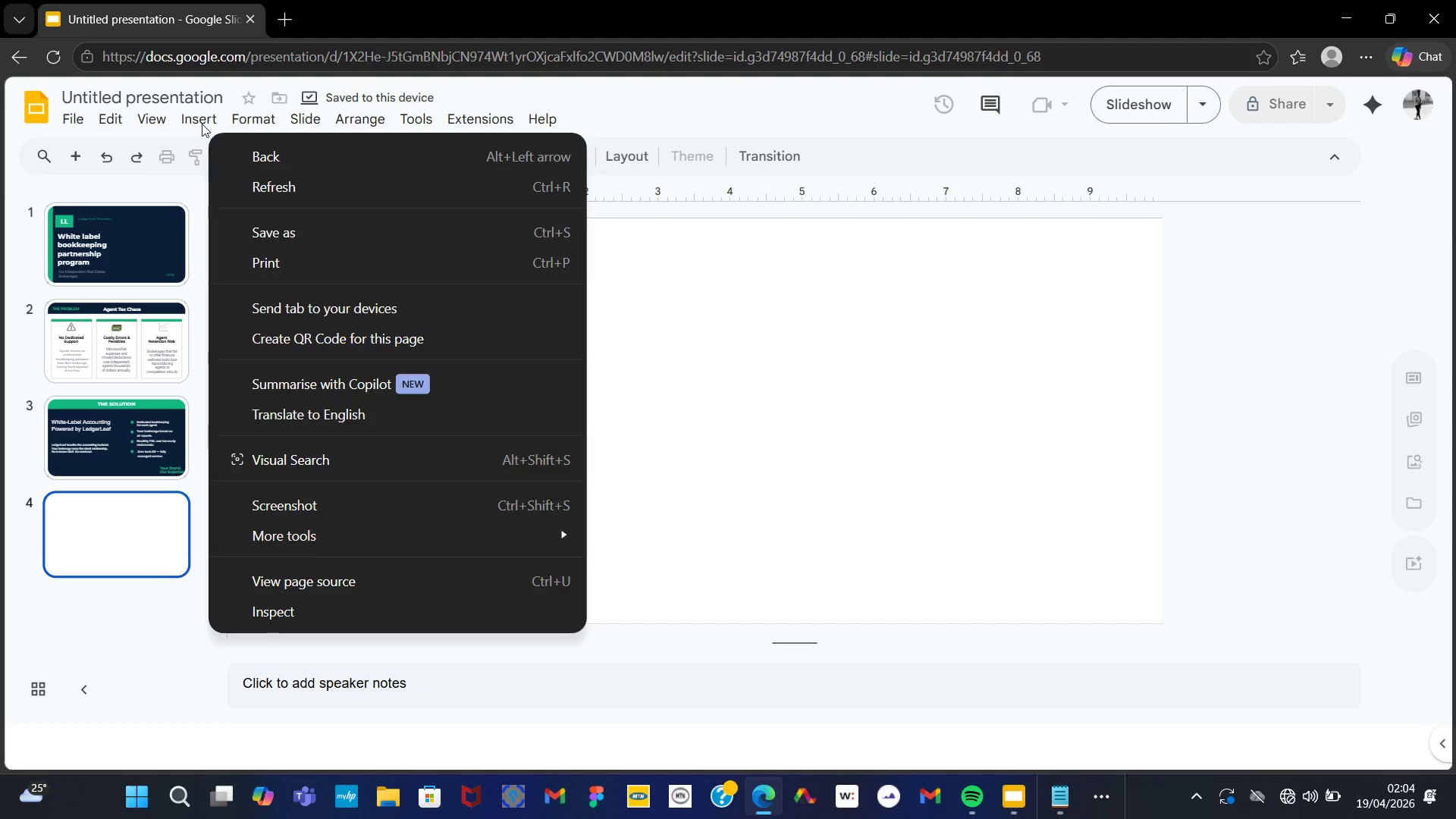 
left_click([202, 124])
 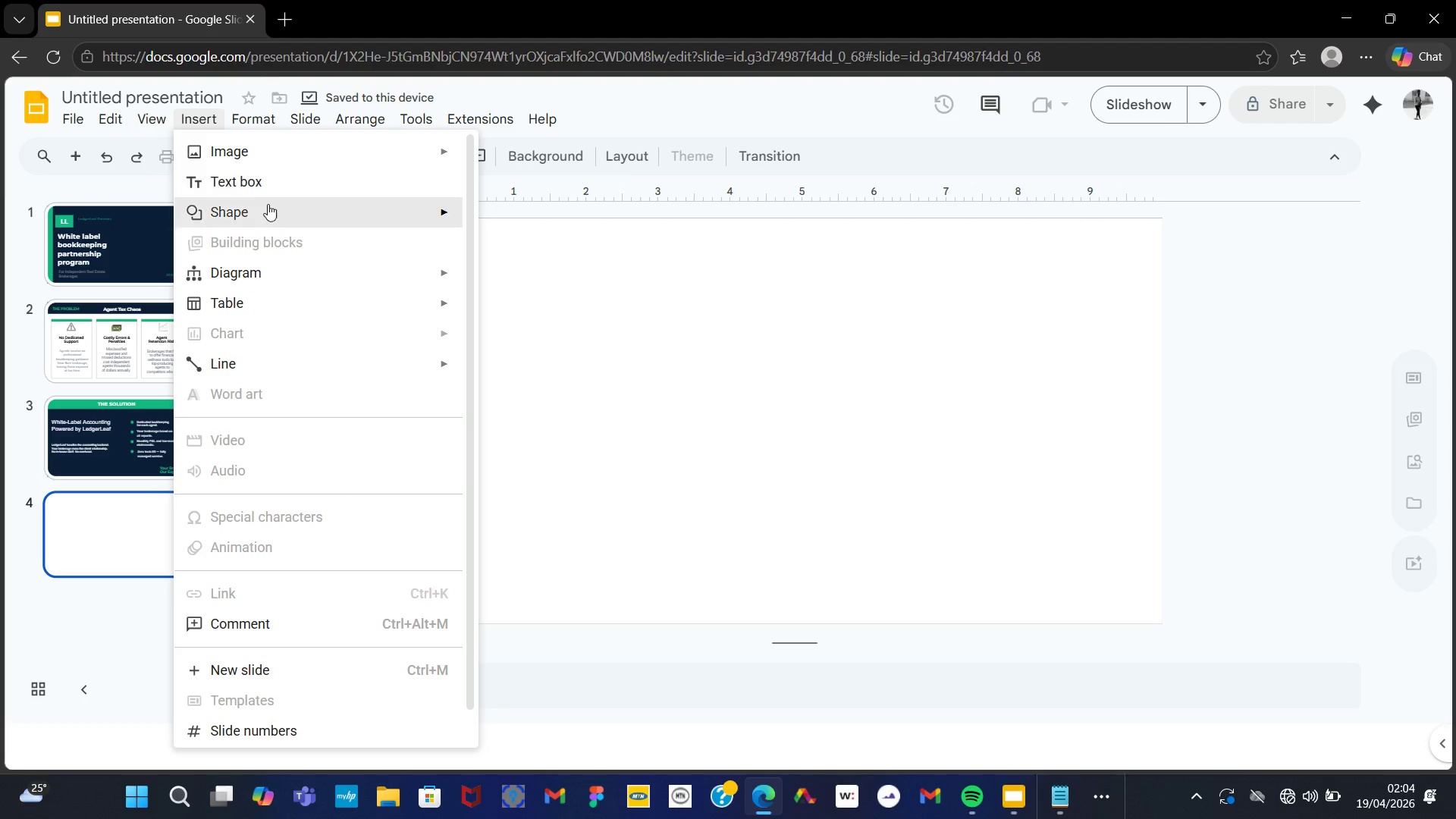 
left_click([272, 209])
 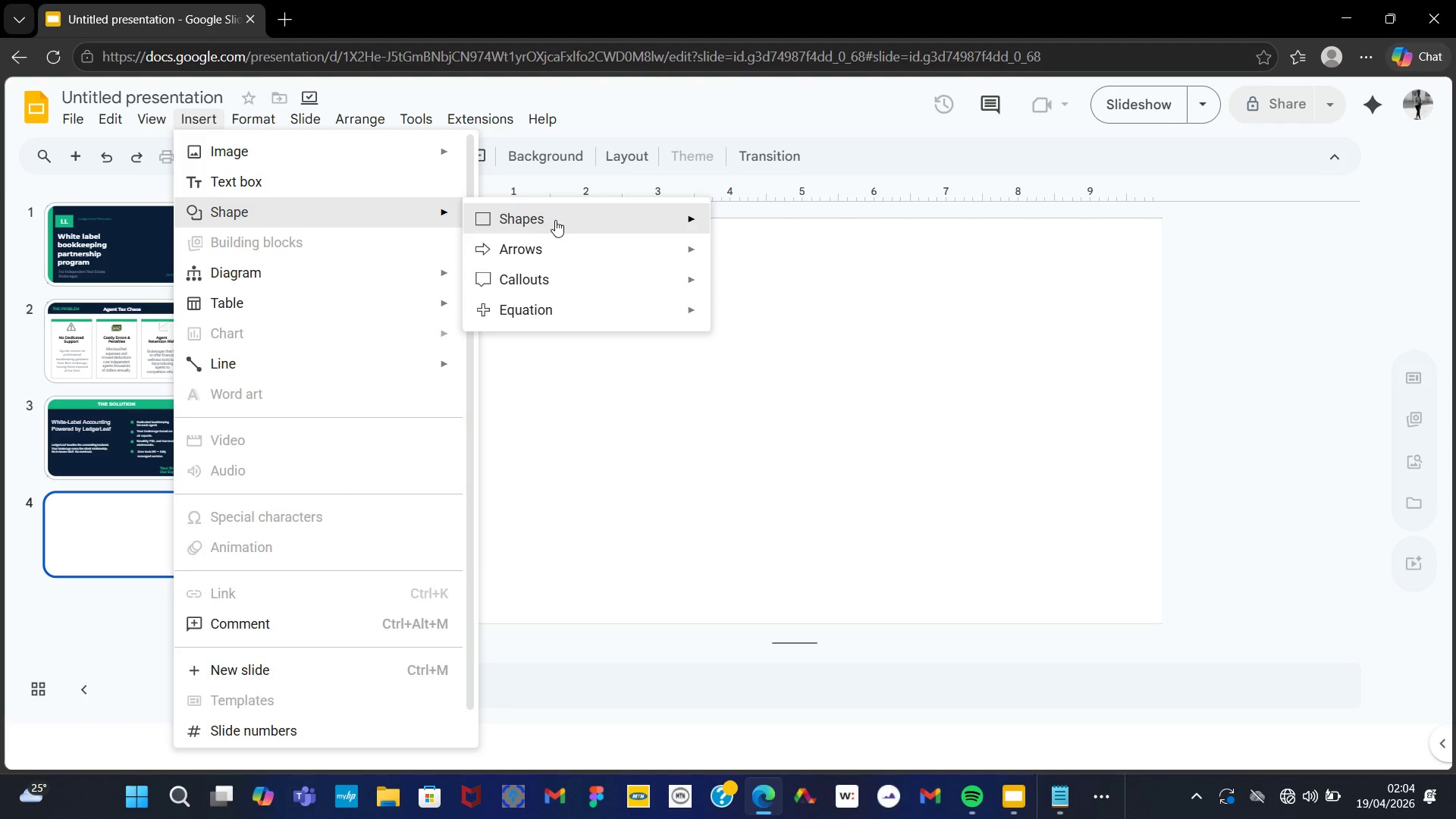 
left_click([557, 218])
 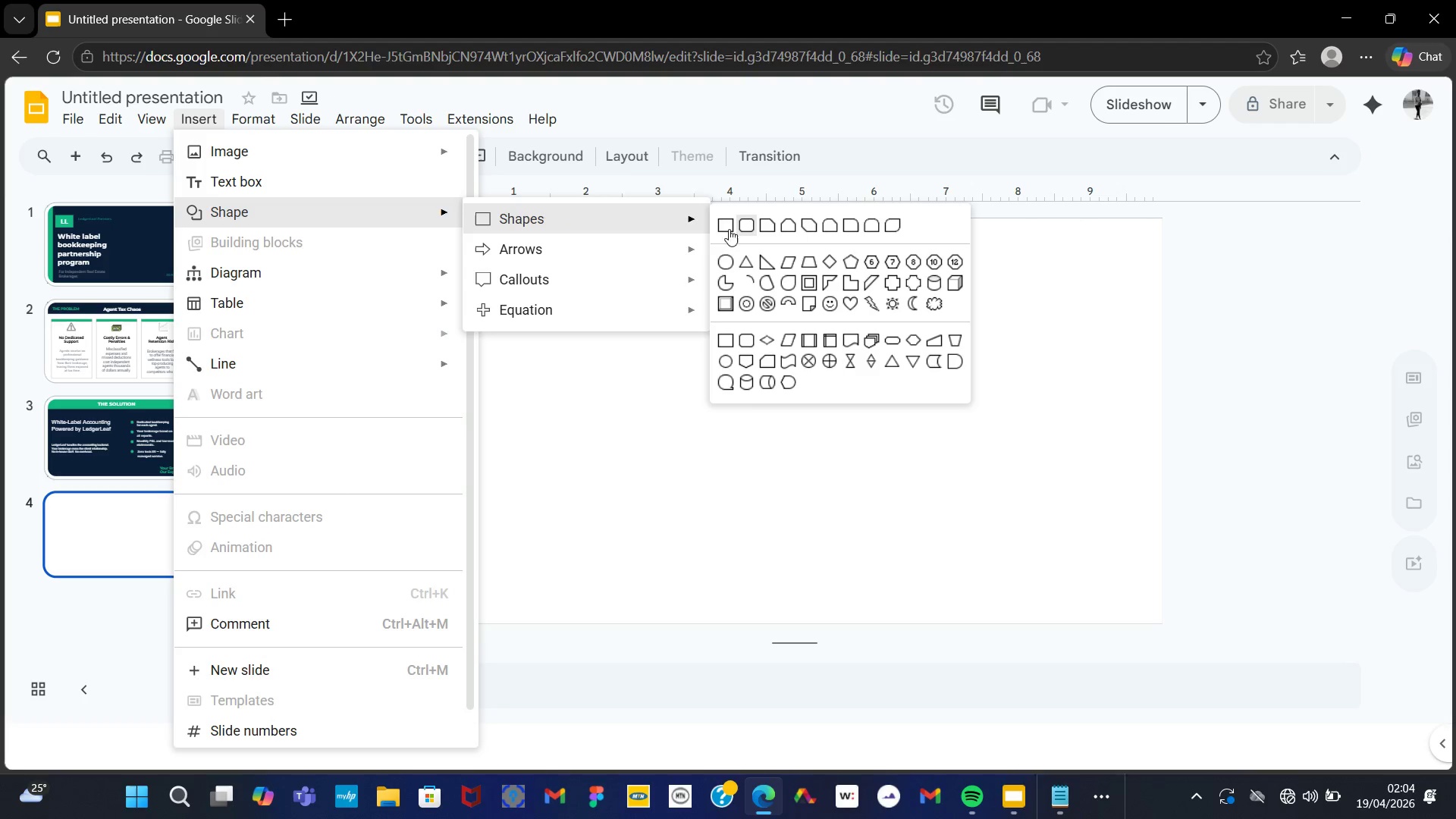 
left_click([723, 227])
 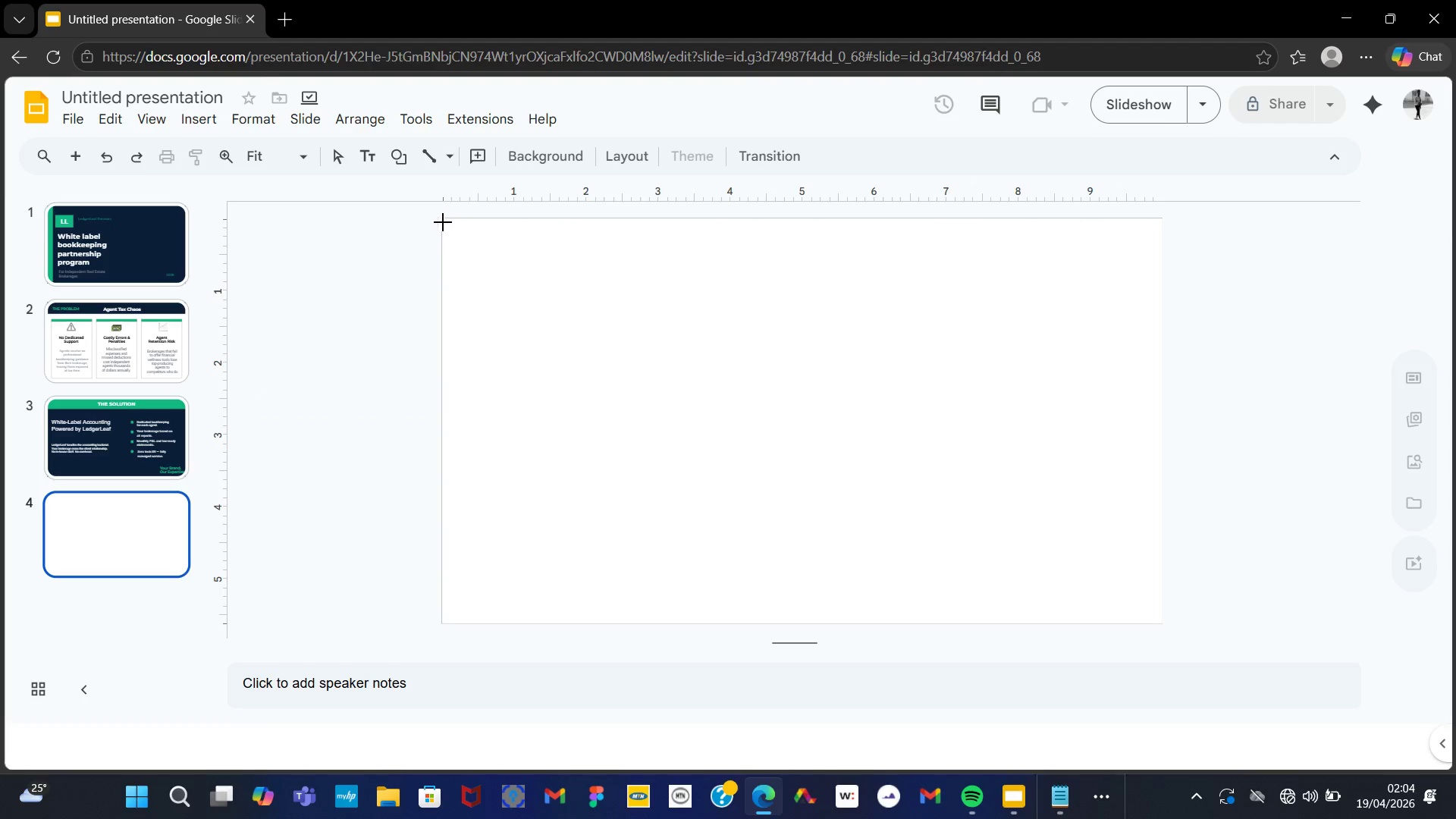 
left_click_drag(start_coordinate=[442, 222], to_coordinate=[1166, 245])
 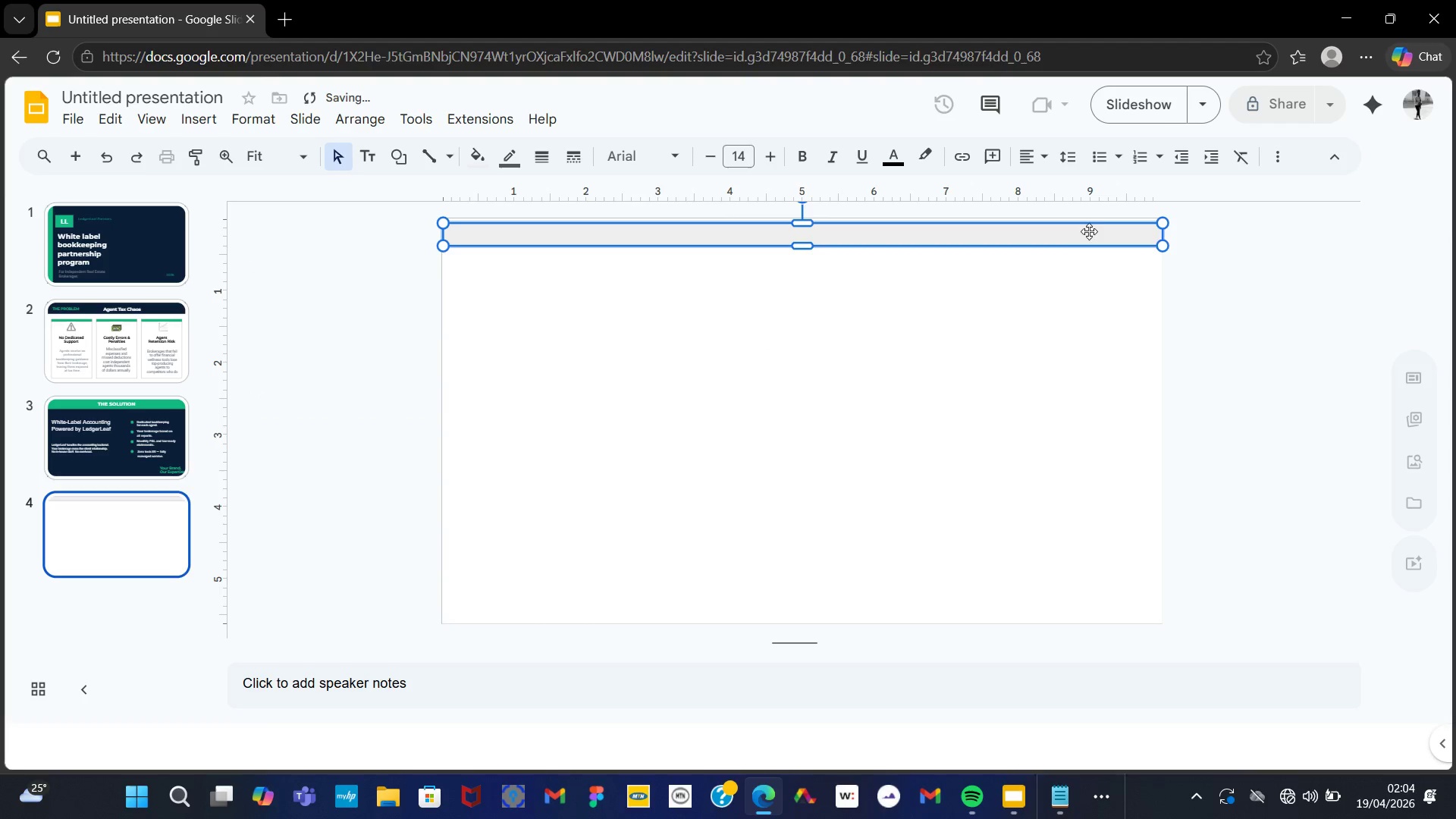 
left_click_drag(start_coordinate=[1087, 233], to_coordinate=[1087, 229])
 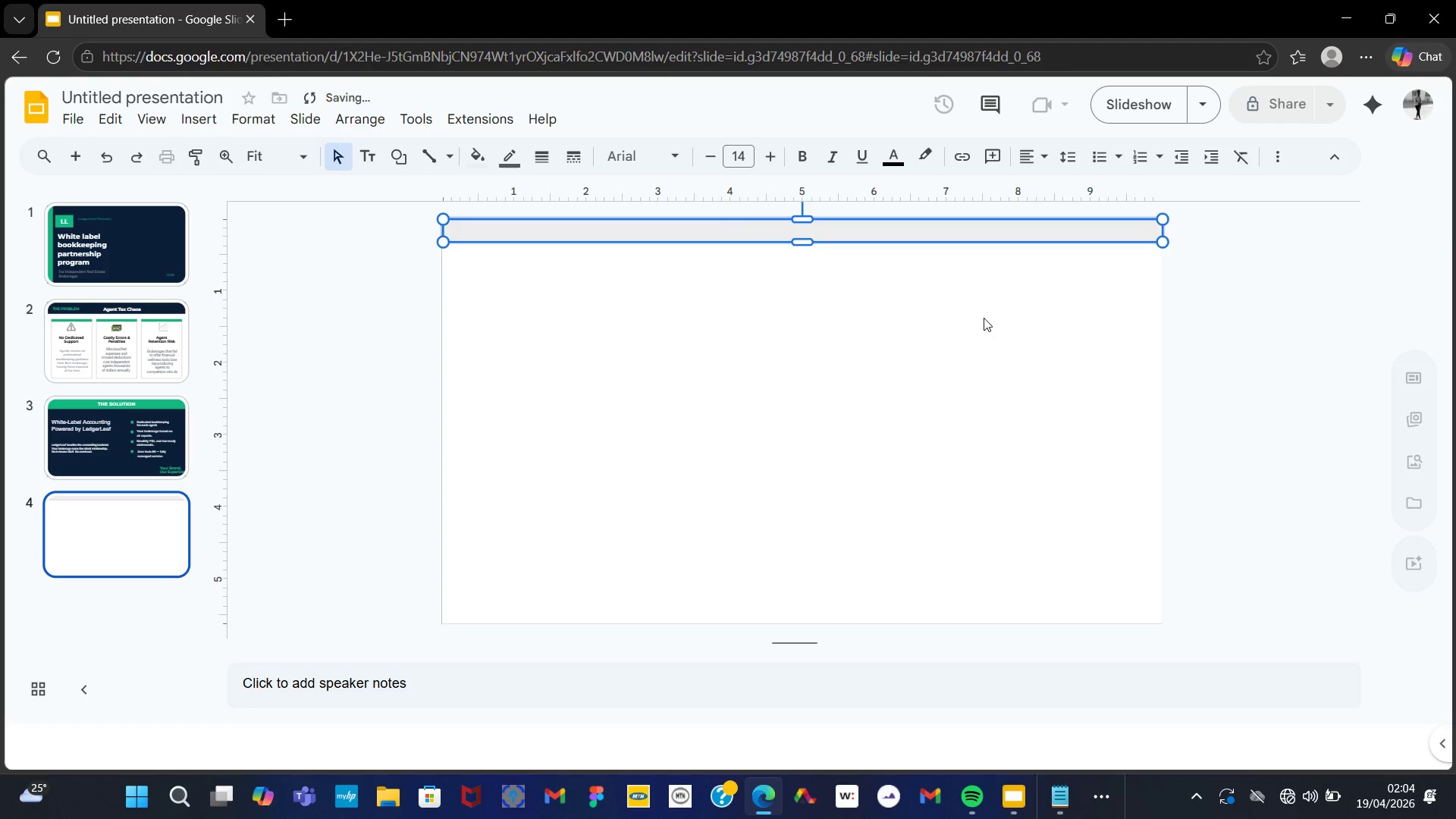 
left_click([983, 318])
 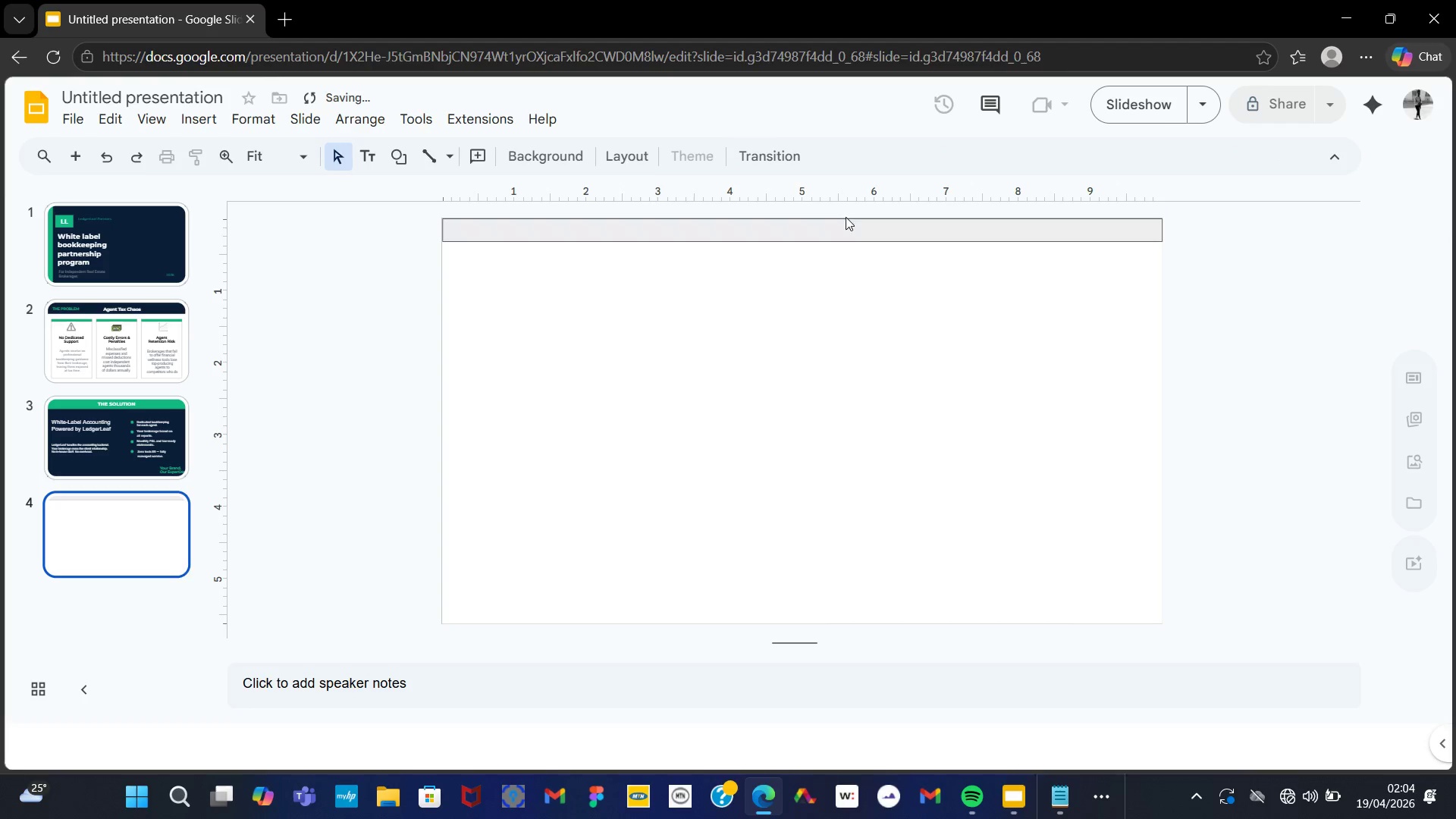 
left_click([846, 223])
 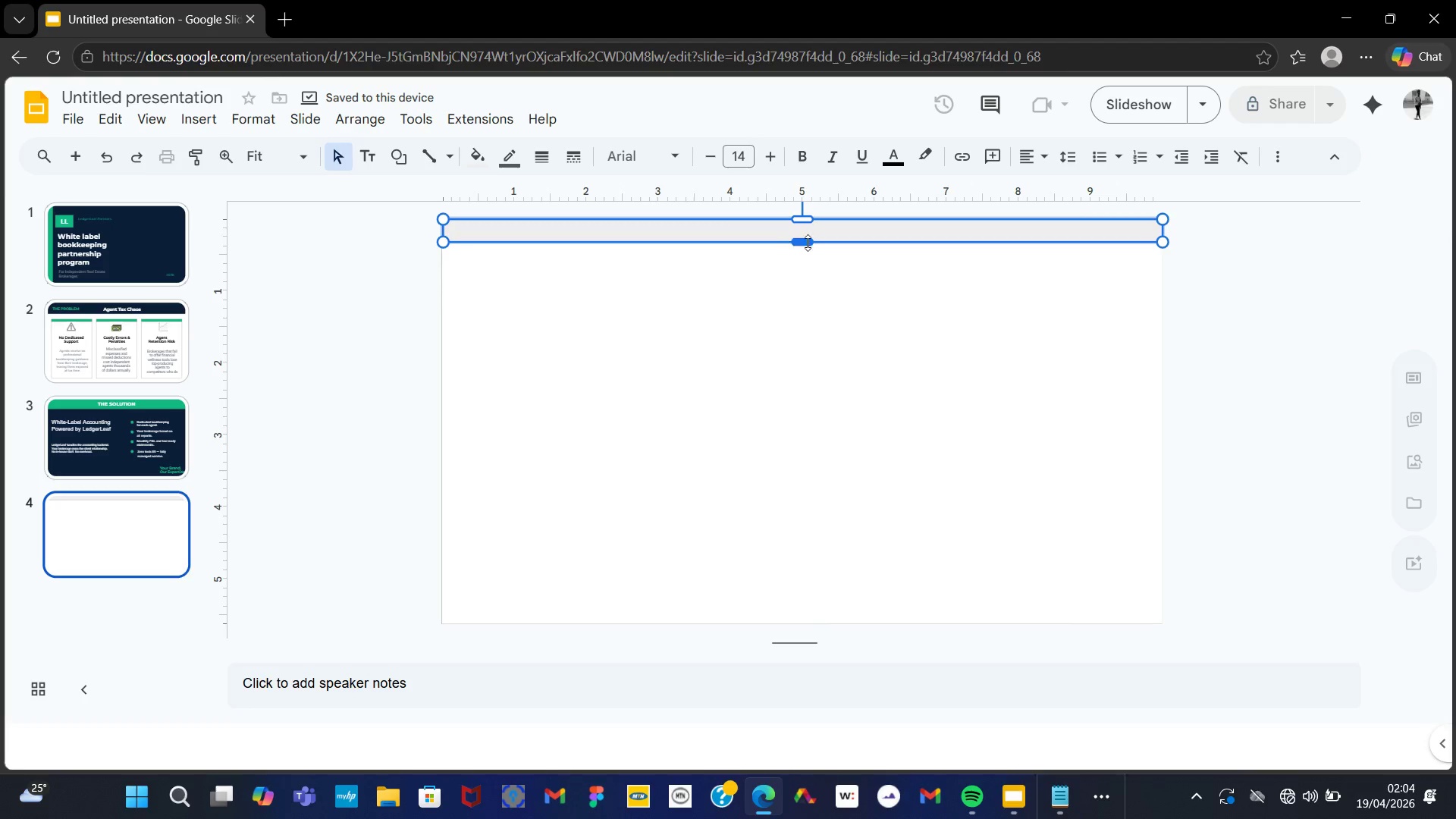 
left_click_drag(start_coordinate=[807, 243], to_coordinate=[809, 263])
 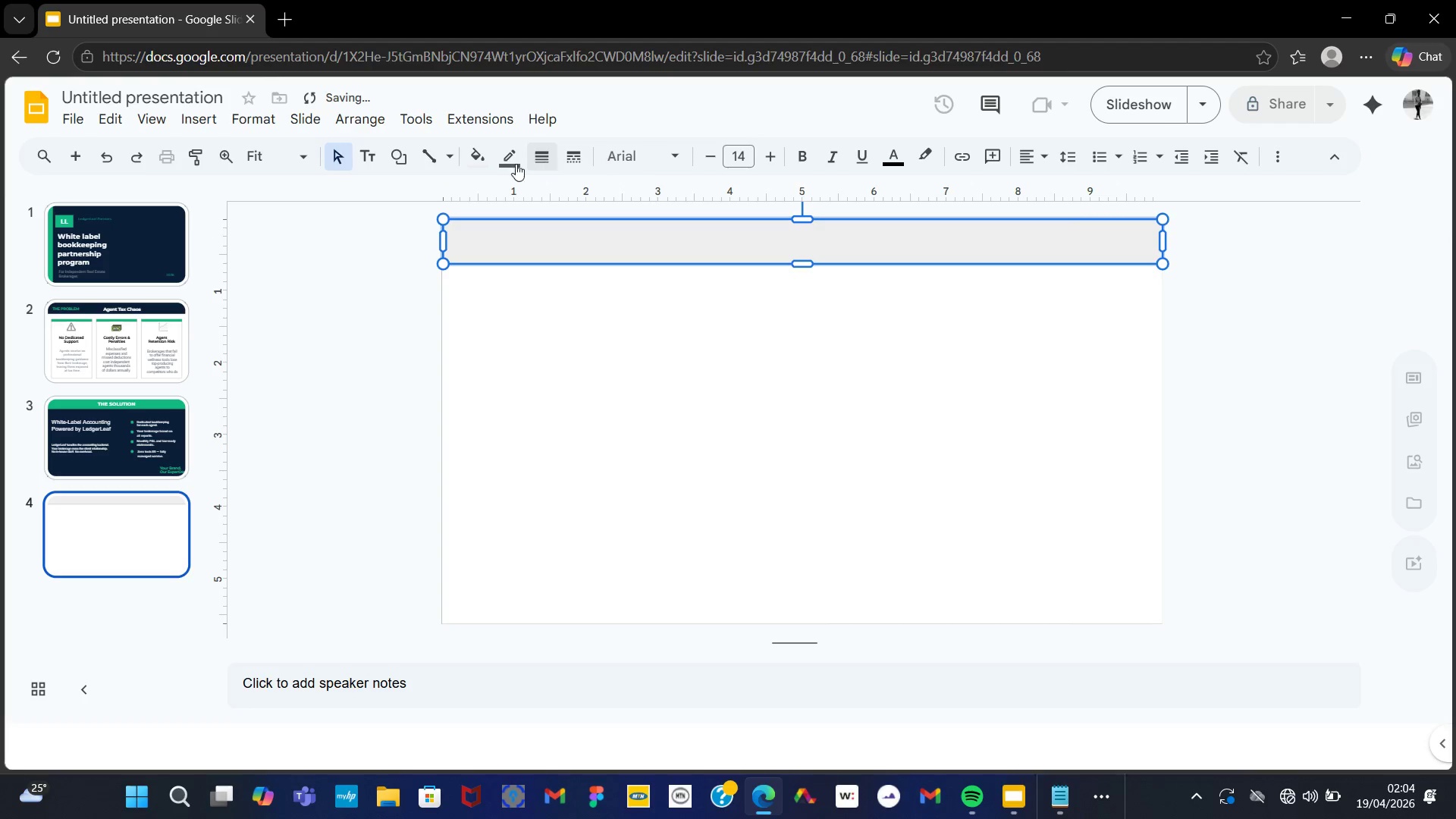 
left_click([480, 163])
 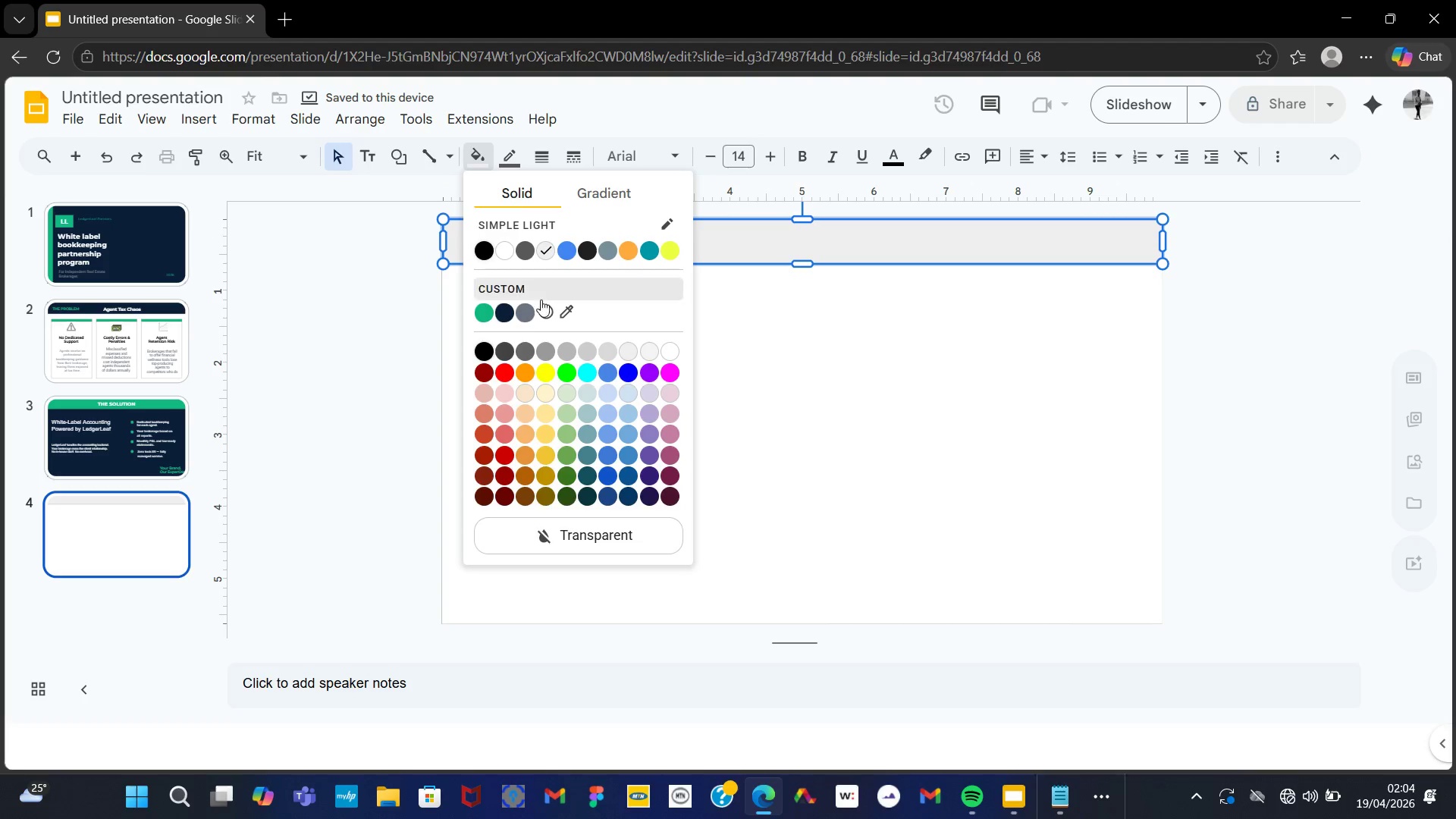 
left_click([500, 319])
 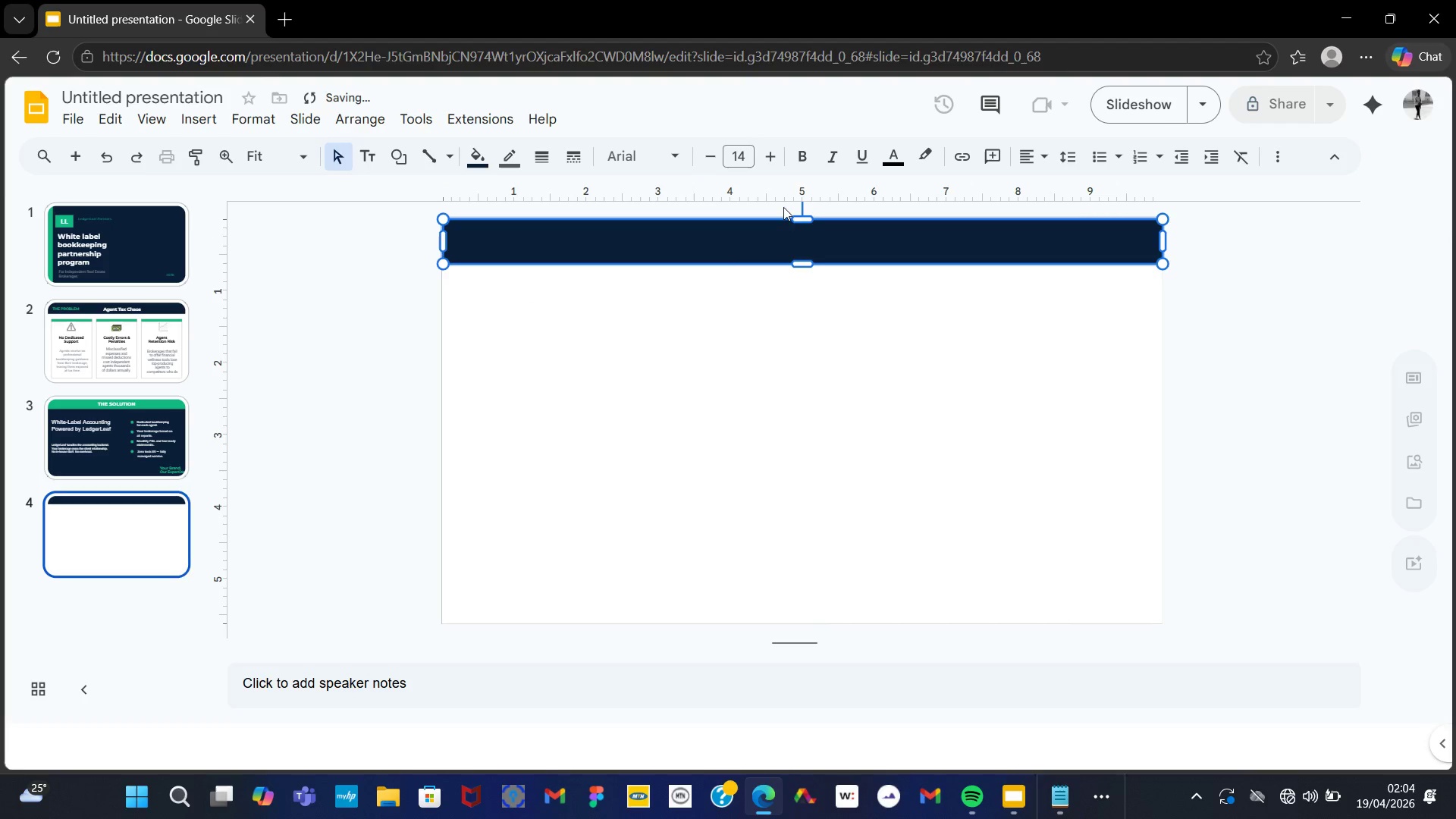 
left_click([799, 231])
 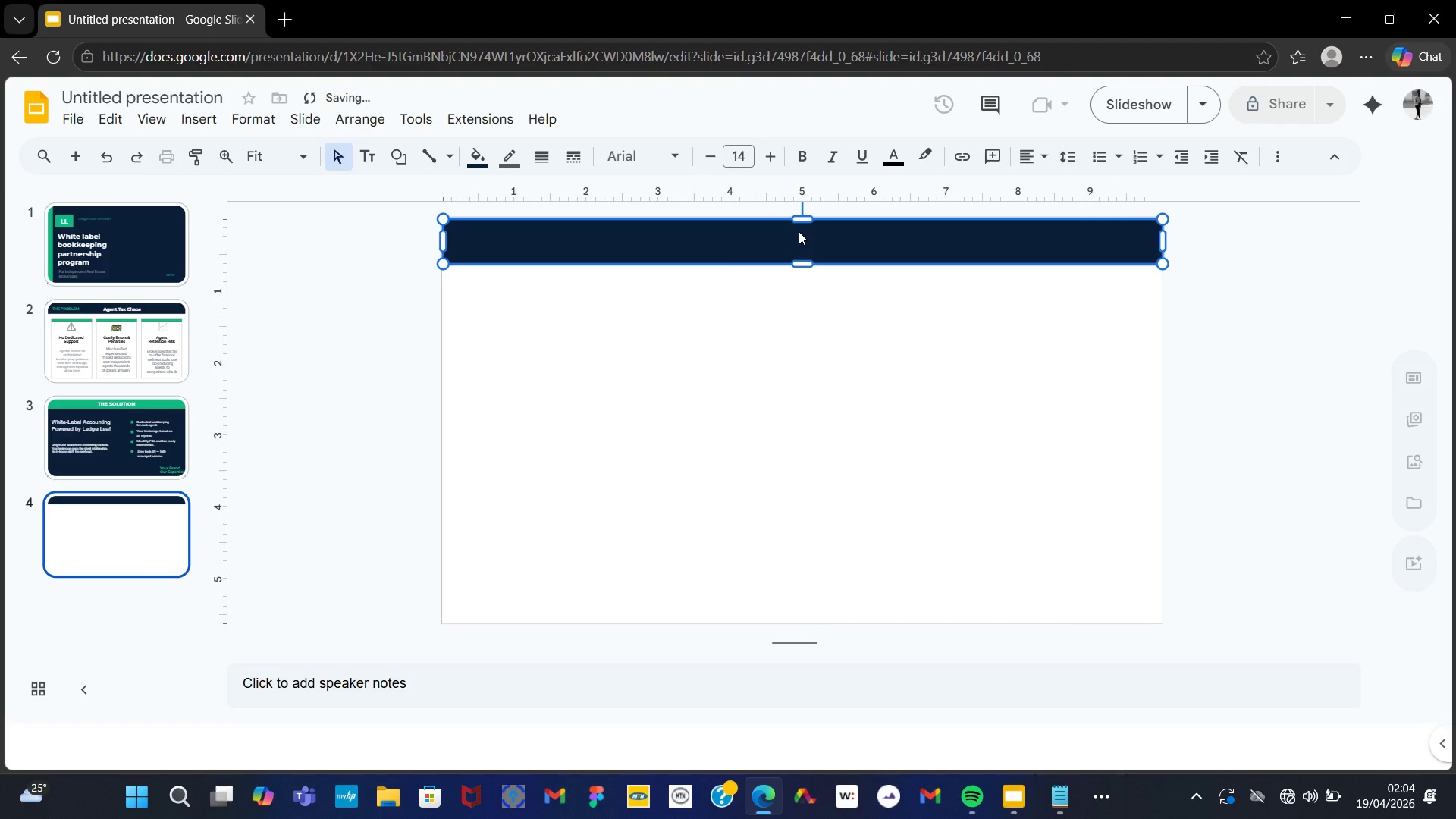 
double_click([799, 231])
 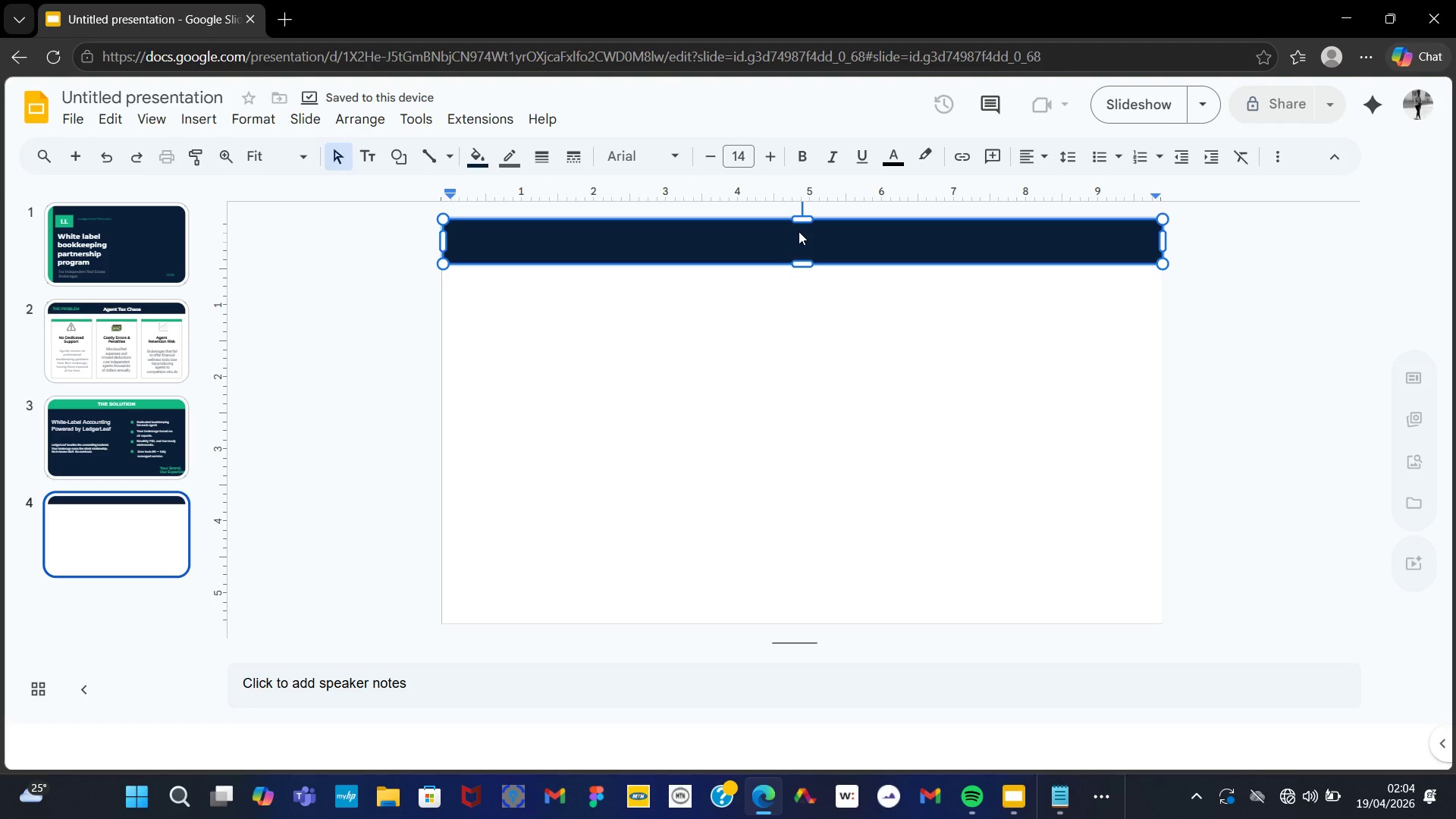 
type(HOW IT WORKS)
 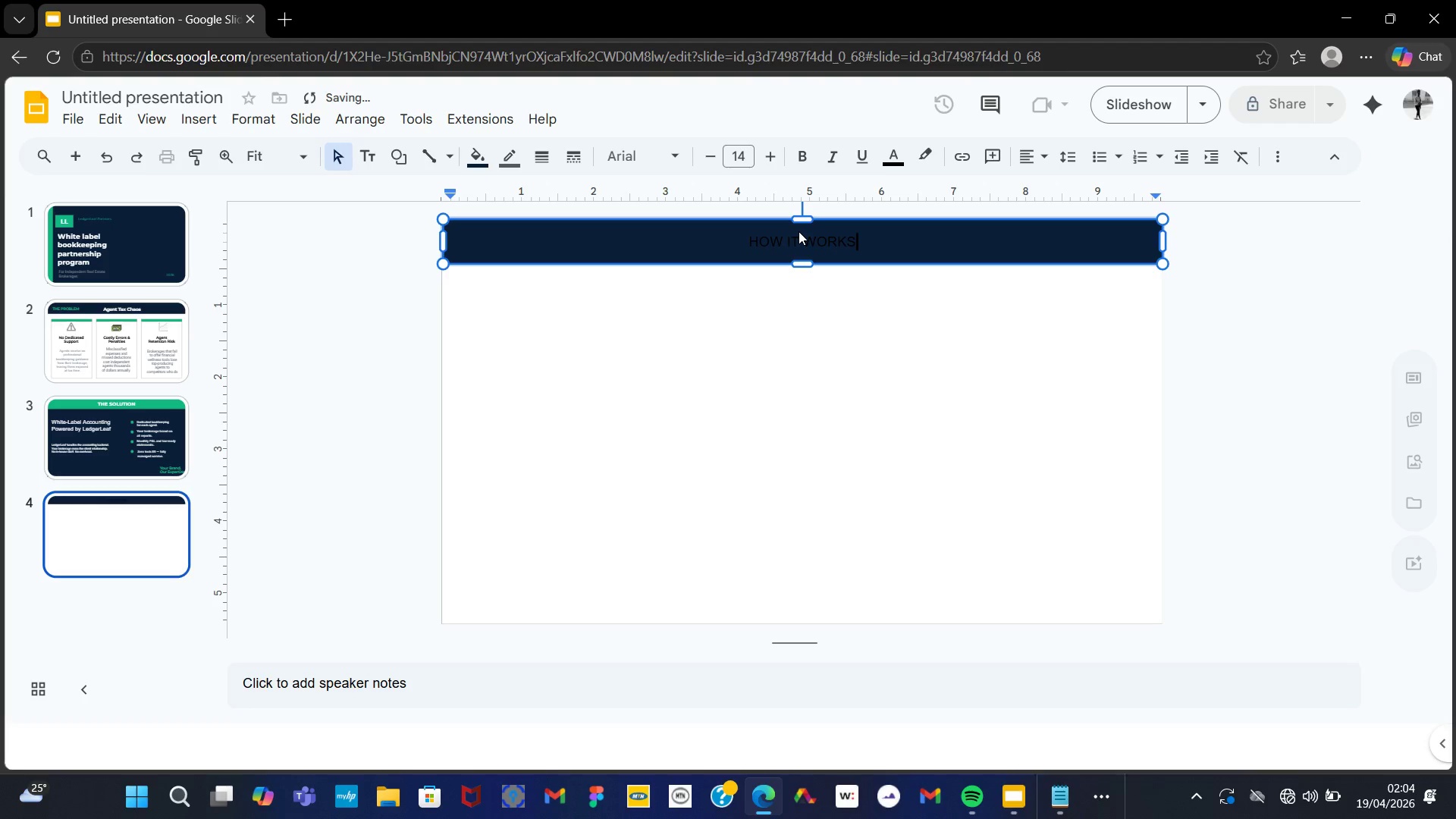 
key(Control+A)
 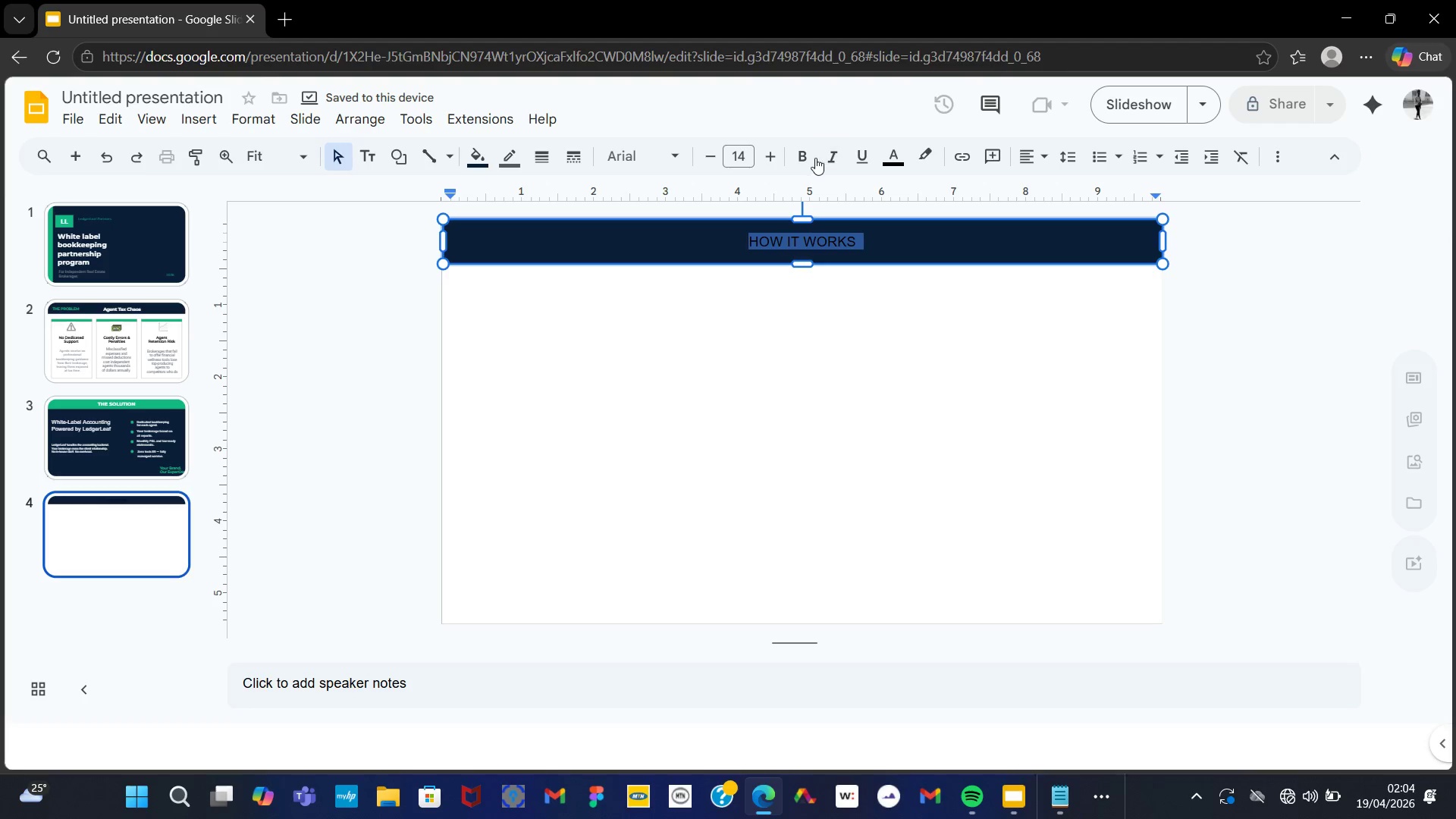 
left_click([808, 160])
 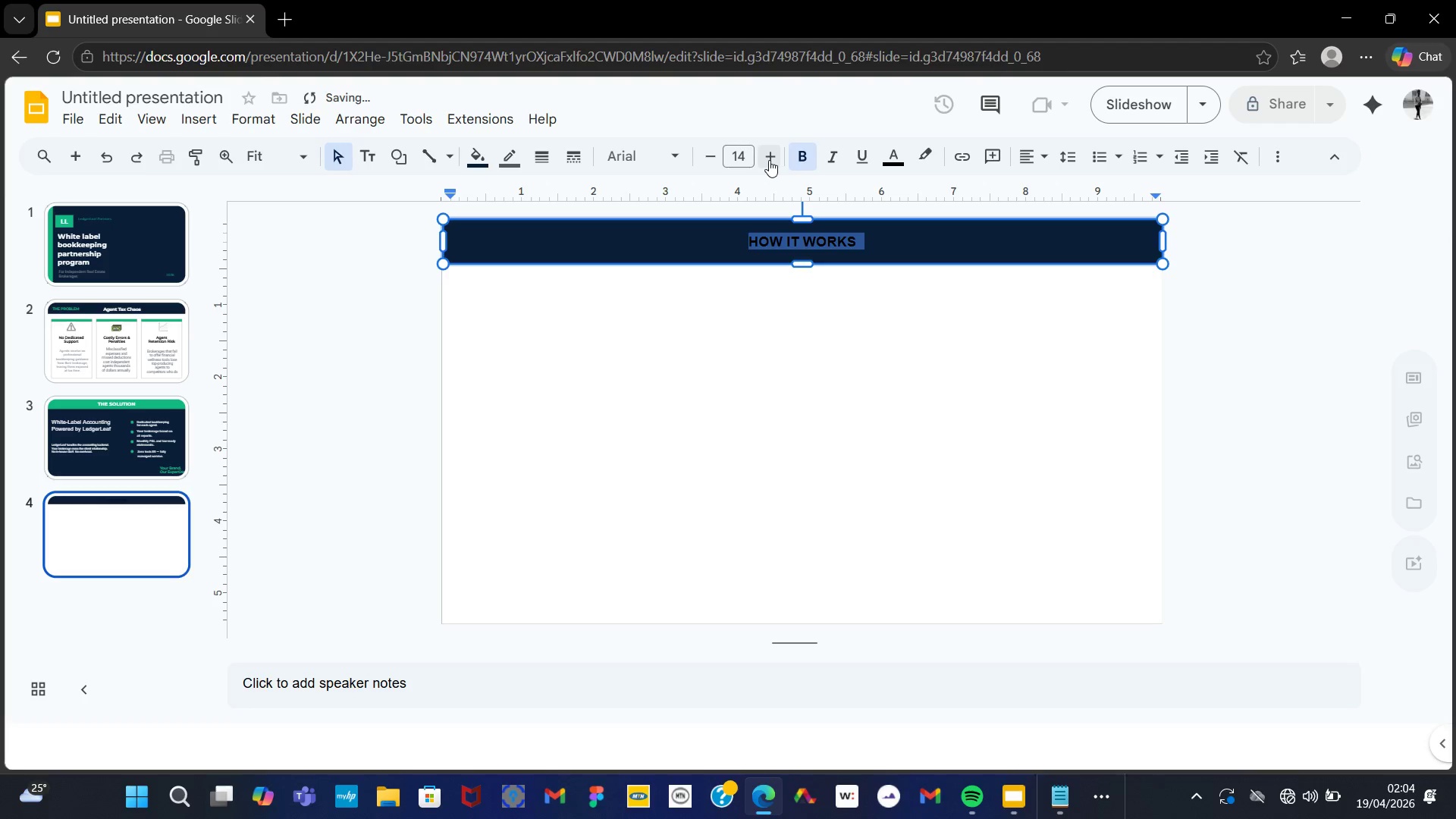 
double_click([769, 160])
 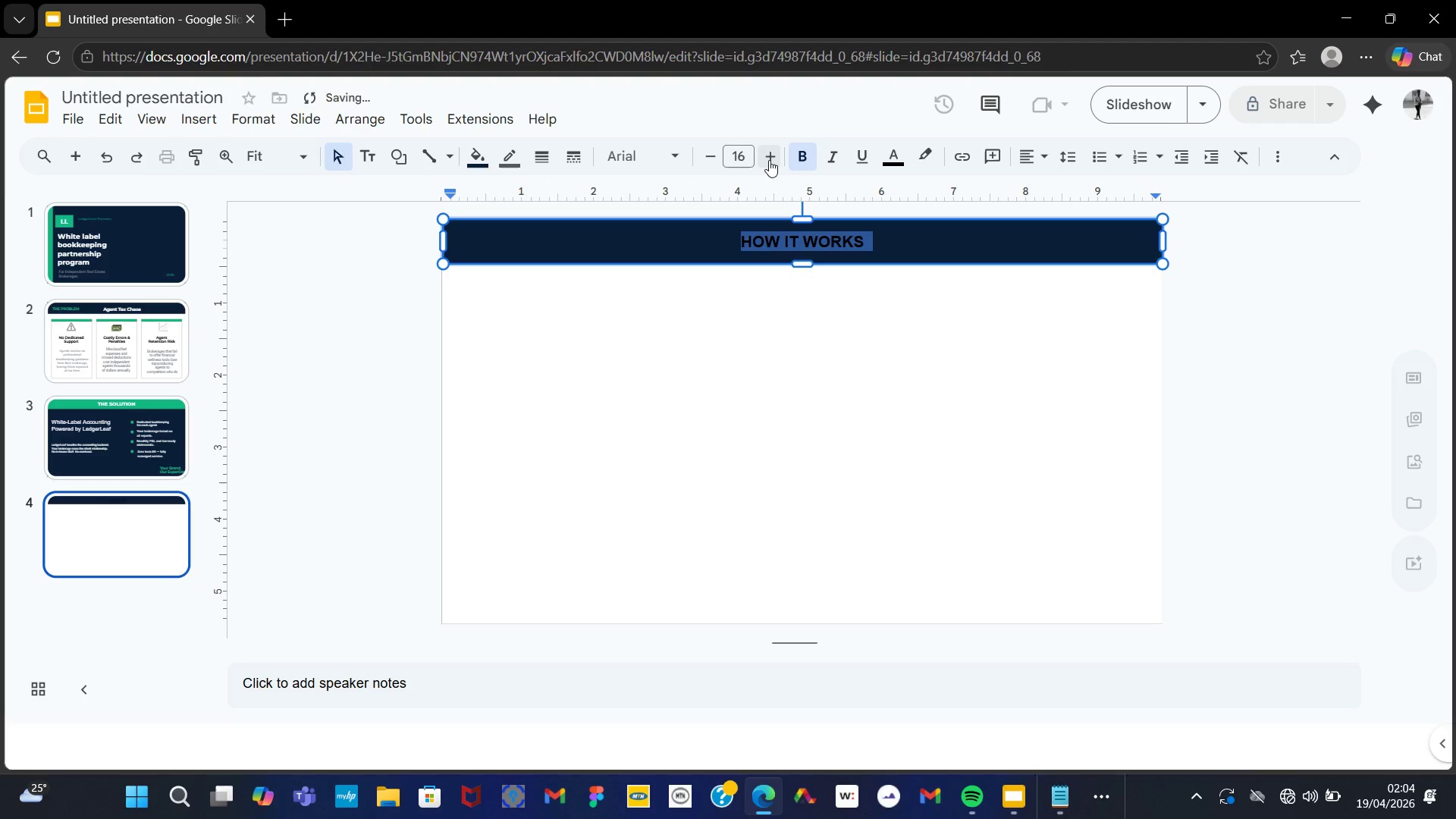 
triple_click([769, 160])
 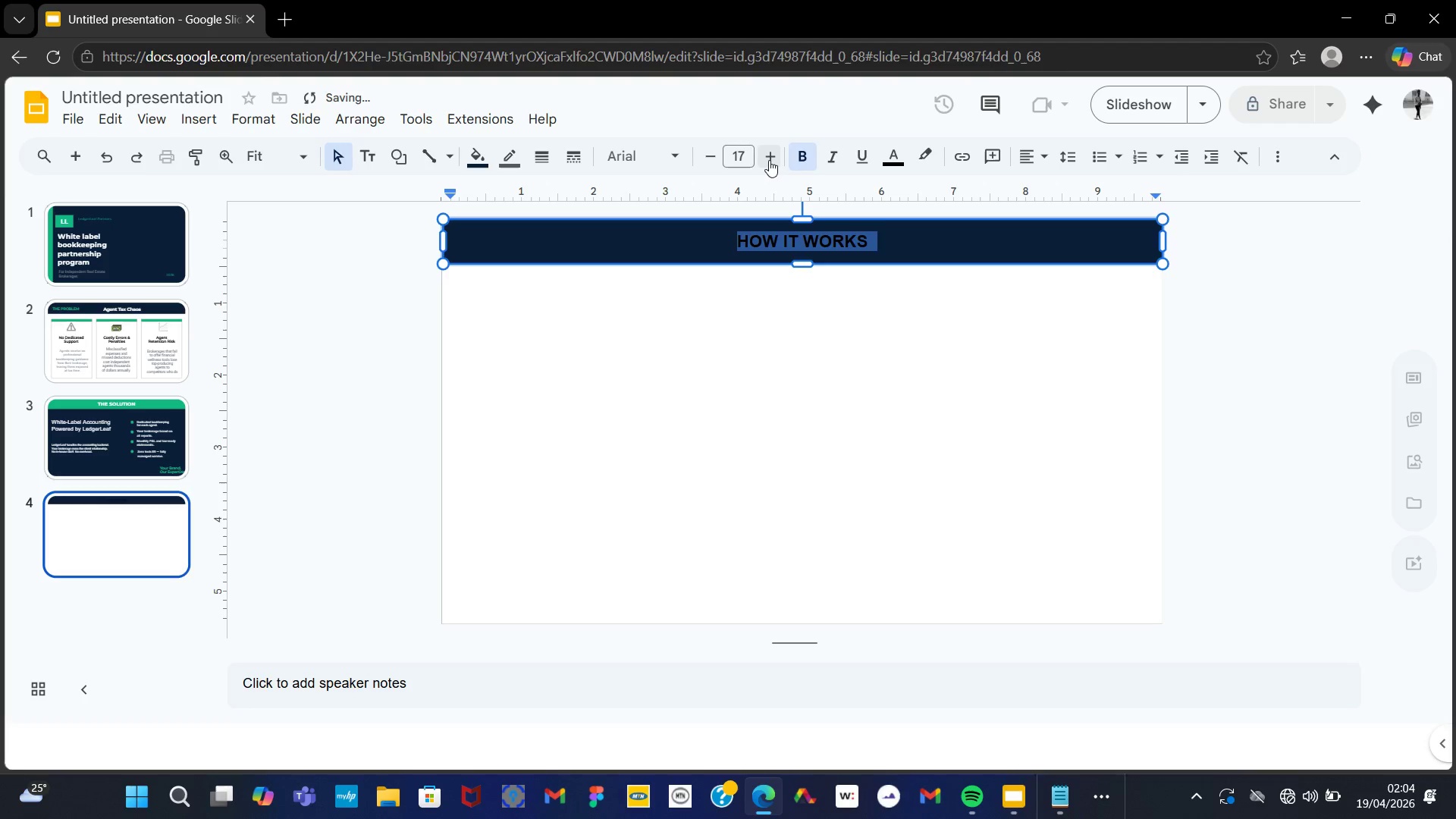 
triple_click([769, 160])
 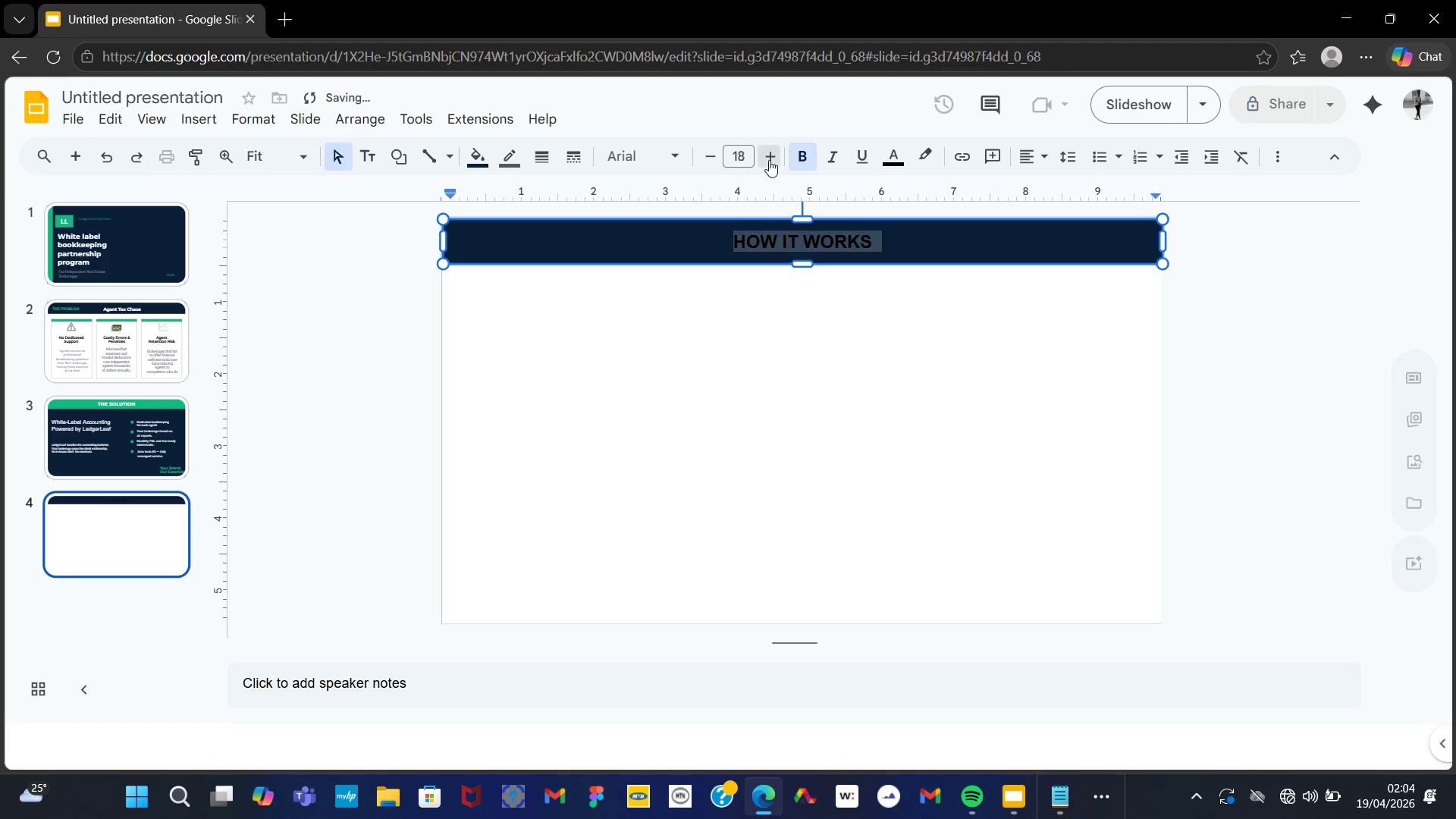 
triple_click([769, 160])
 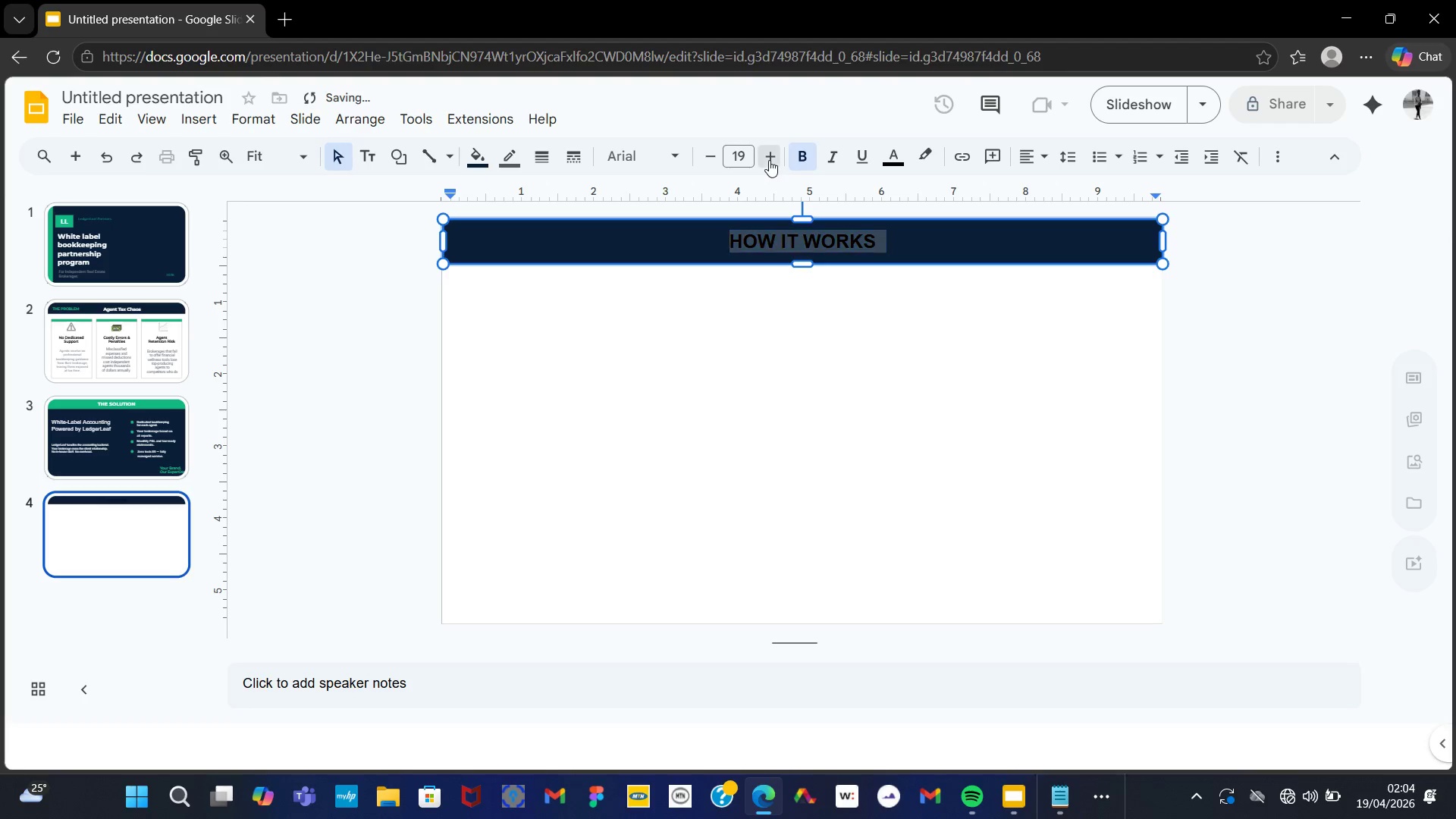 
triple_click([769, 160])
 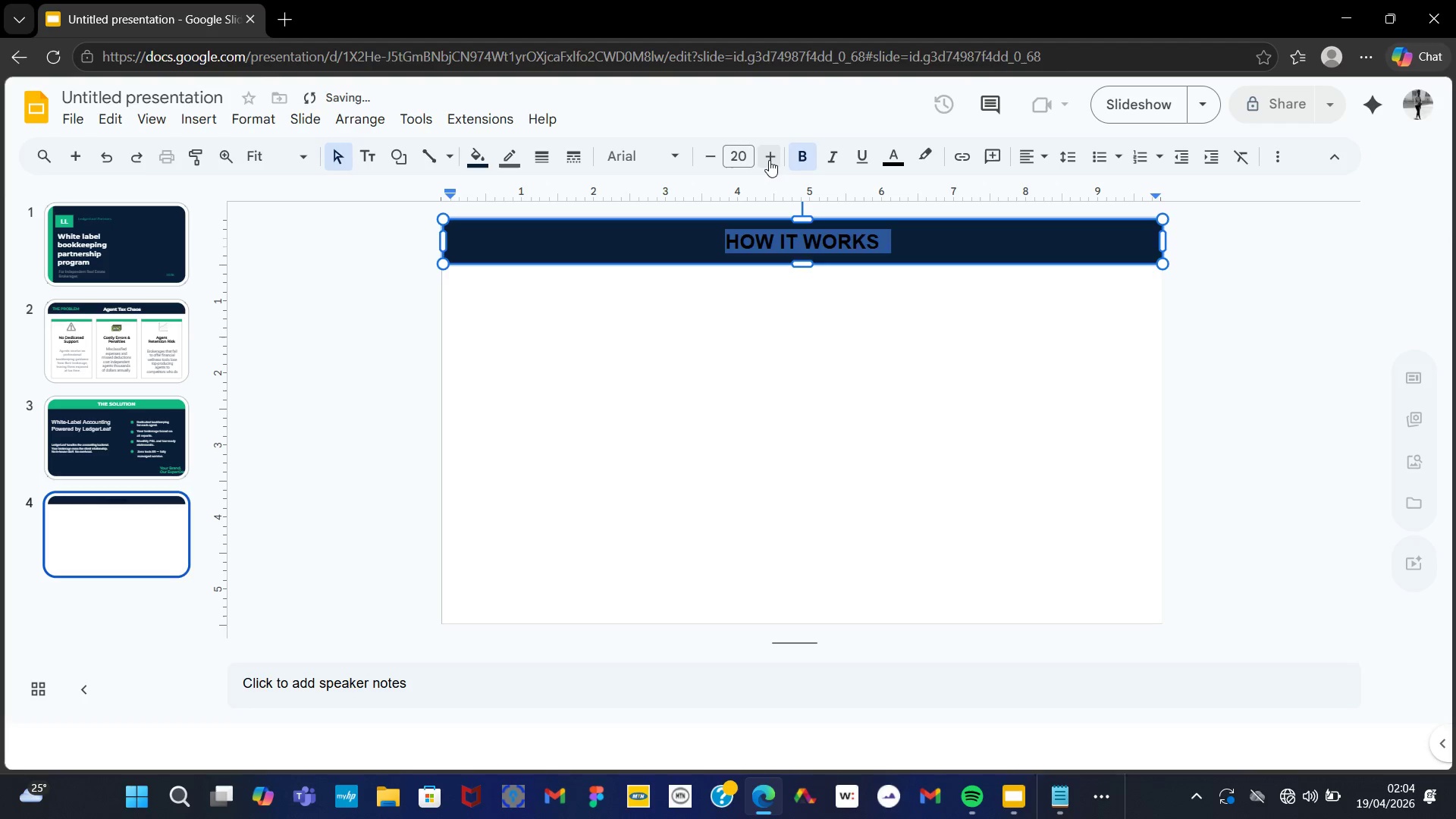 
triple_click([769, 160])
 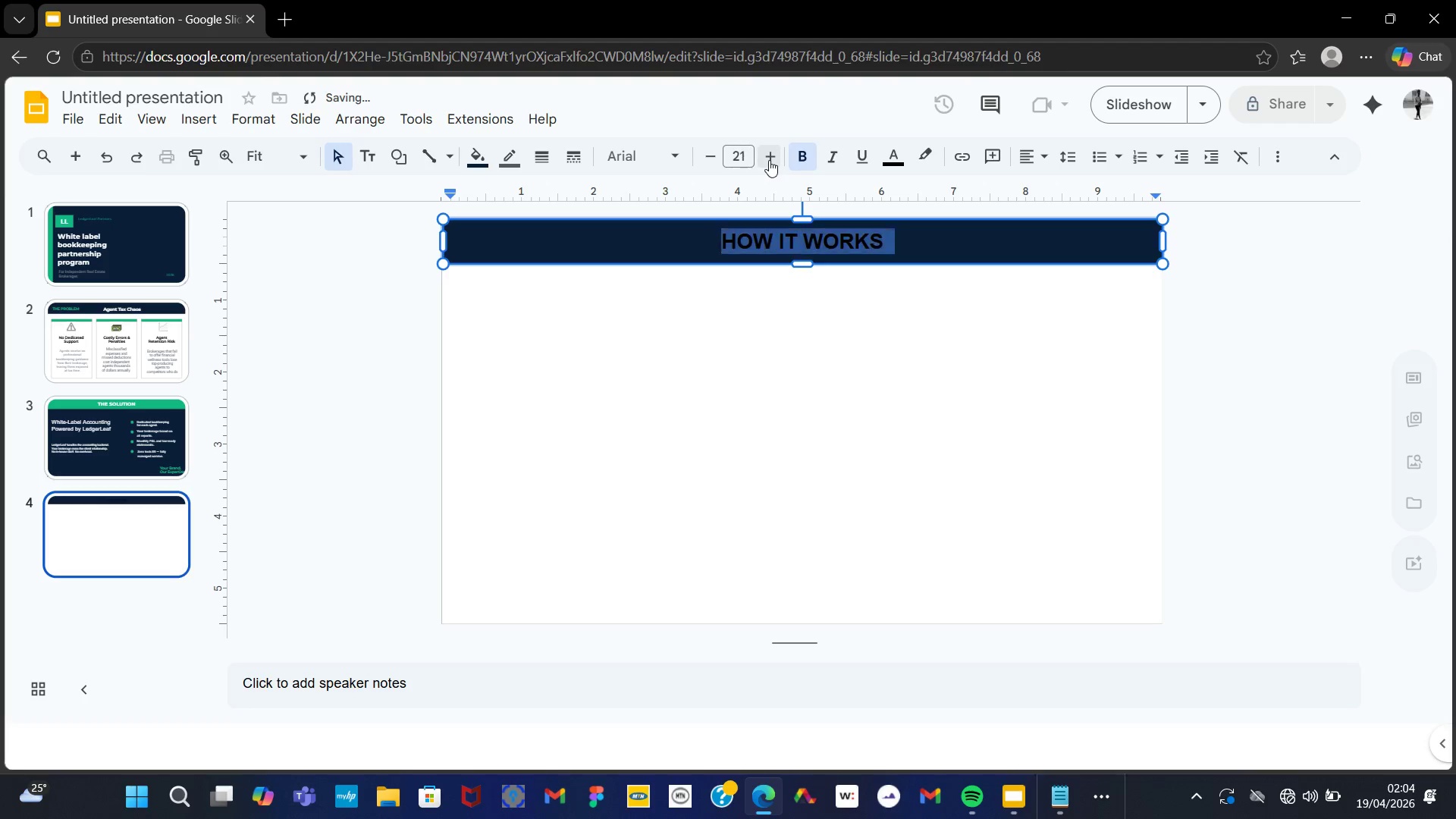 
triple_click([769, 160])
 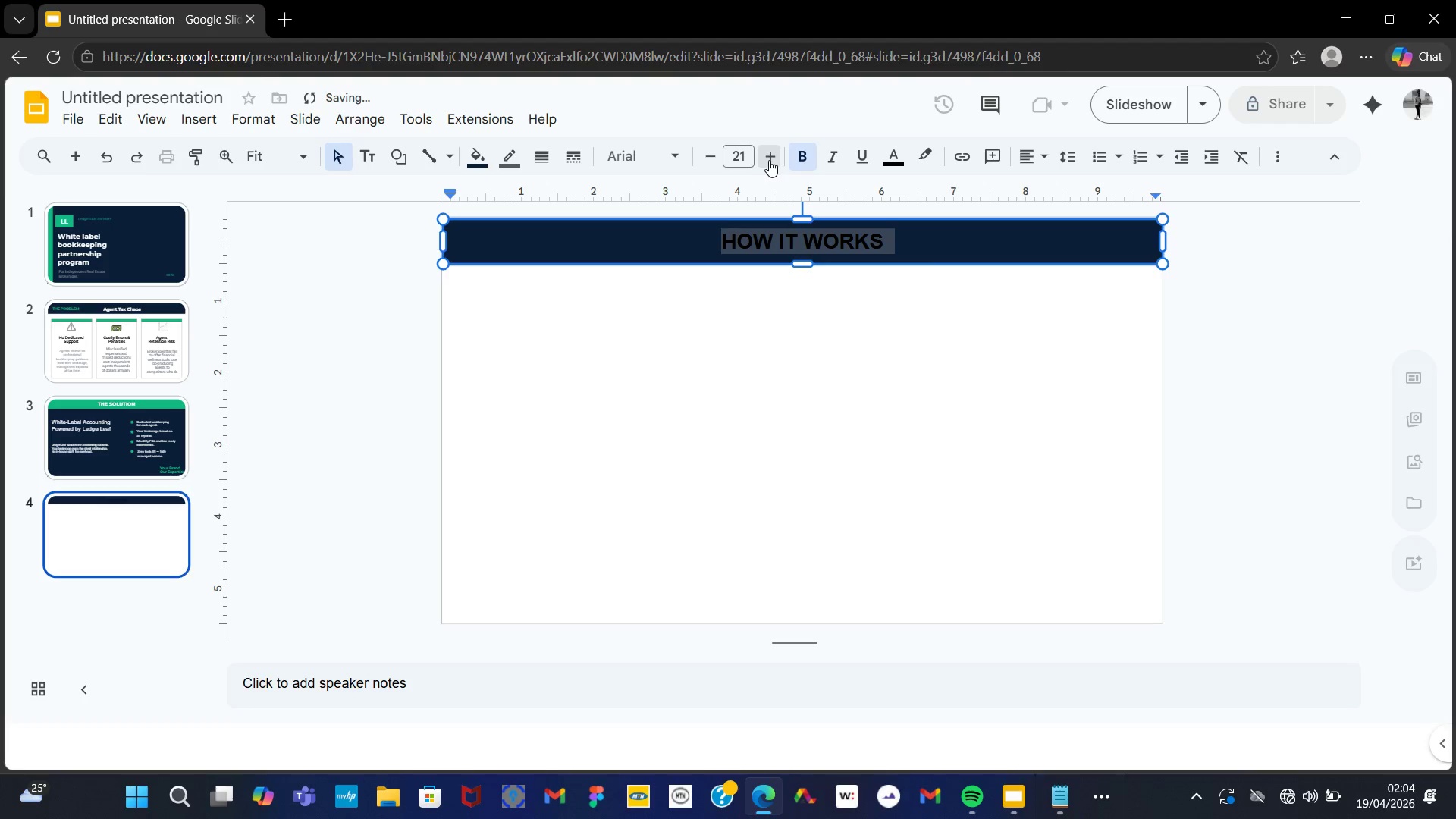 
triple_click([769, 160])
 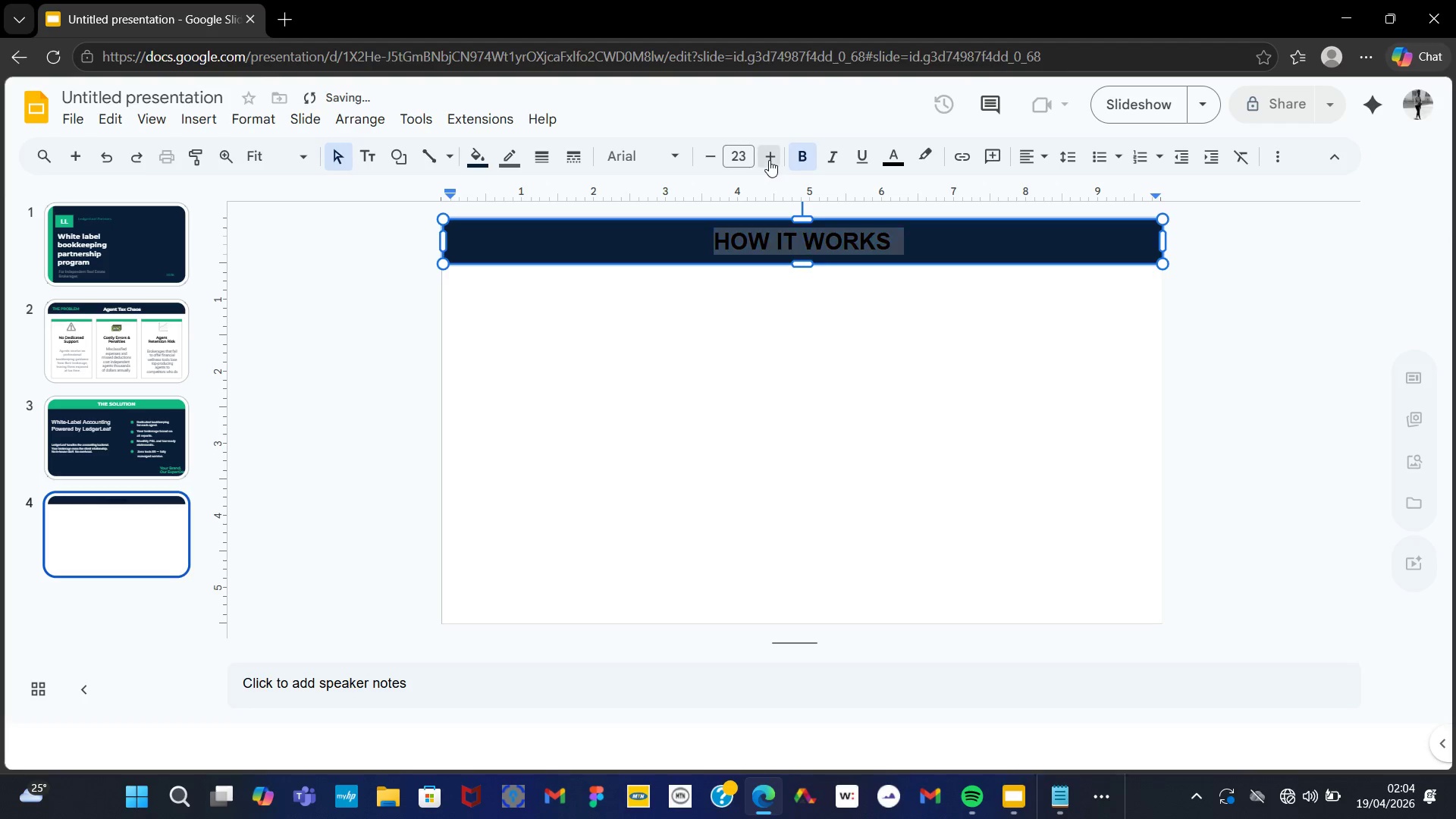 
triple_click([769, 160])
 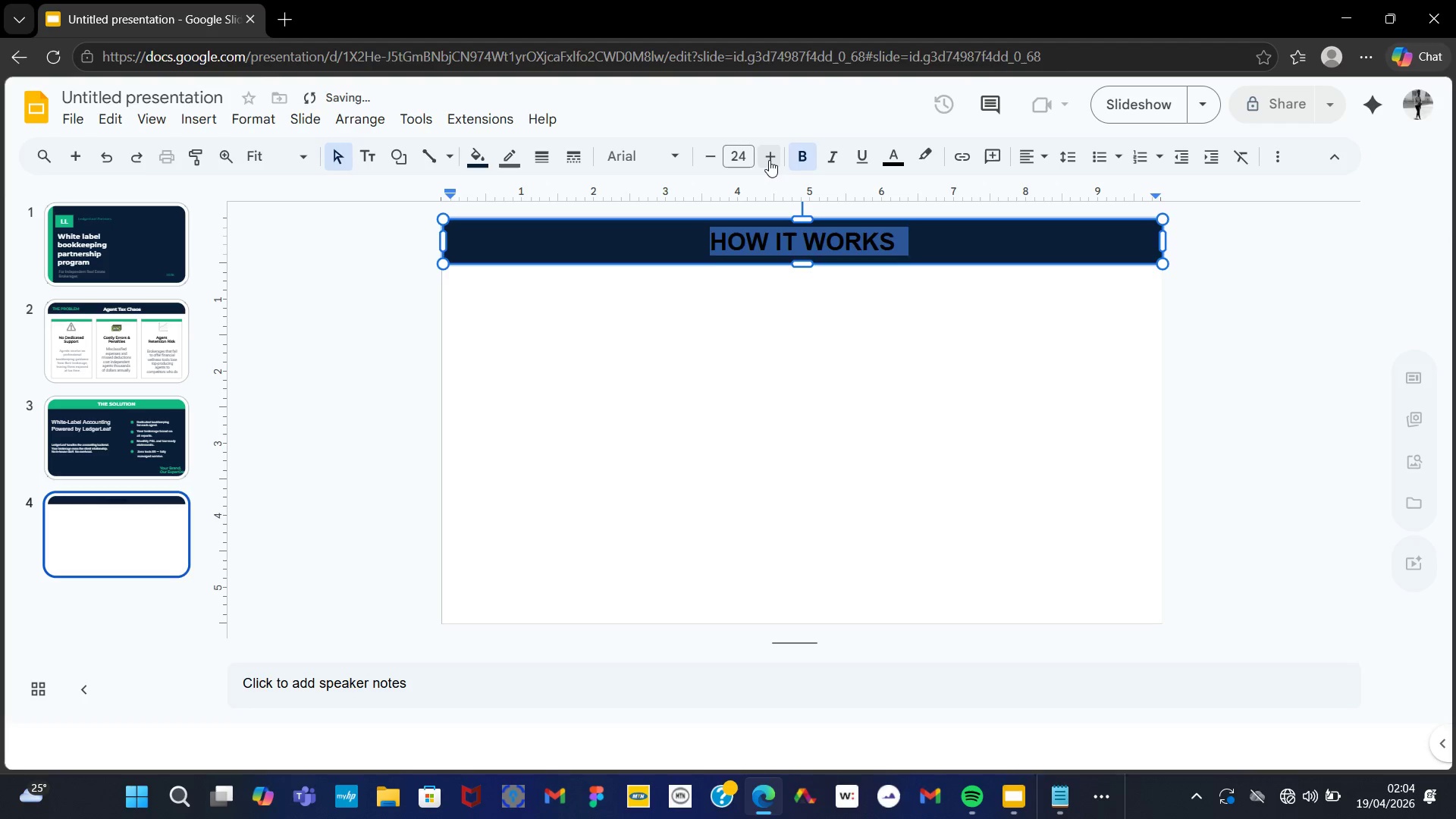 
triple_click([769, 160])
 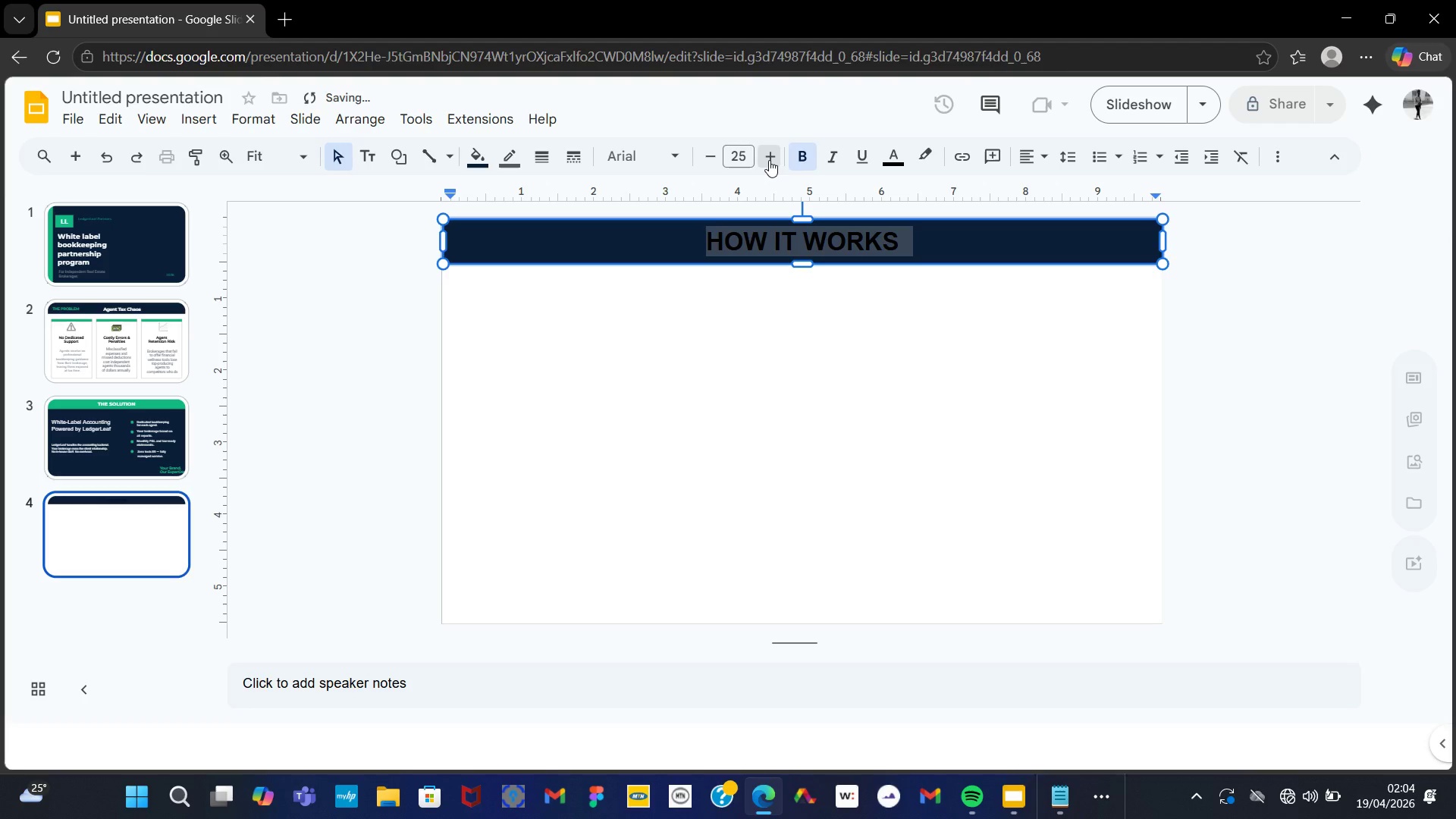 
left_click([769, 160])
 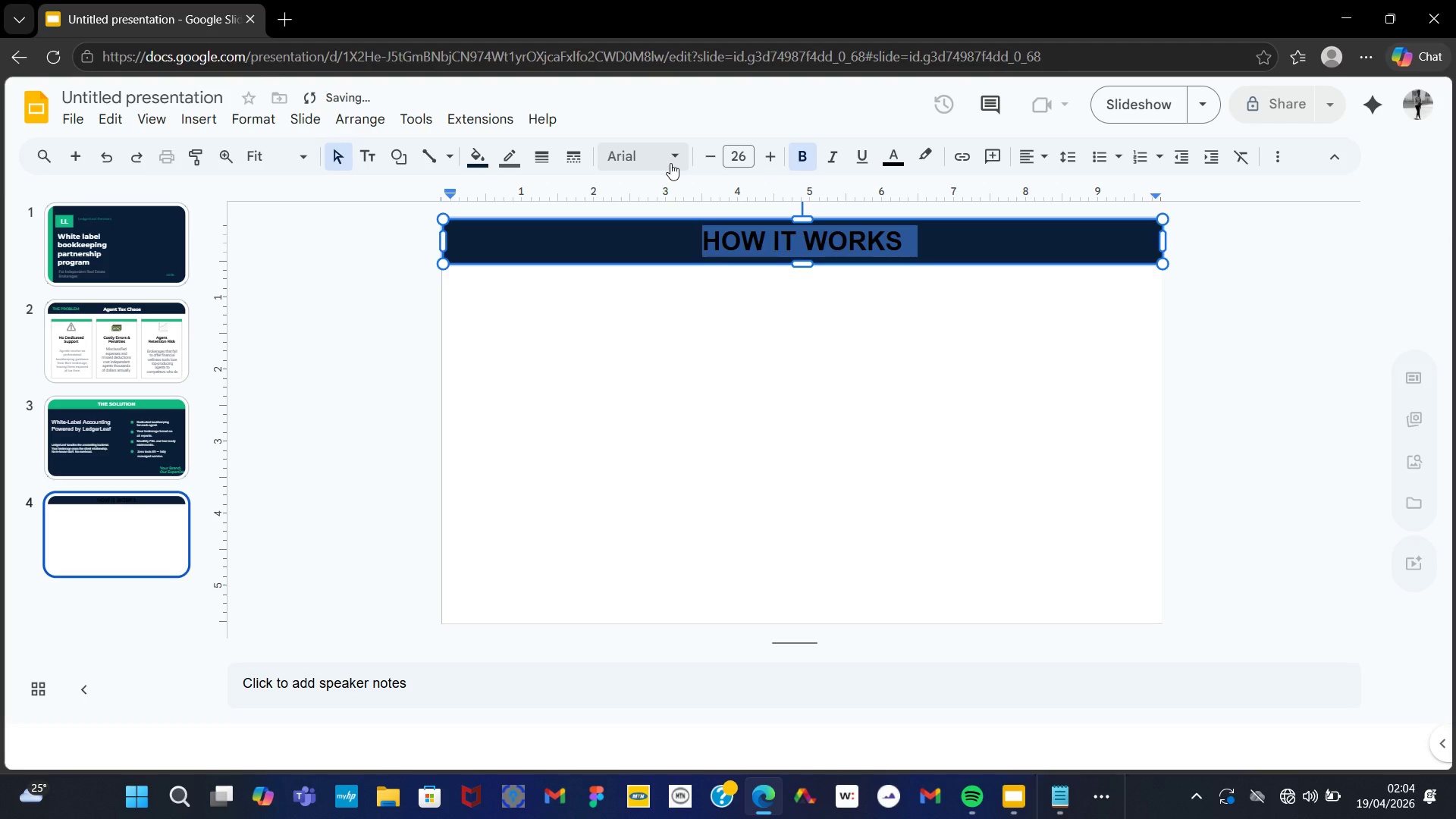 
left_click([670, 163])
 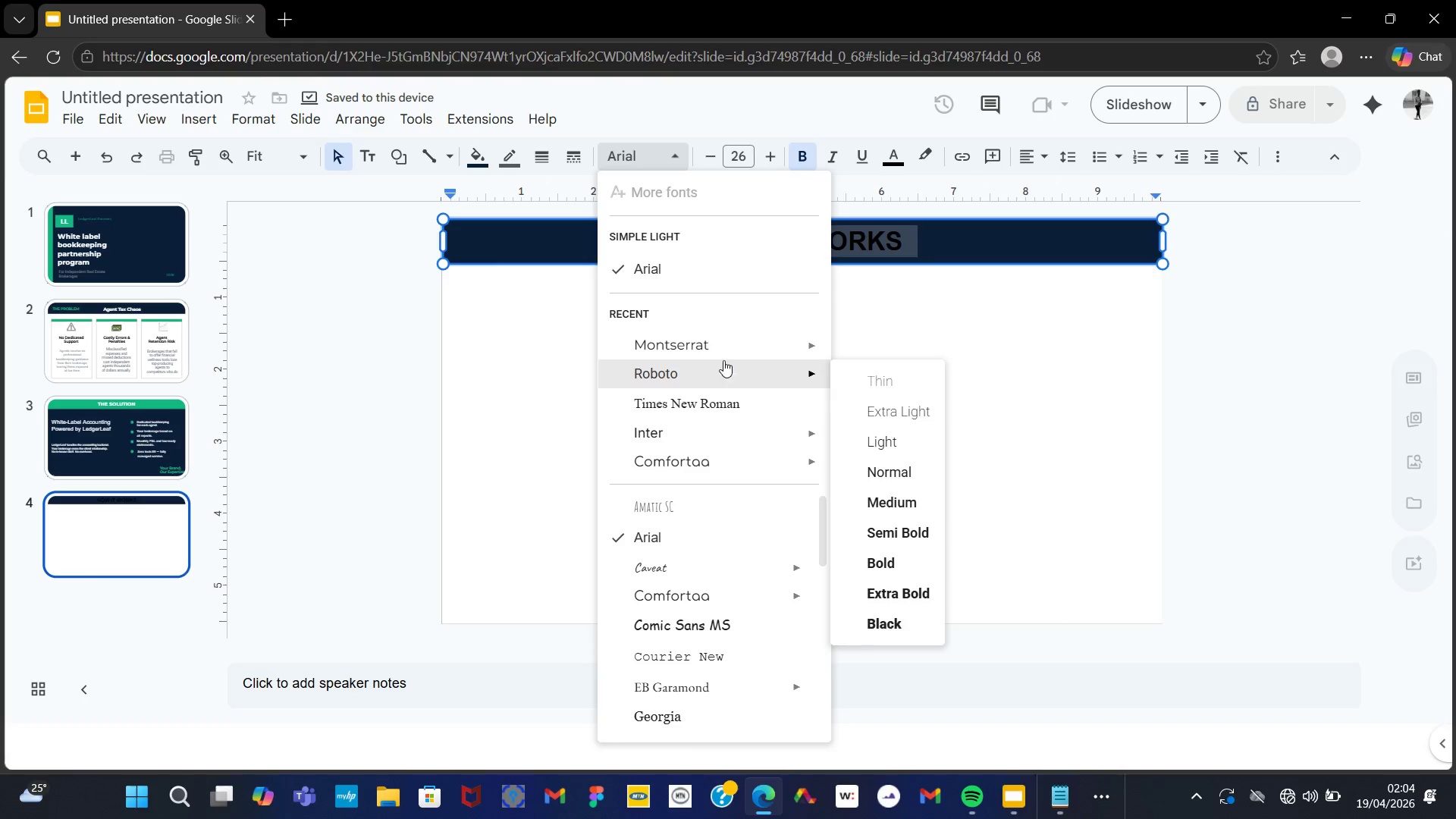 
left_click([721, 352])
 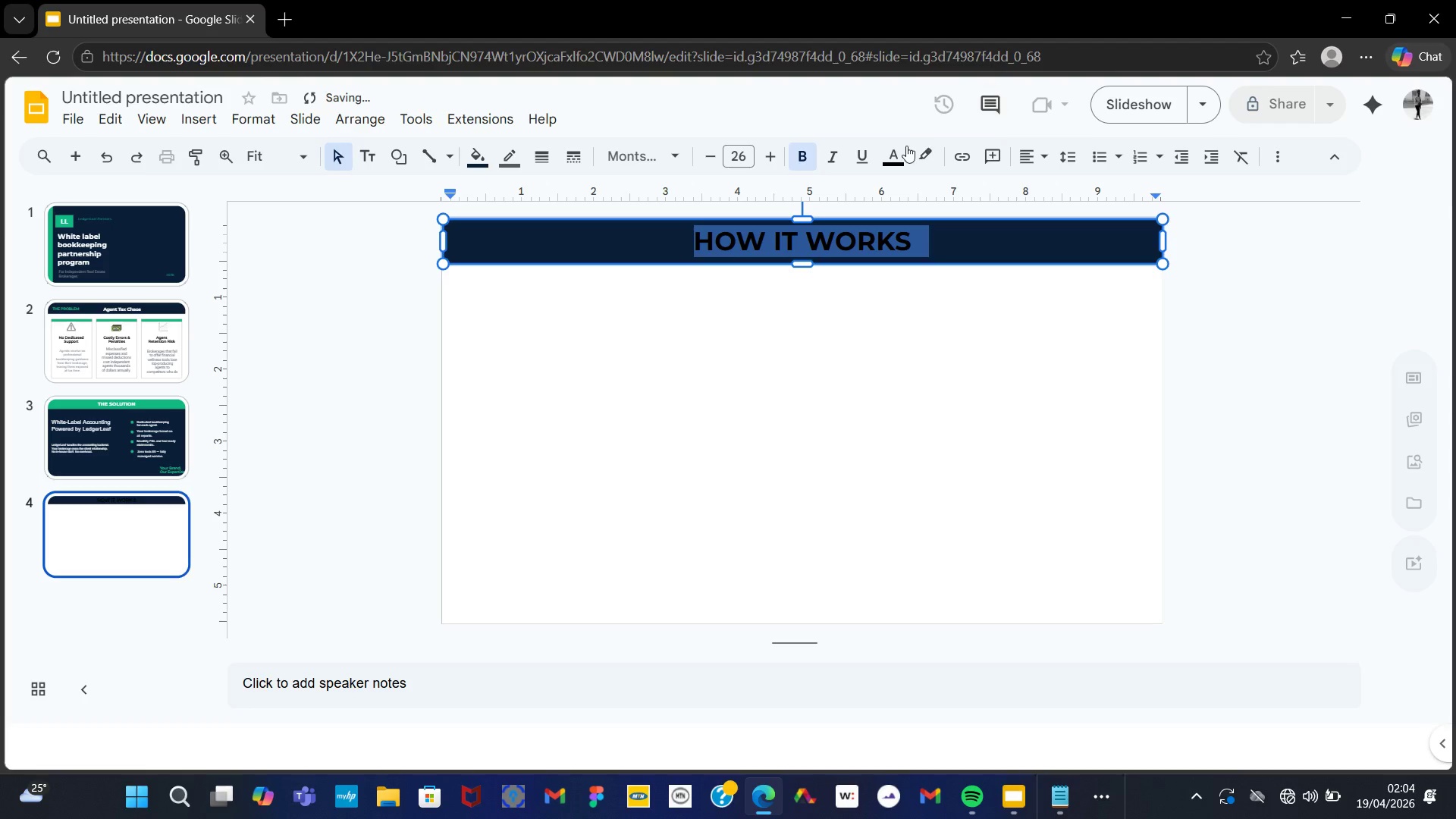 
left_click([890, 149])
 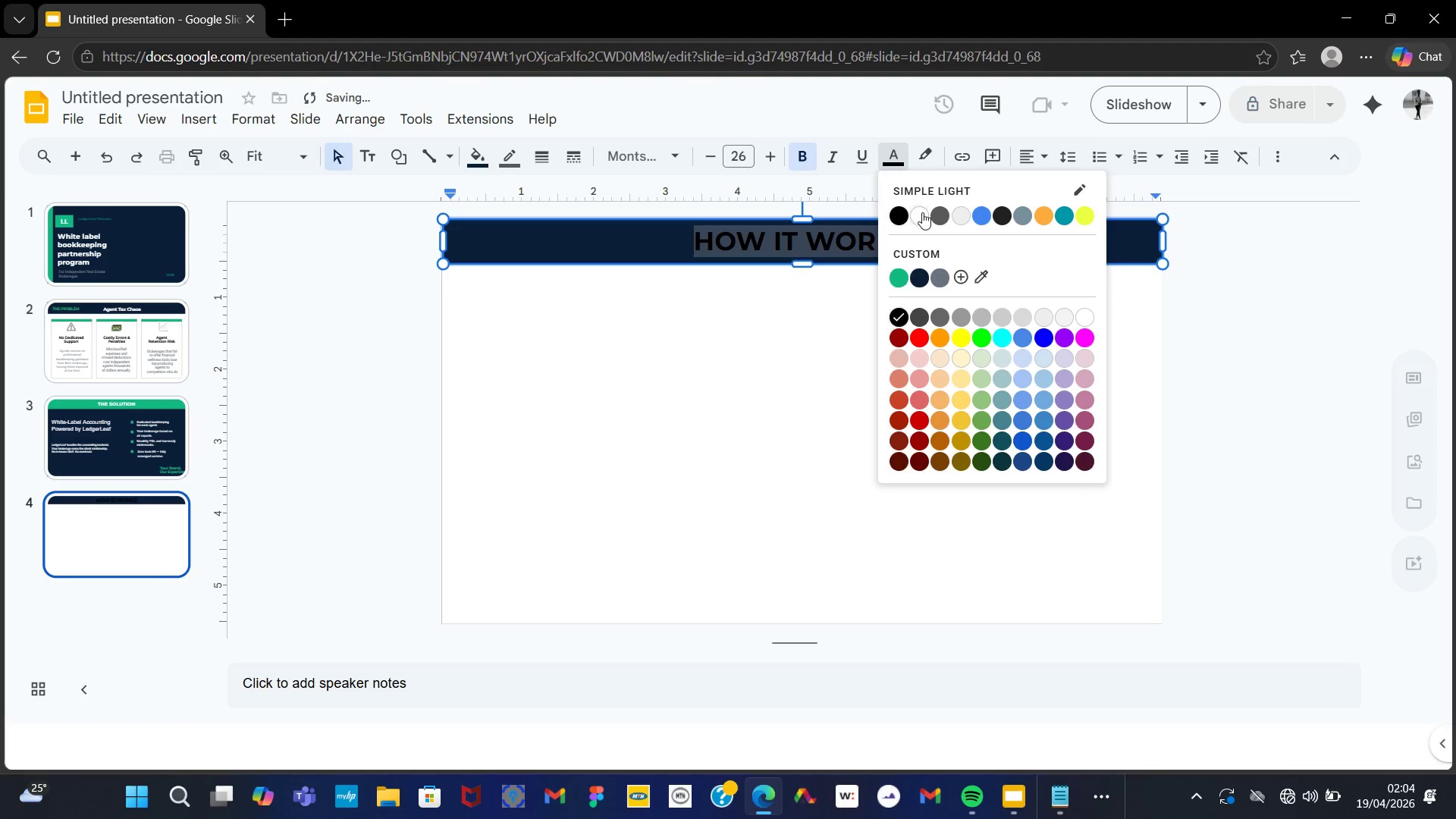 
left_click([924, 215])
 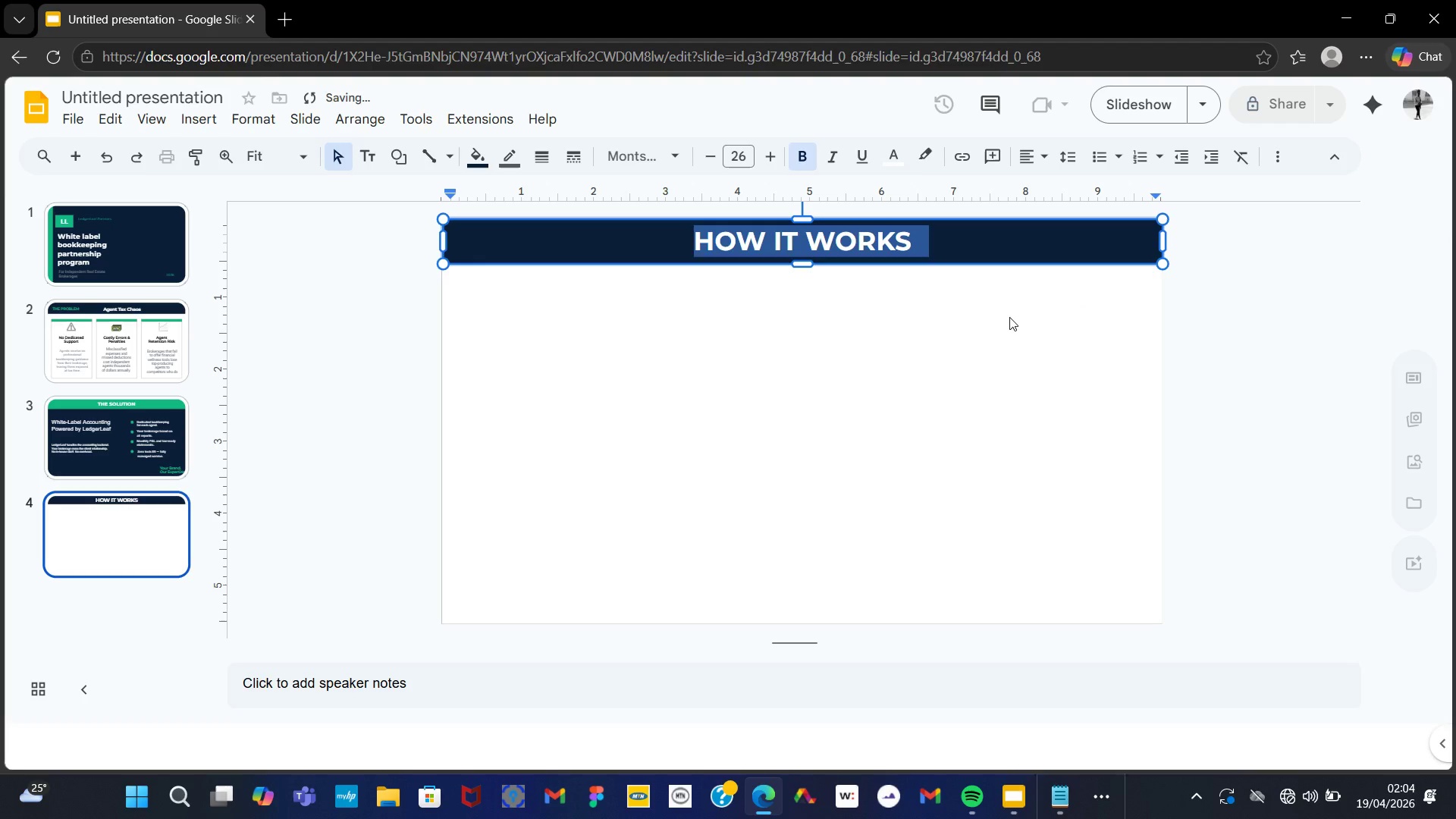 
left_click([1028, 352])
 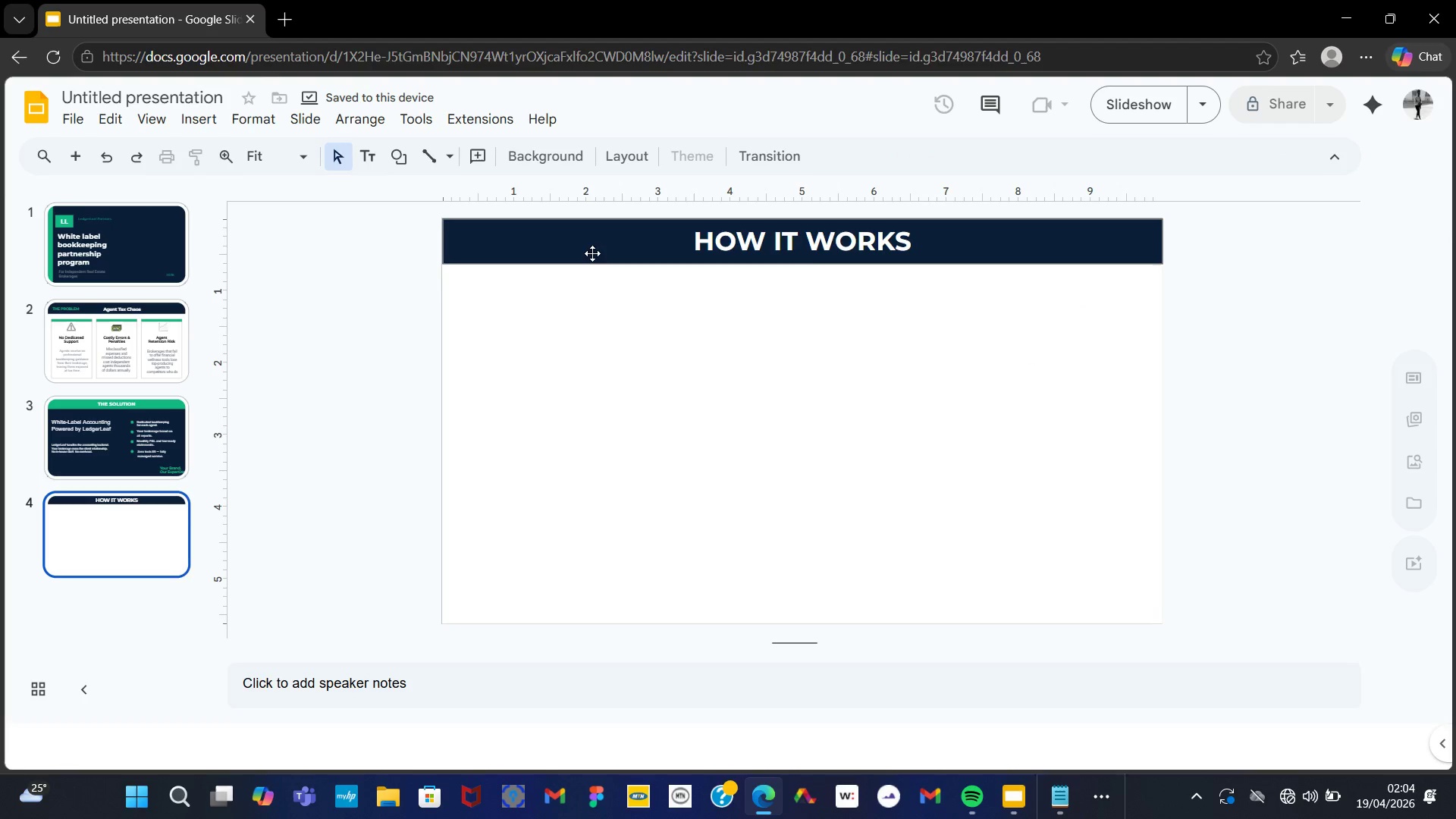 
double_click([592, 253])
 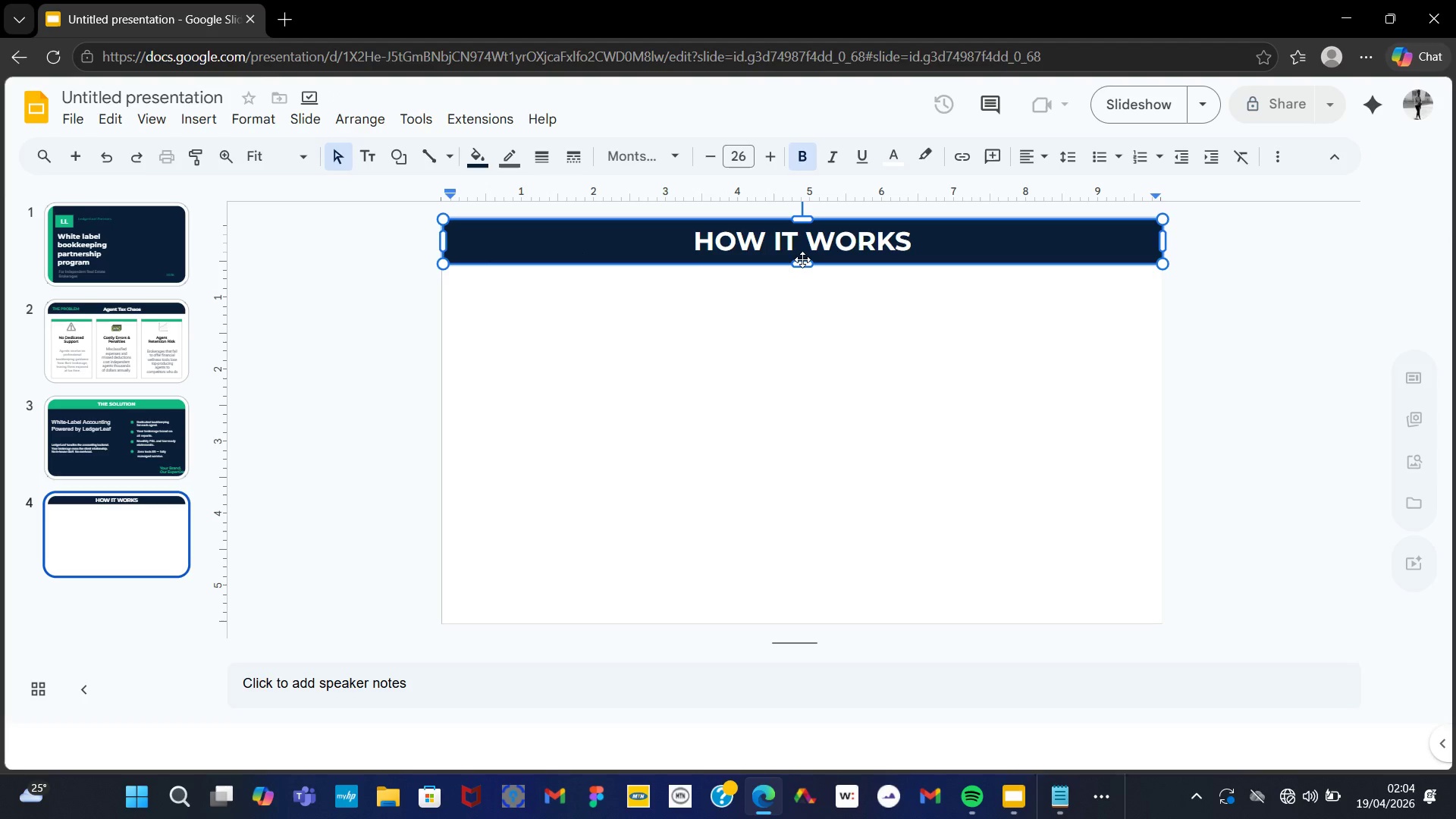 
left_click_drag(start_coordinate=[802, 261], to_coordinate=[805, 273])
 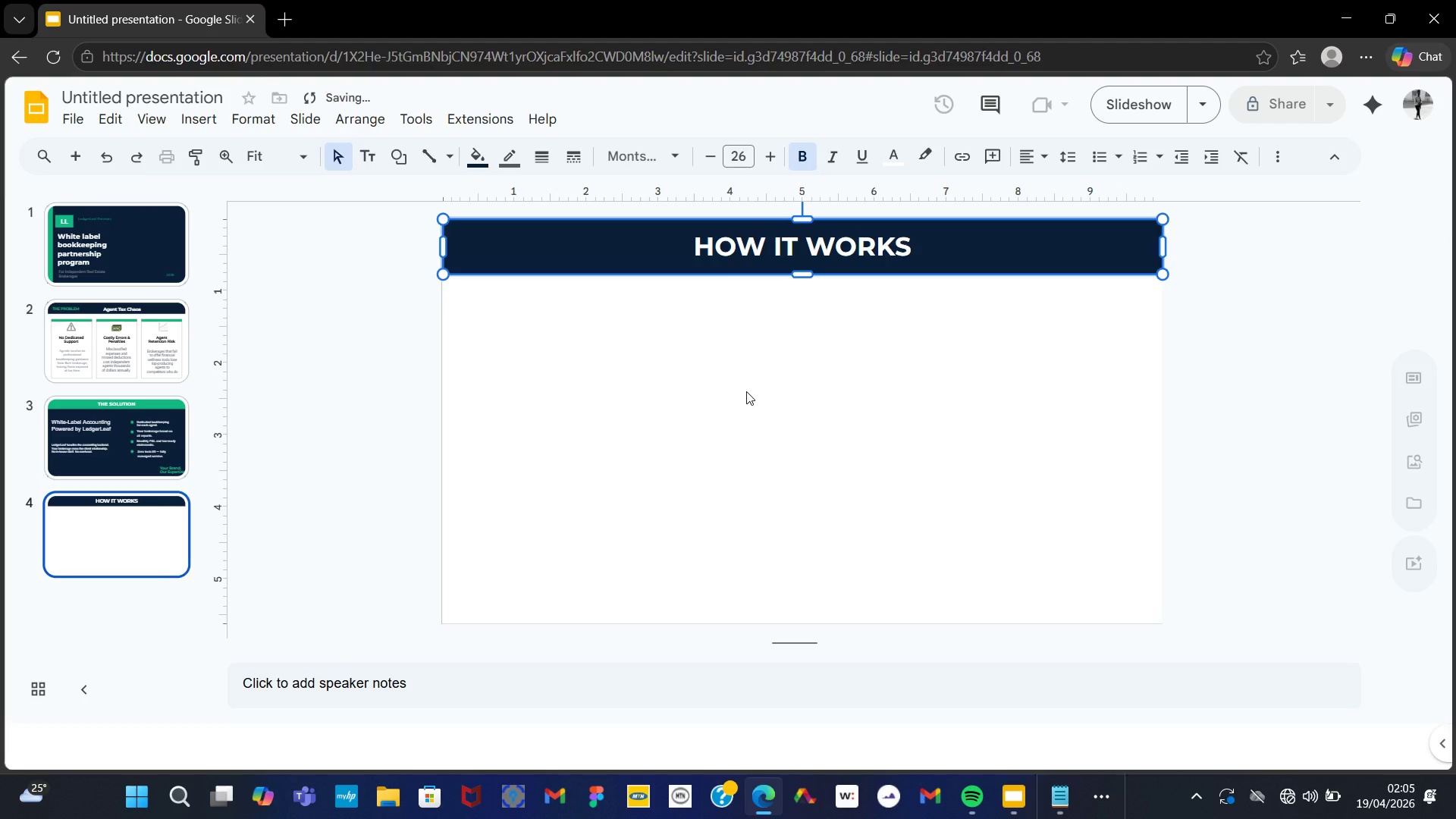 
left_click([745, 391])
 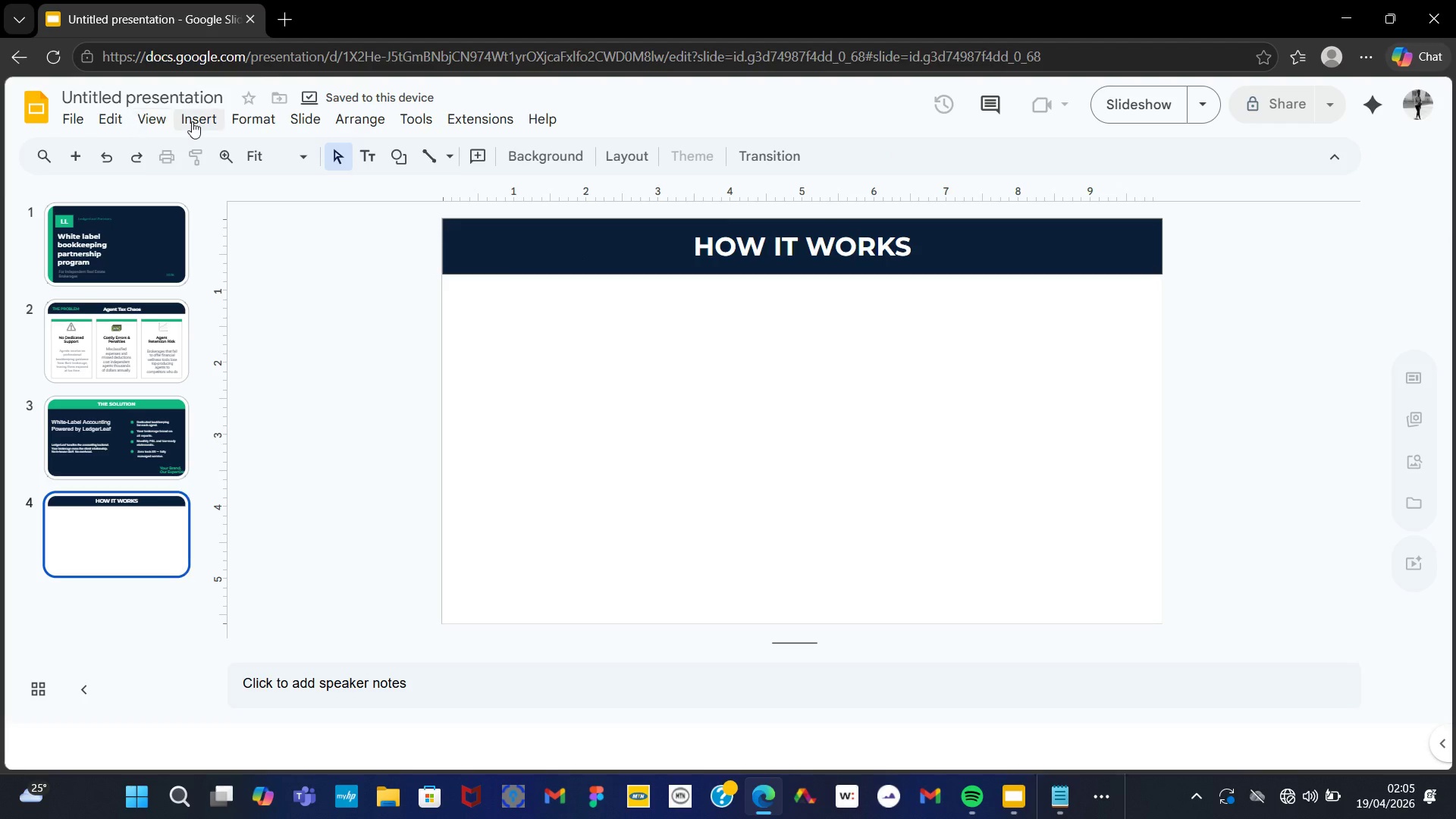 
left_click([212, 118])
 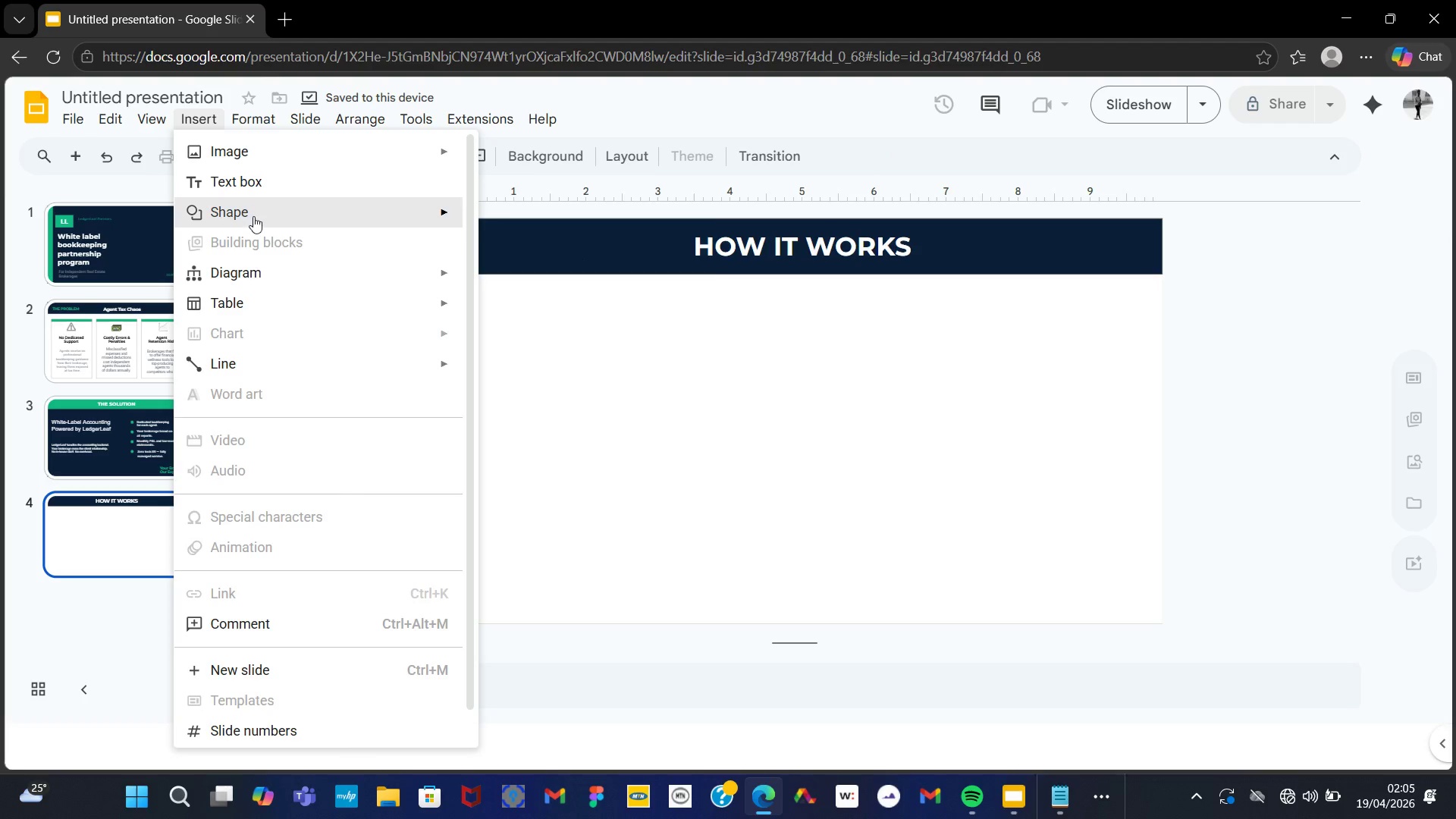 
left_click([252, 216])
 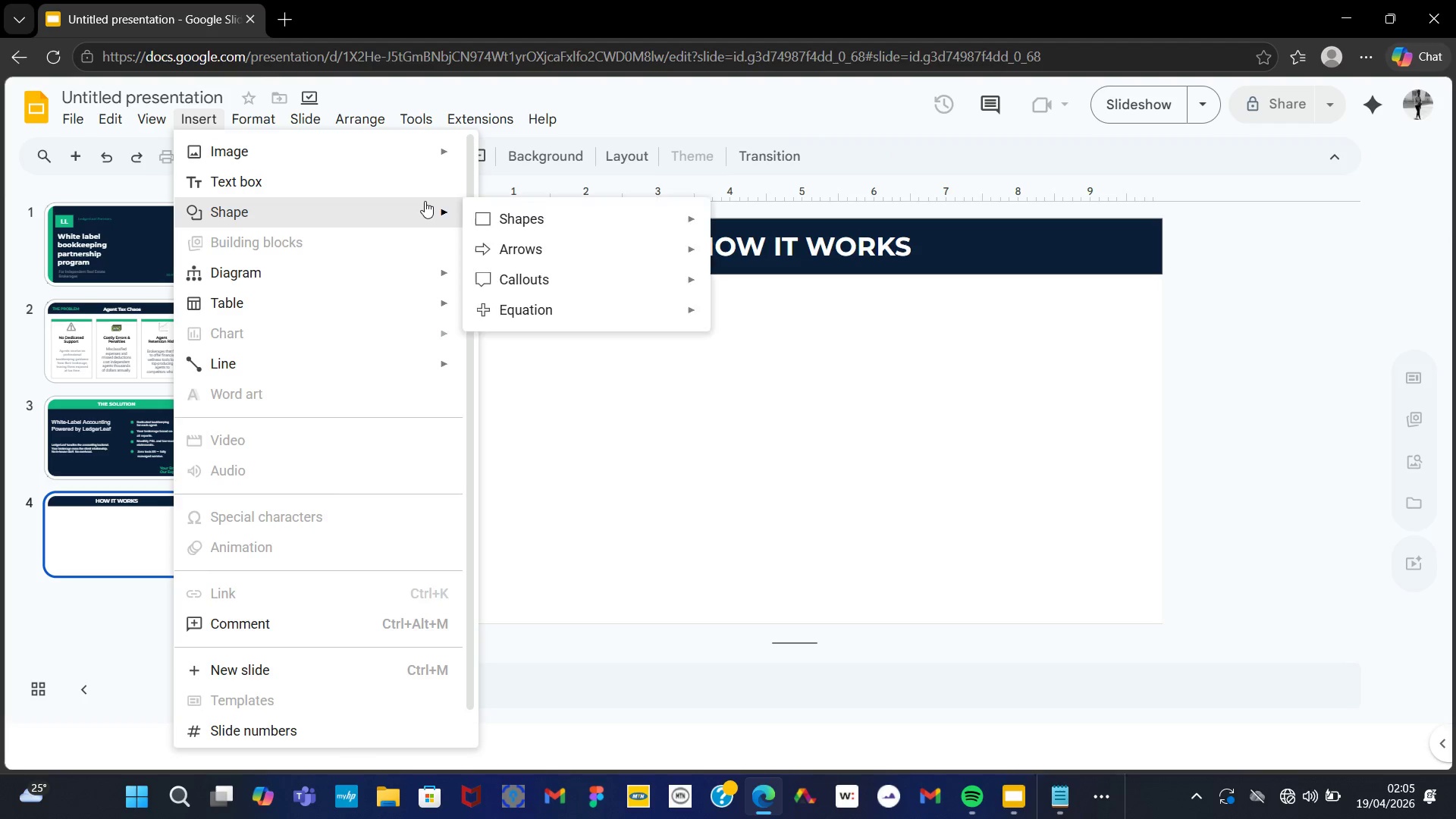 
left_click([500, 217])
 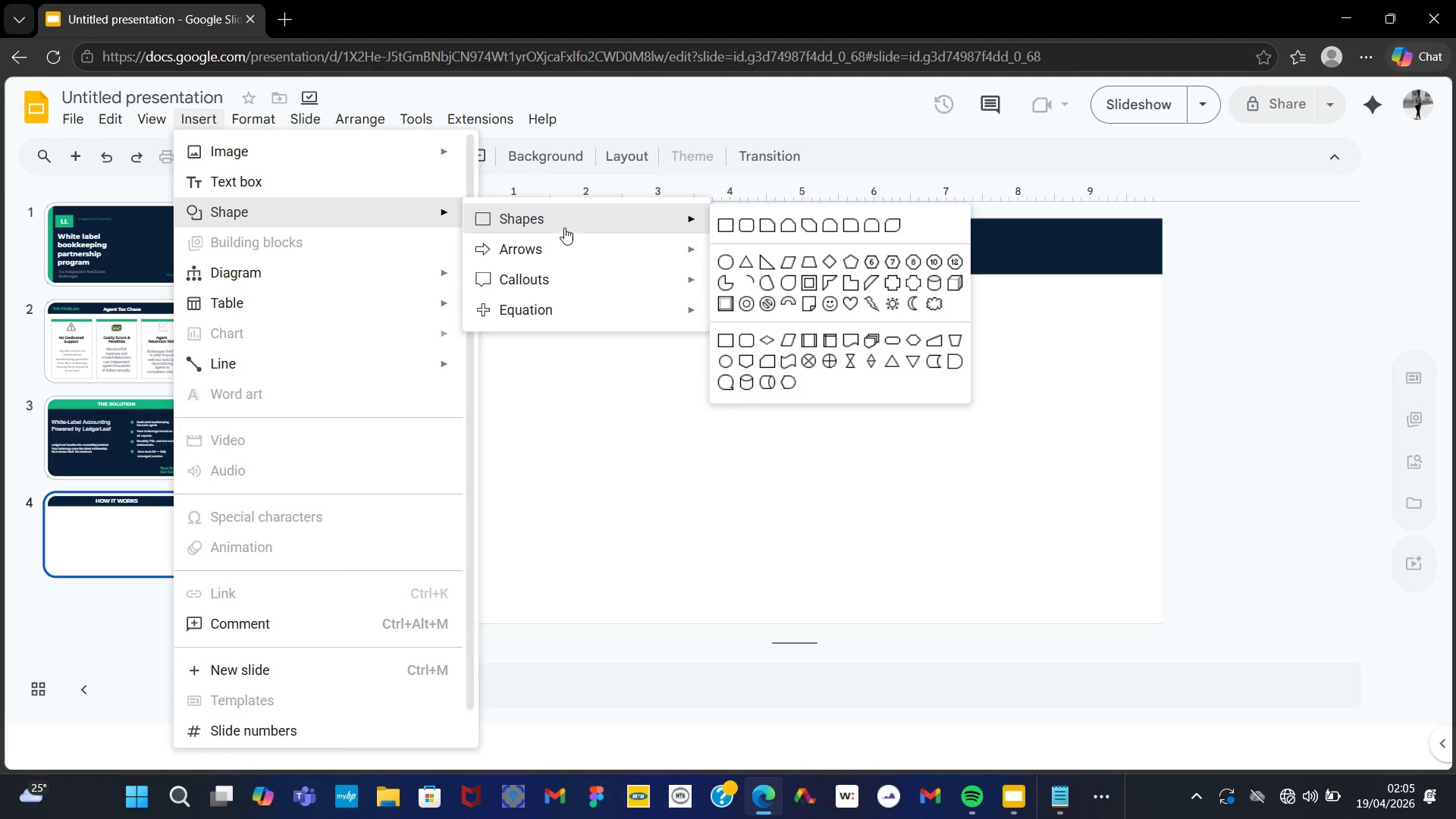 
mouse_move([723, 227])
 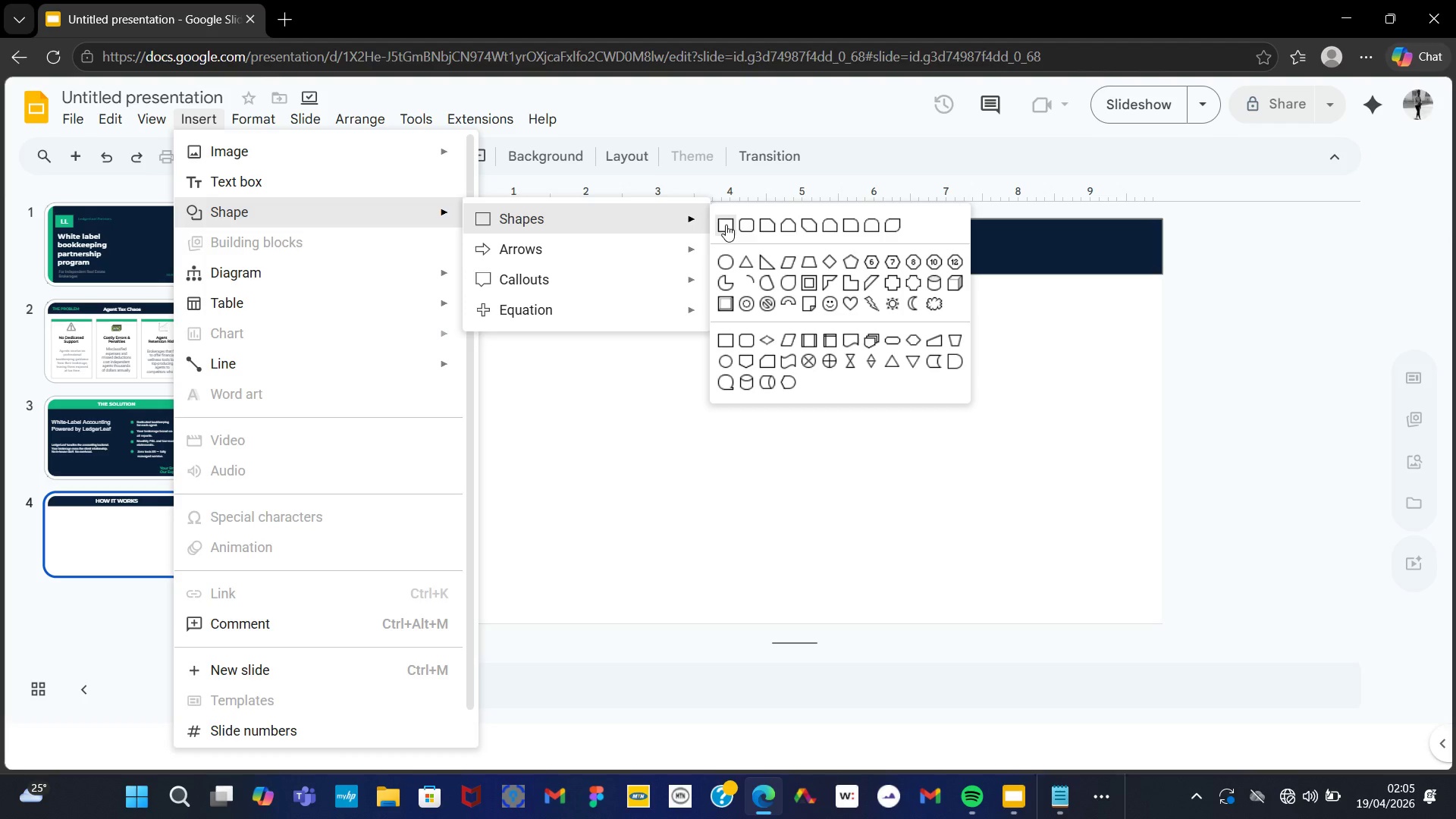 
left_click([725, 224])
 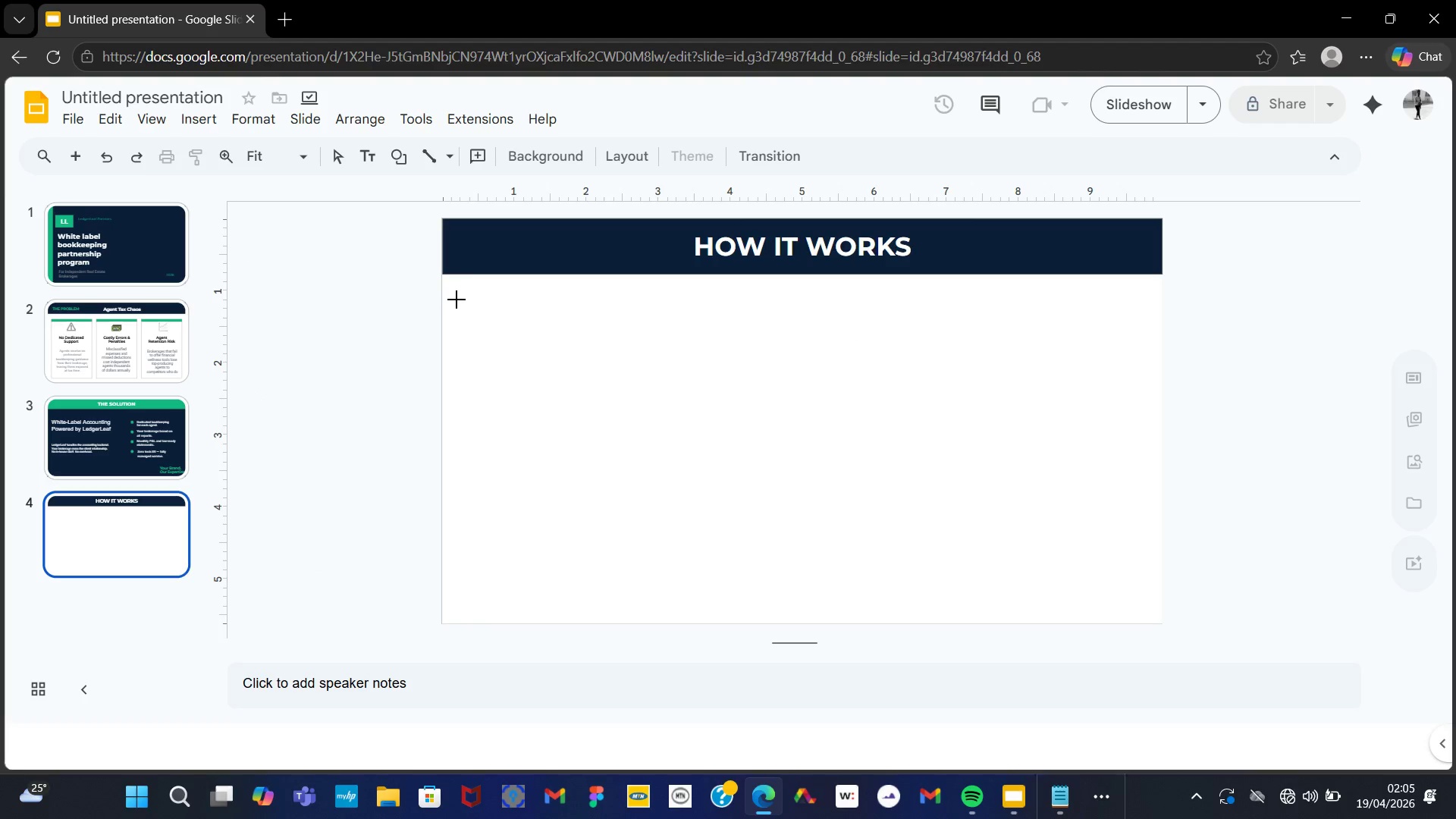 
left_click_drag(start_coordinate=[453, 298], to_coordinate=[640, 593])
 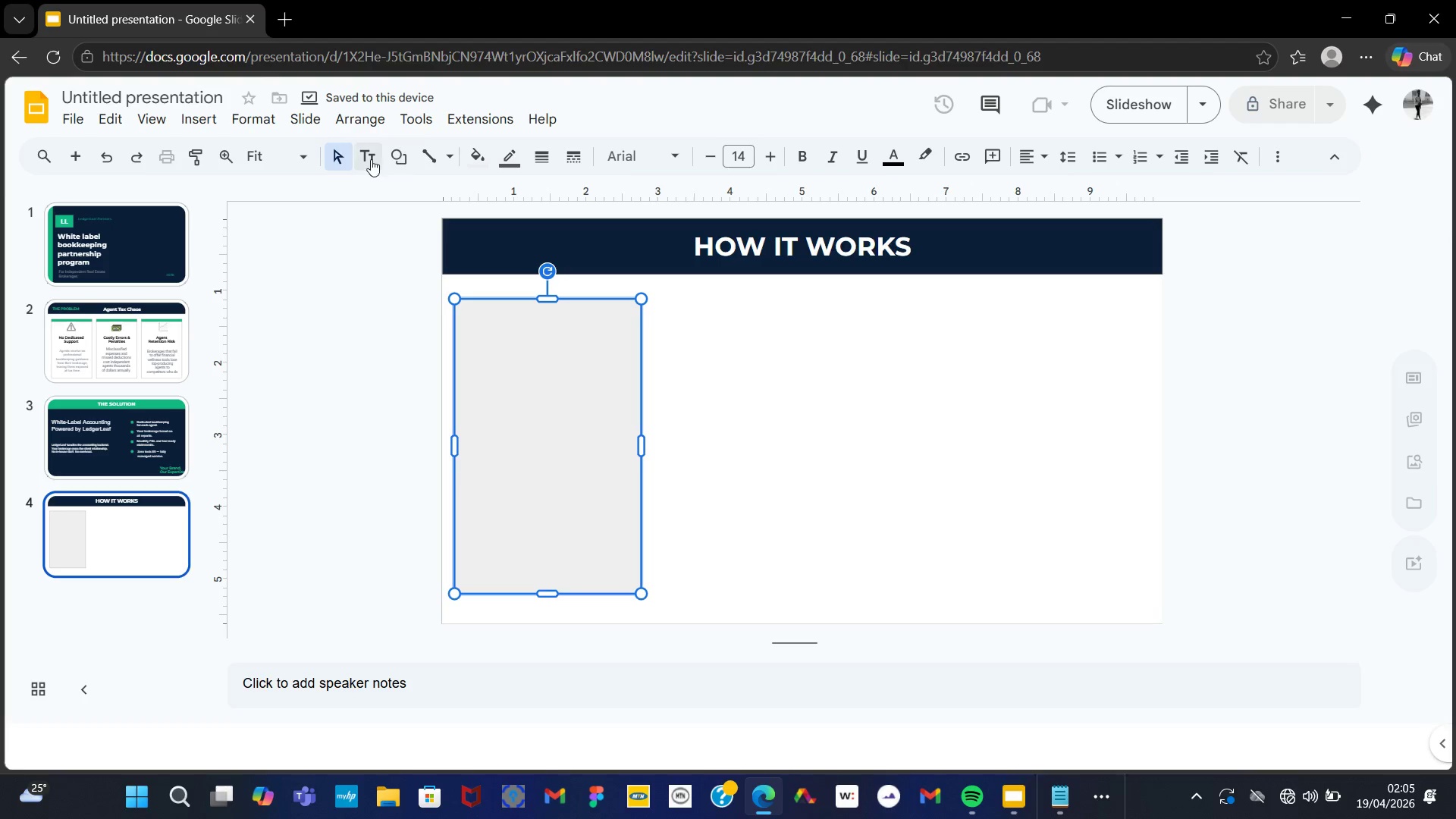 
left_click([485, 155])
 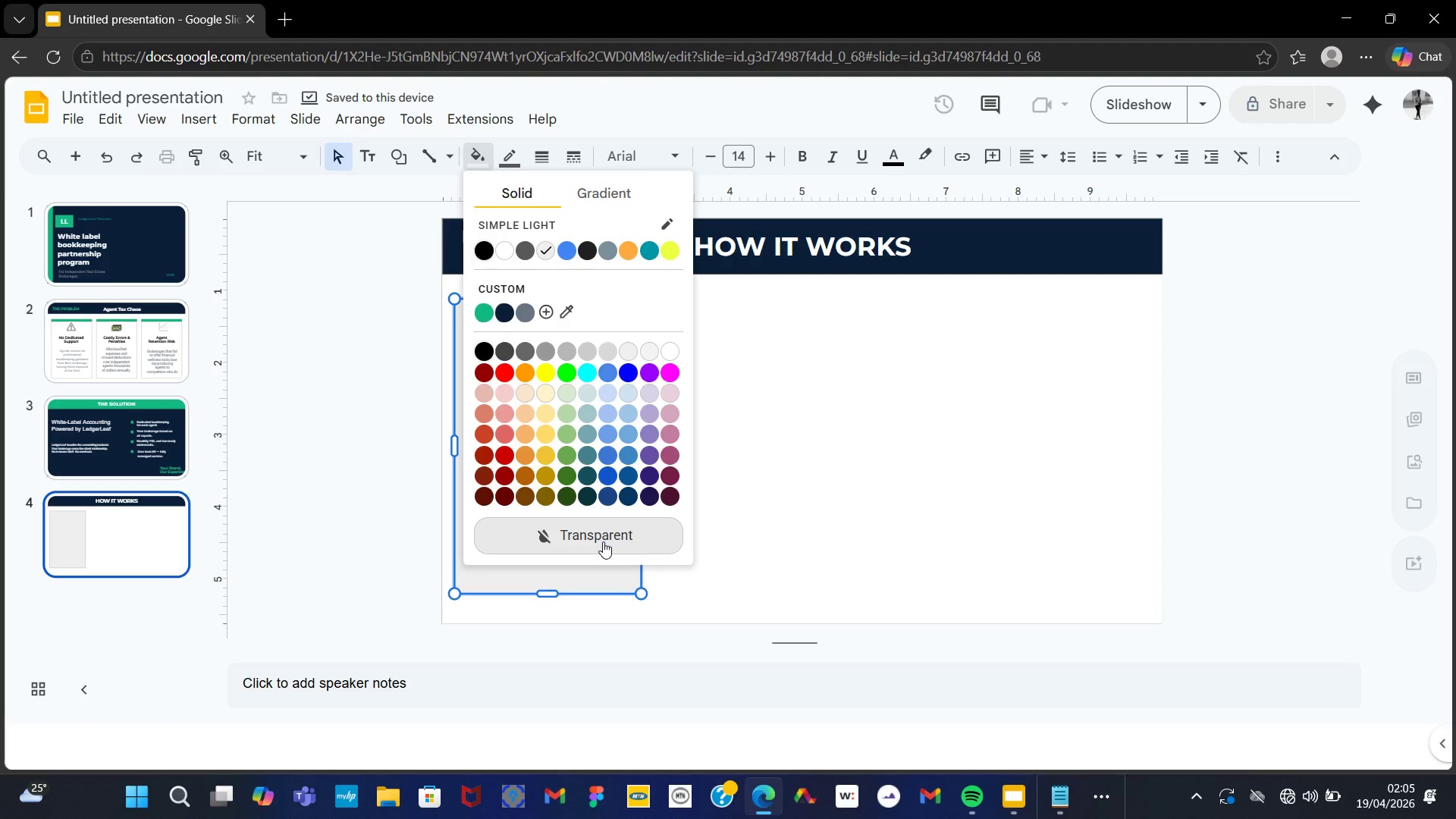 
left_click([602, 541])
 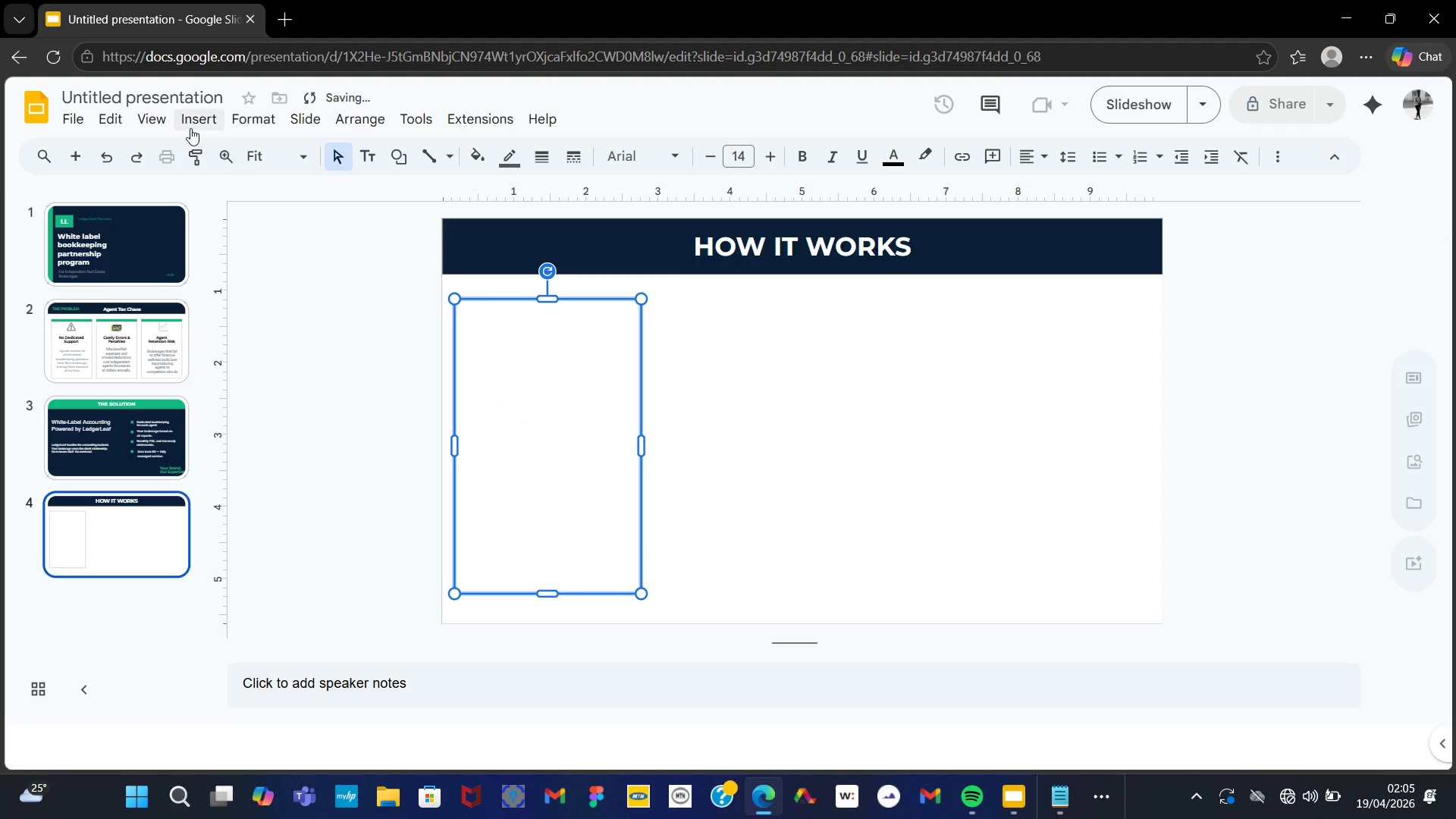 
left_click([193, 127])
 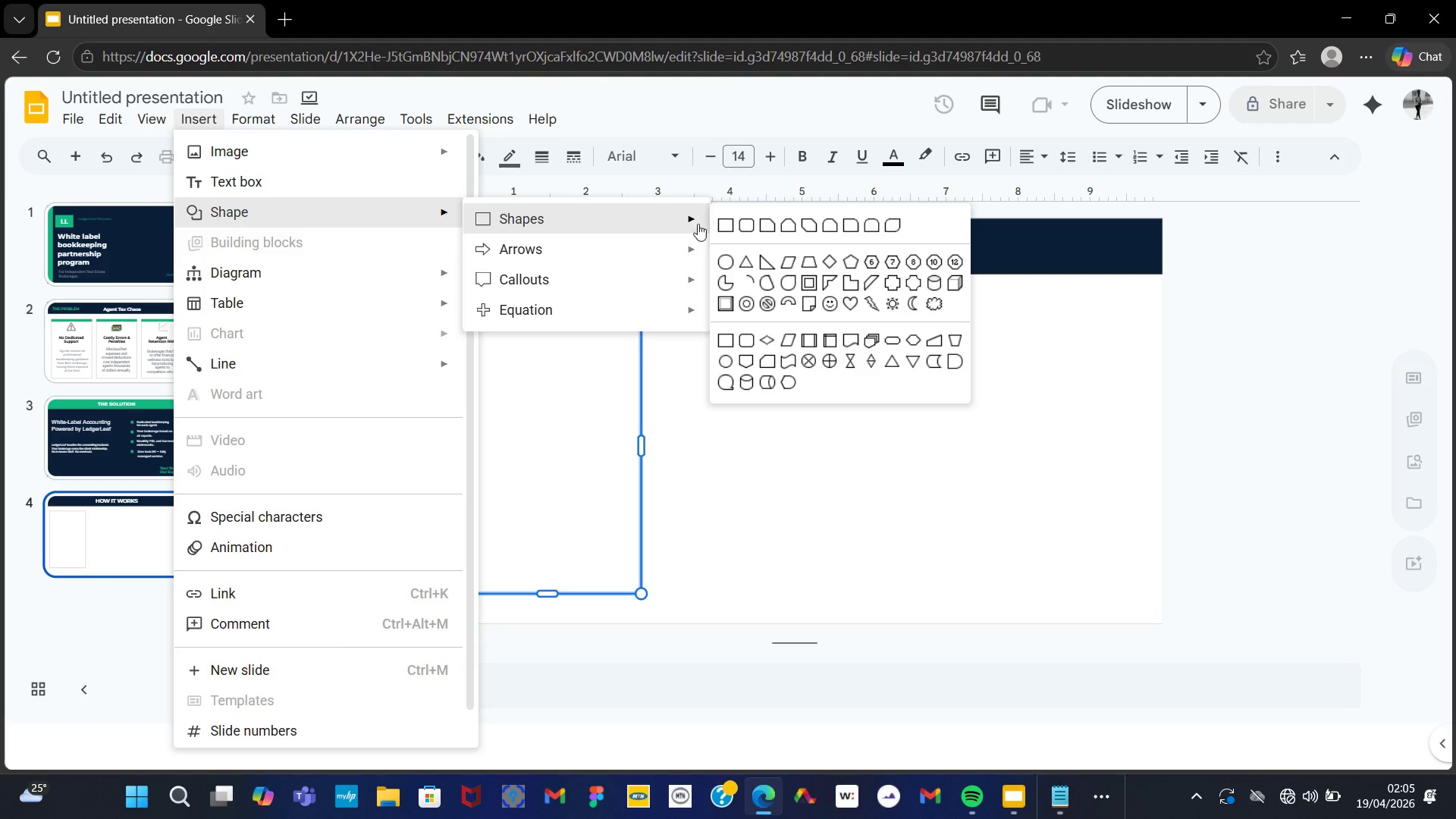 
left_click([724, 262])
 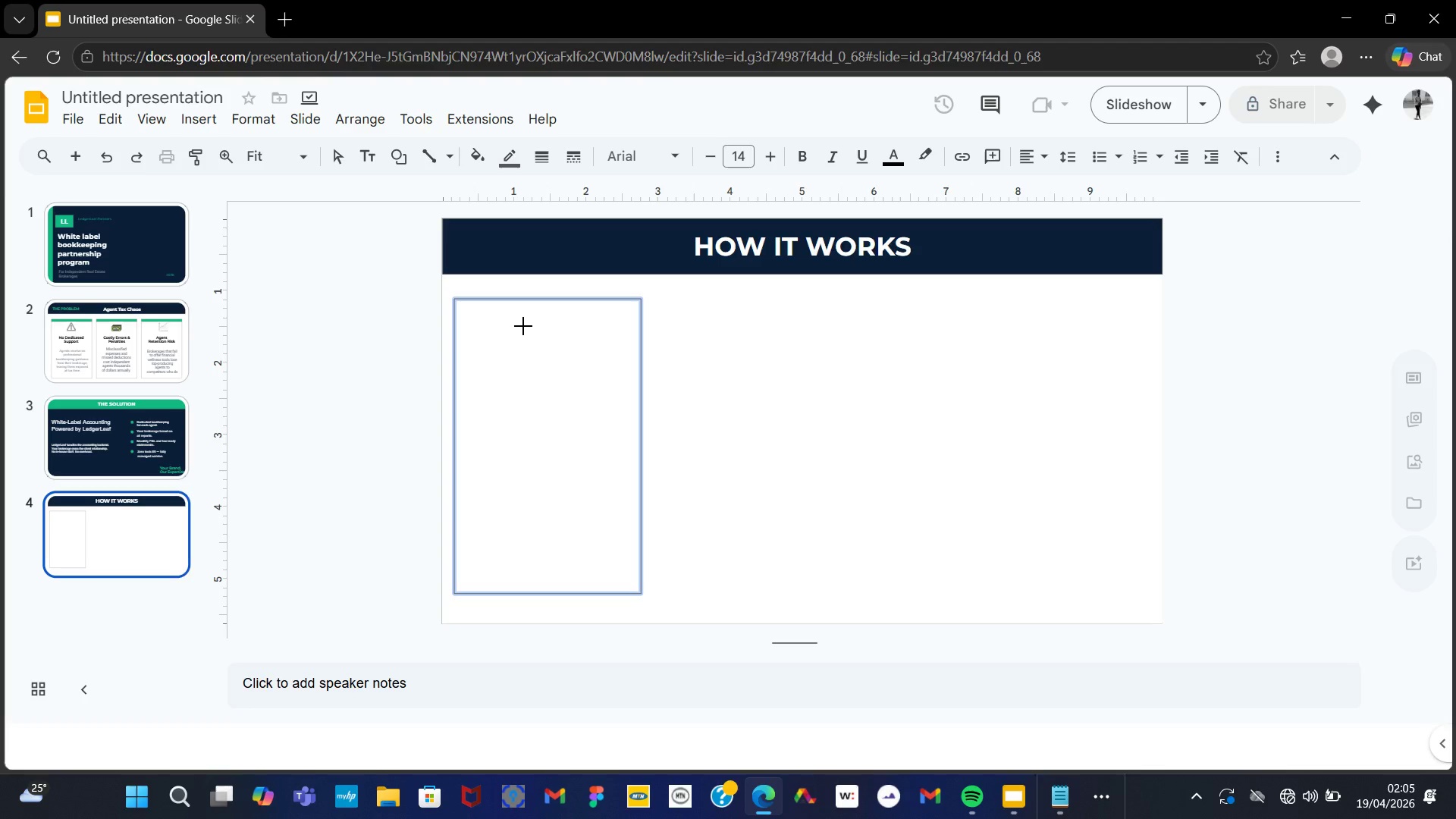 
left_click_drag(start_coordinate=[520, 323], to_coordinate=[579, 382])
 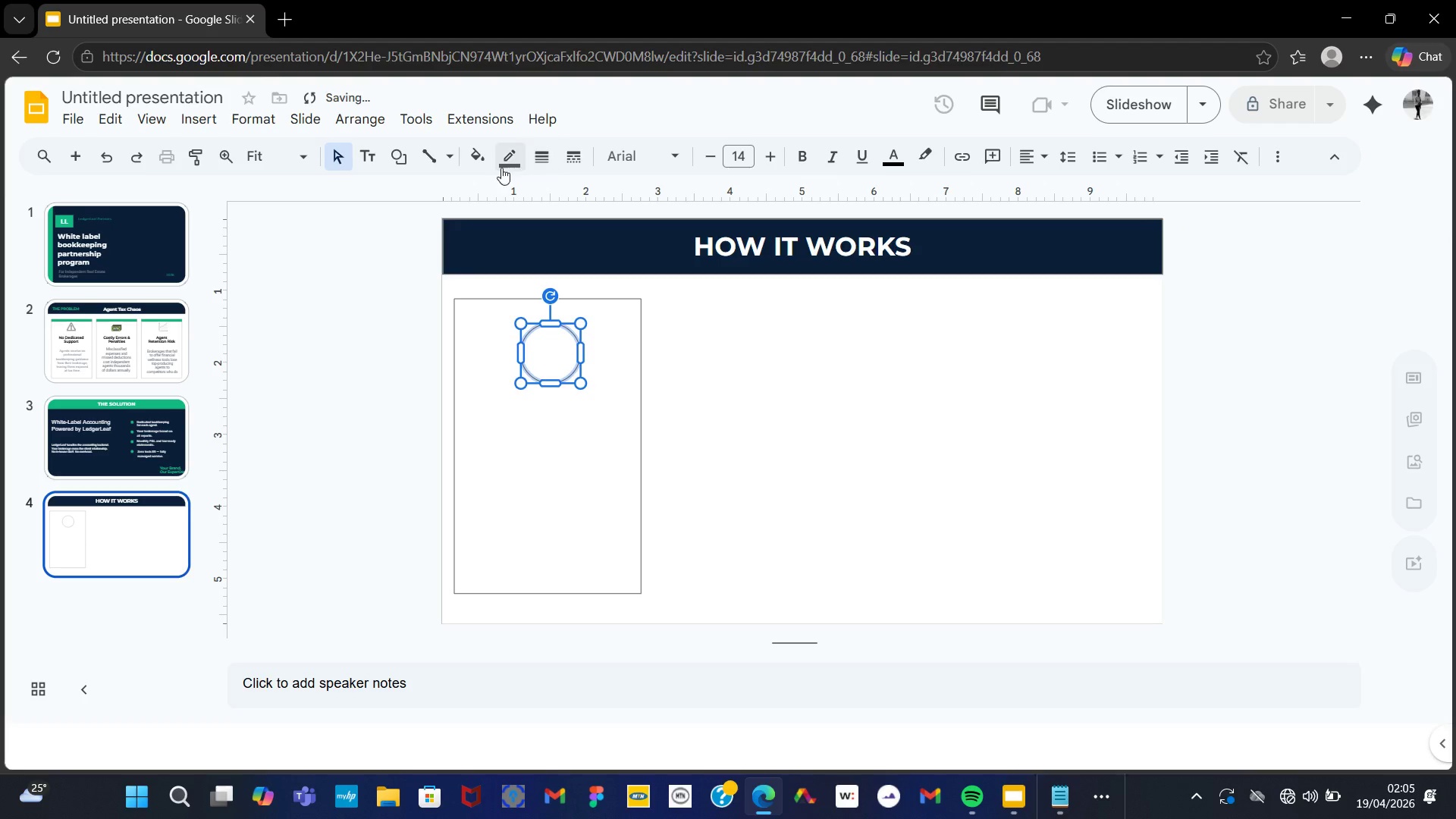 
left_click([485, 161])
 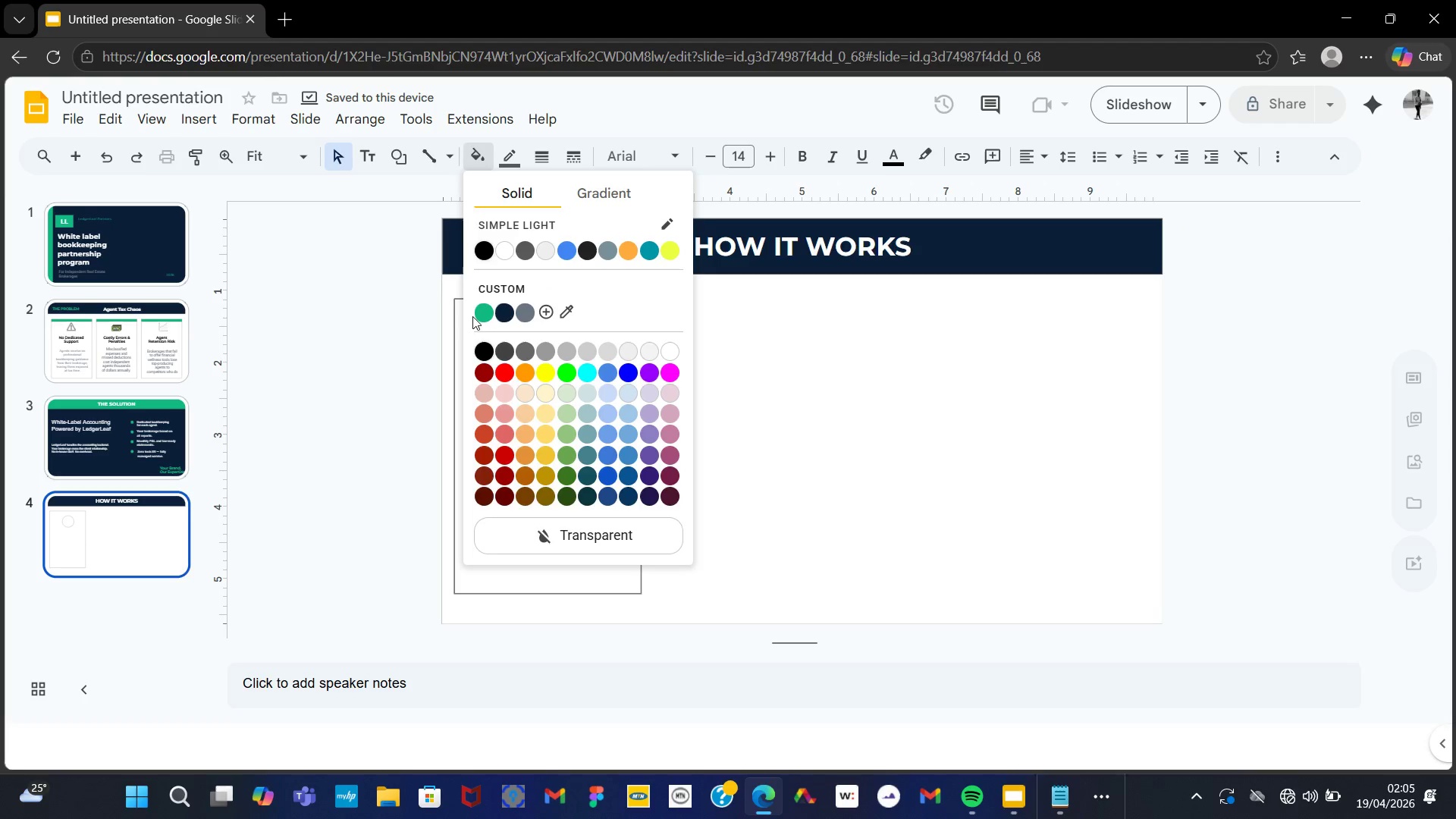 
left_click([478, 316])
 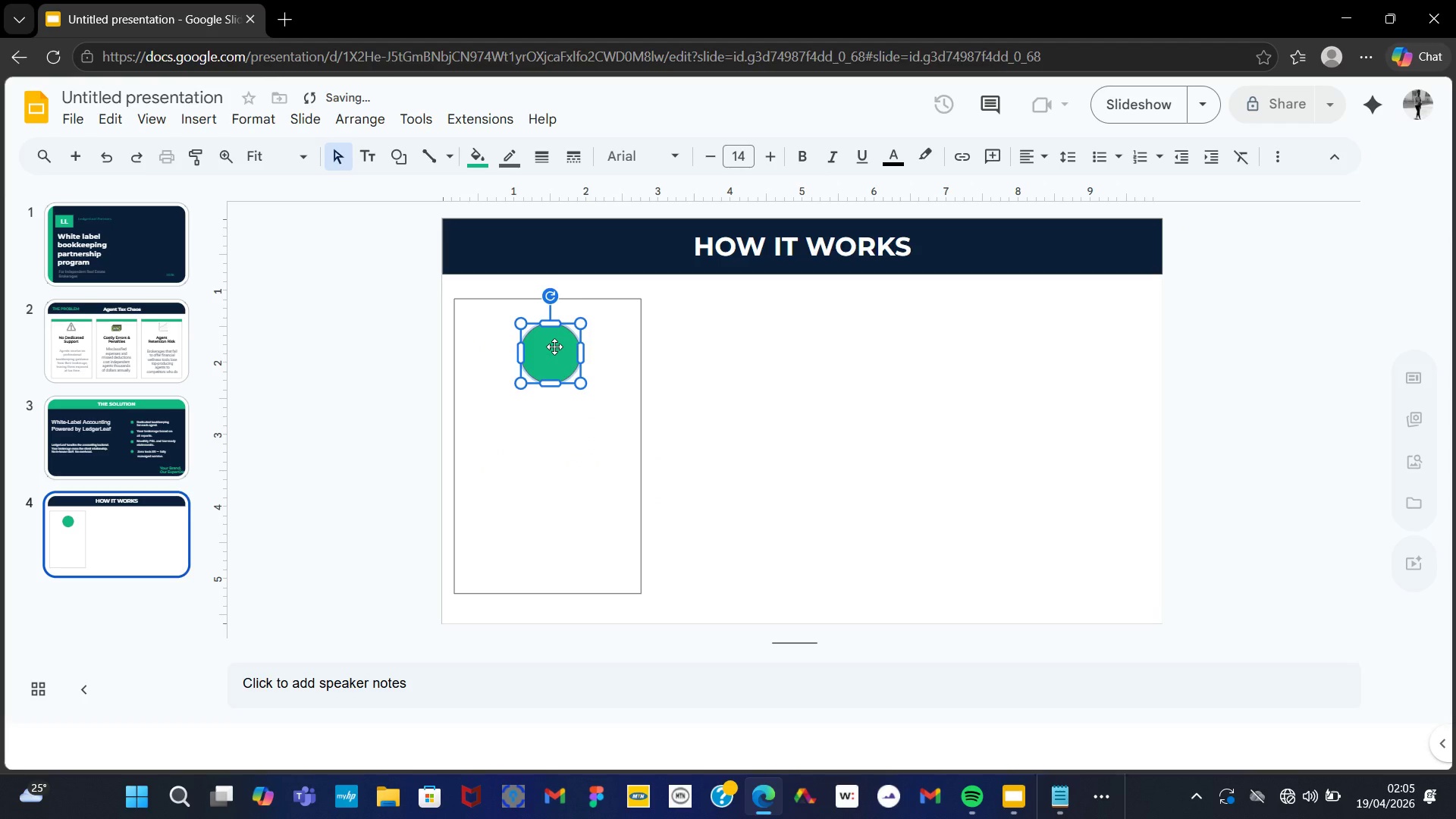 
double_click([554, 347])
 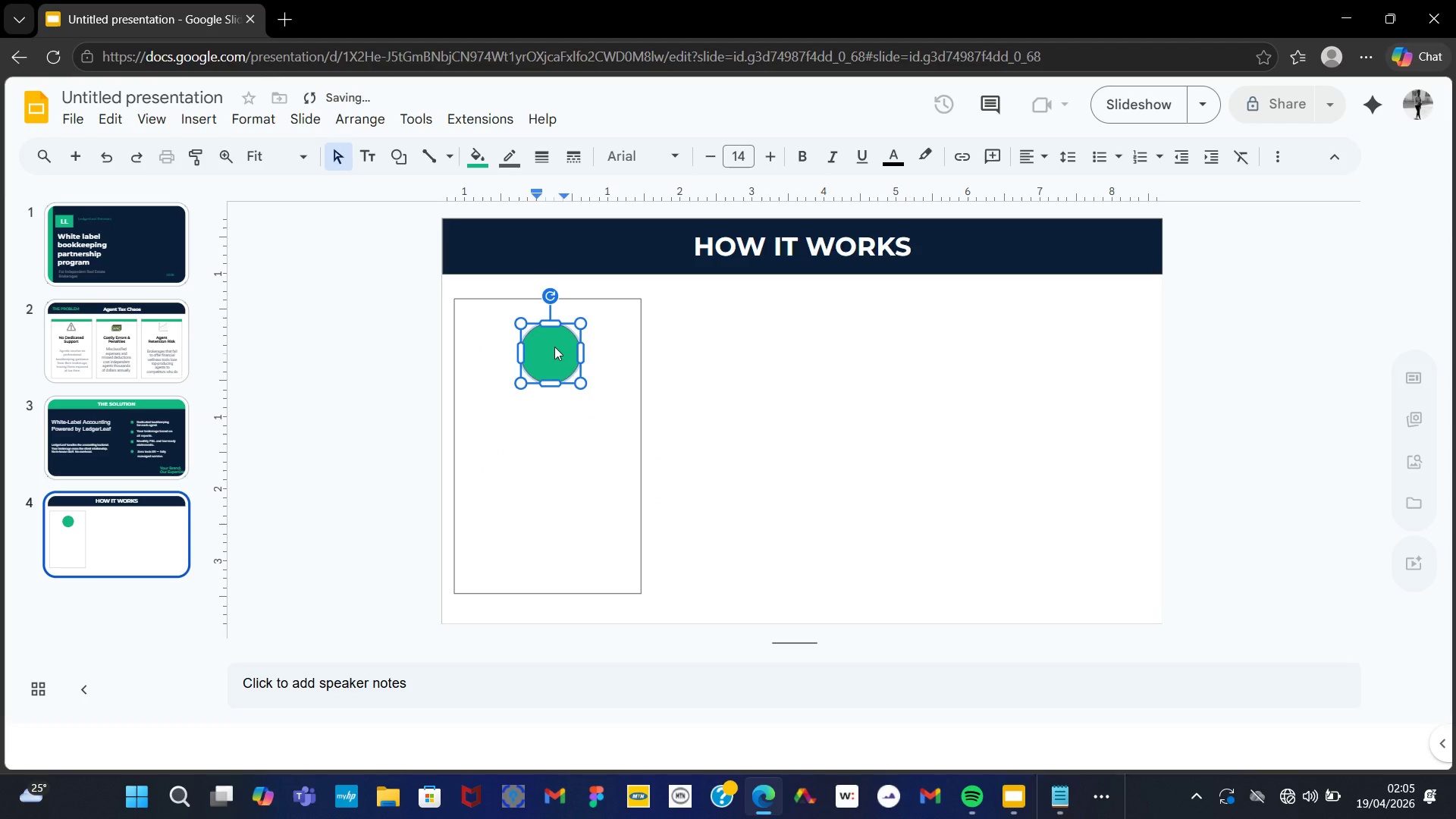 
type(01)
 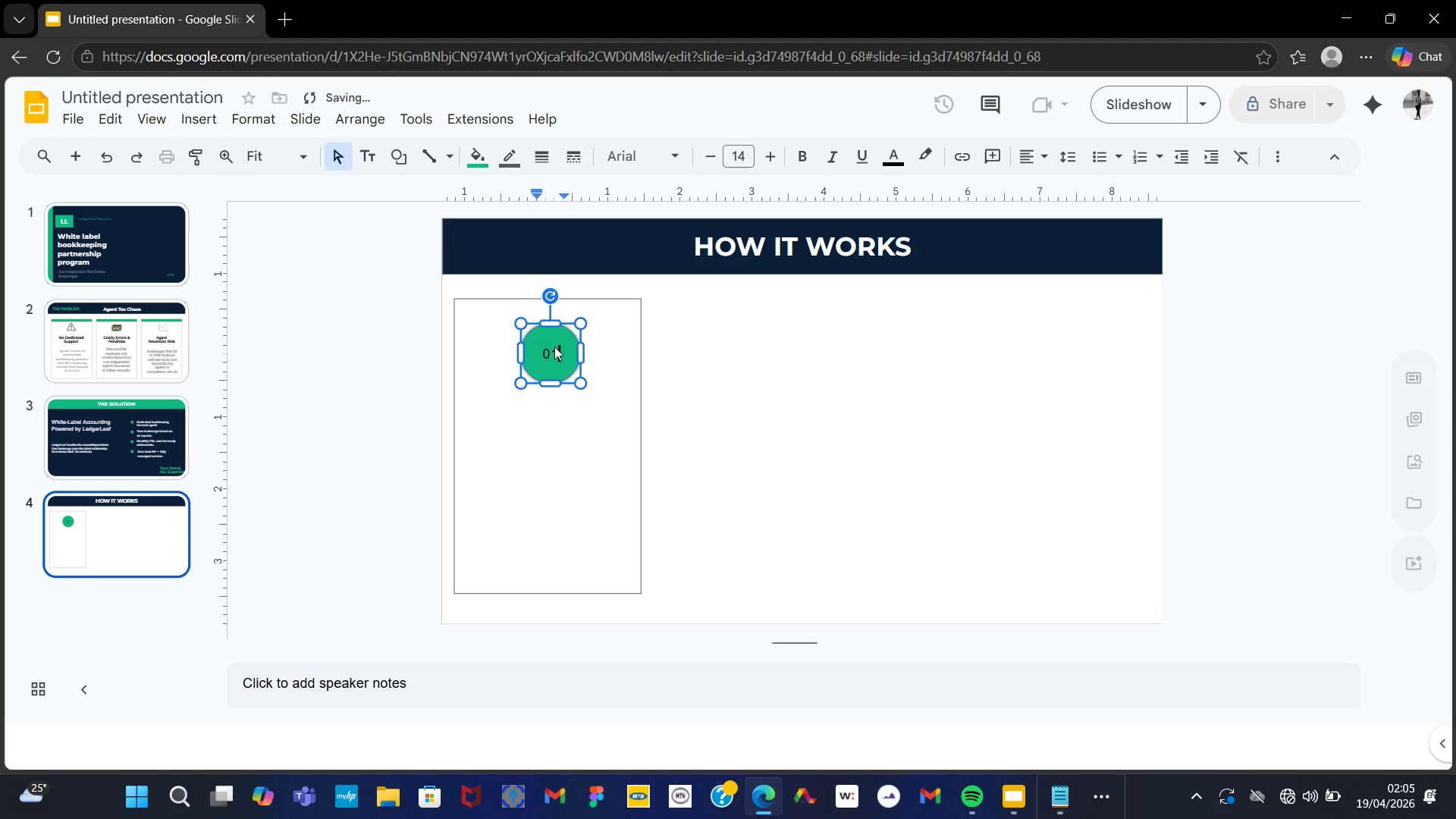 
key(Control+A)
 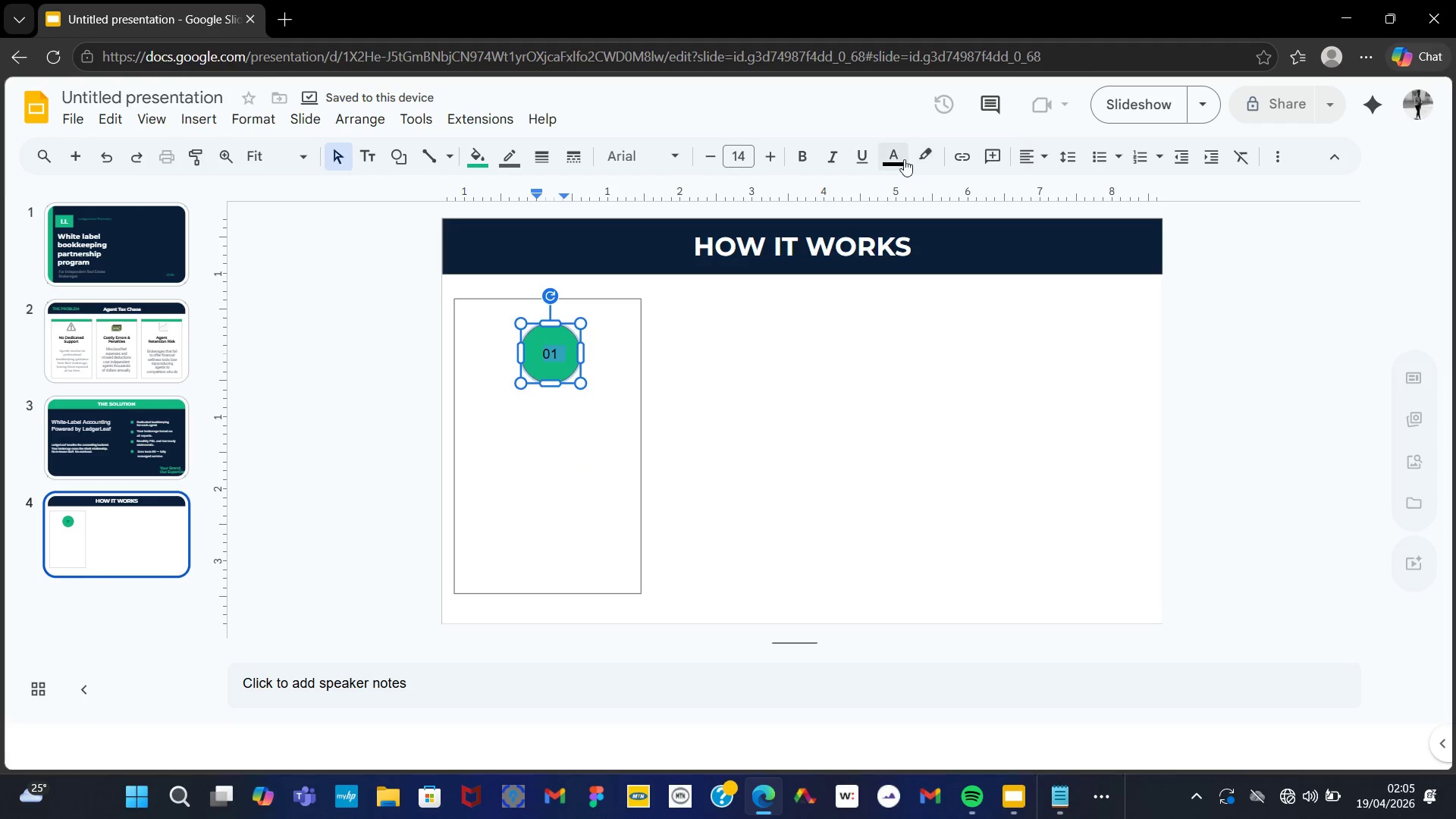 
left_click([896, 158])
 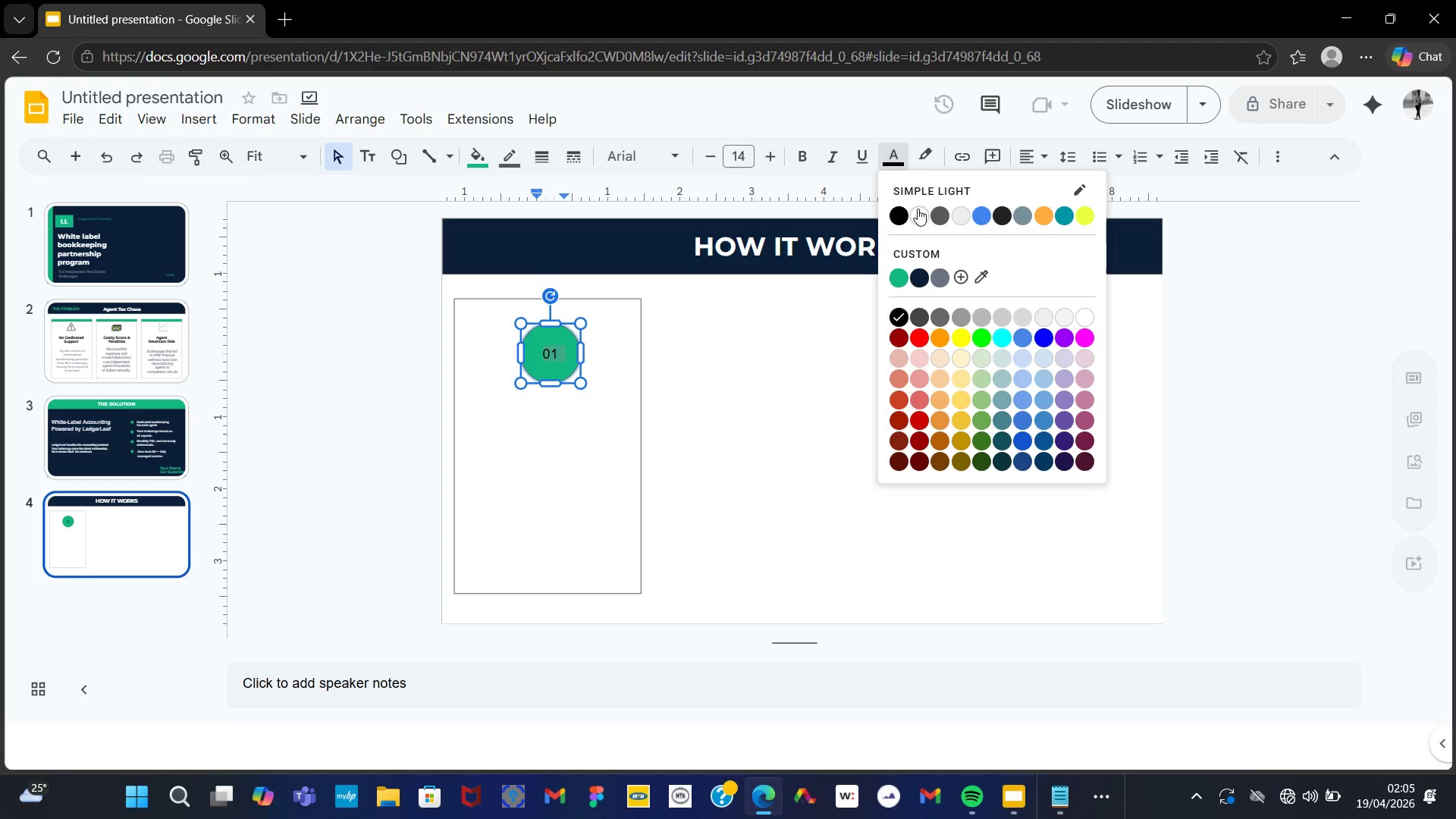 
left_click([916, 211])
 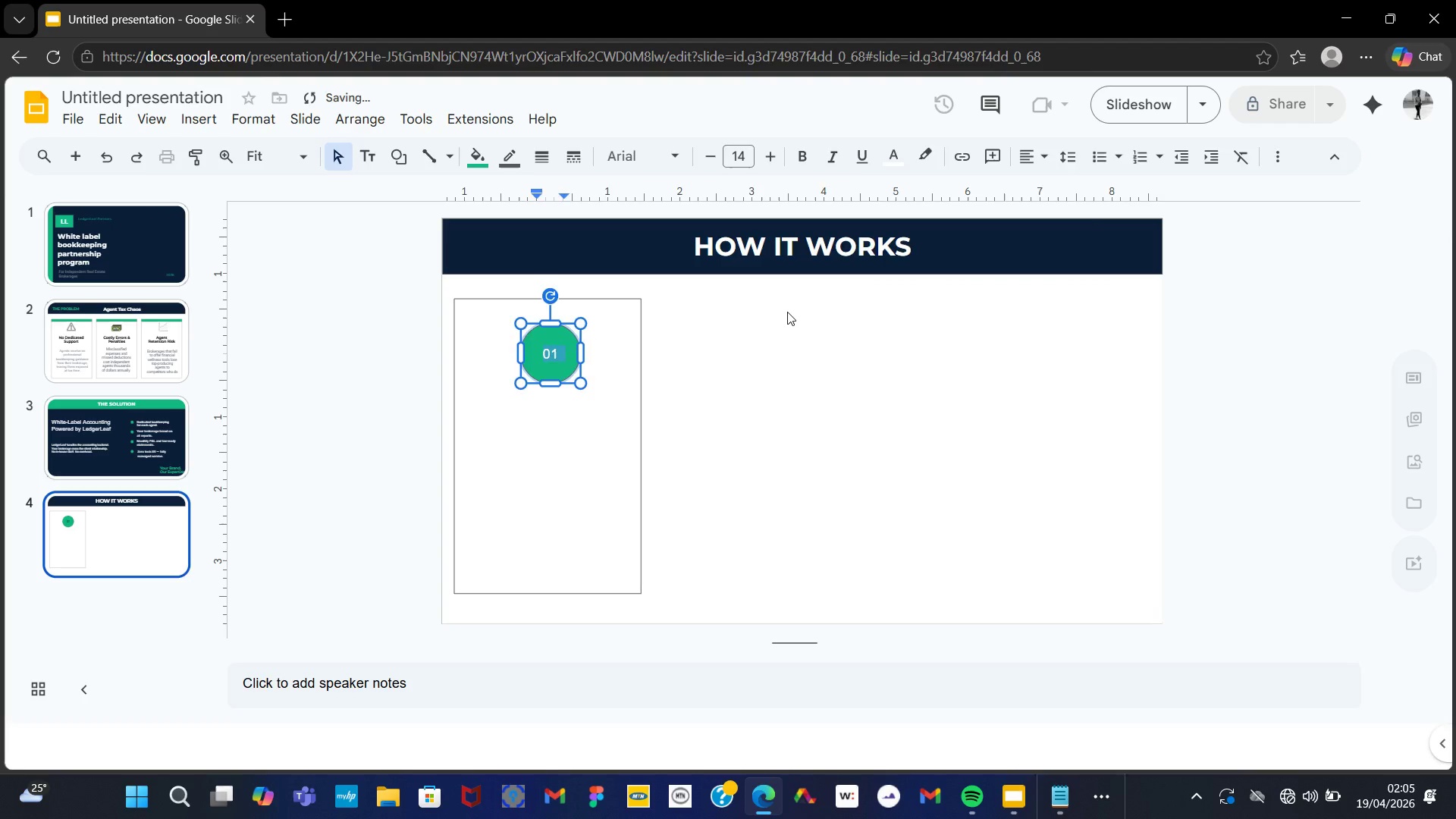 
left_click([787, 312])
 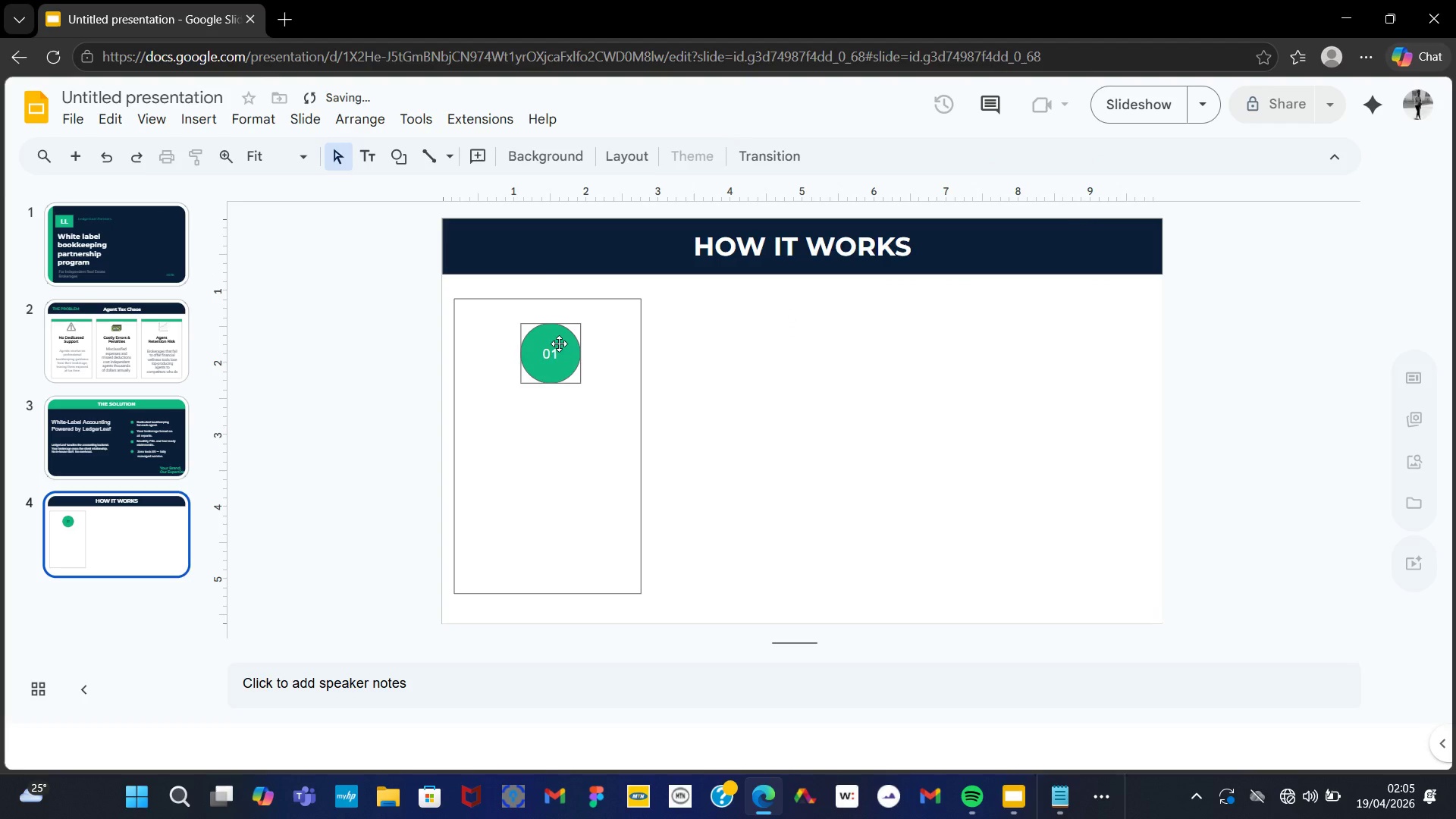 
left_click_drag(start_coordinate=[559, 344], to_coordinate=[548, 327])
 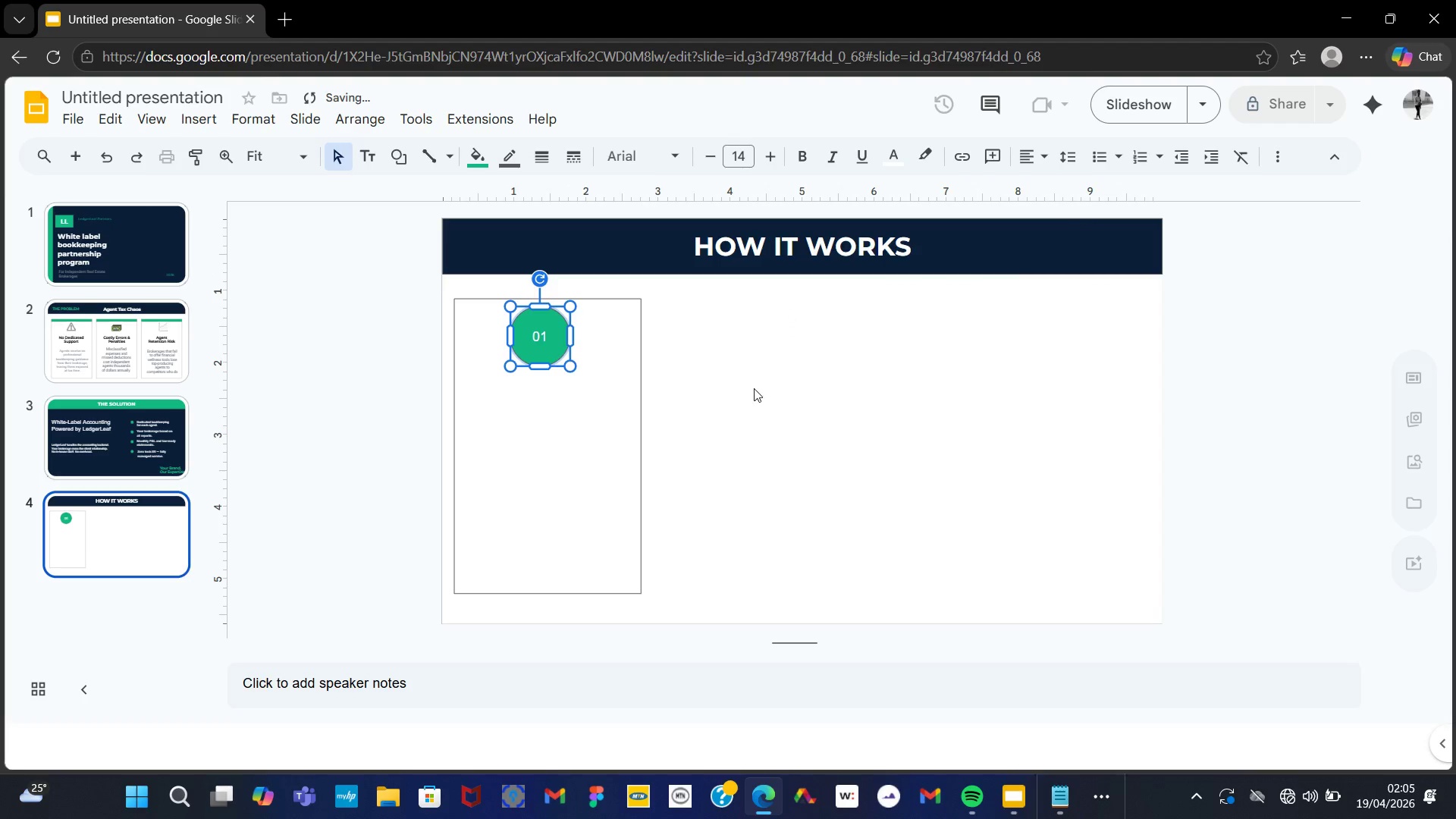 
left_click([754, 388])
 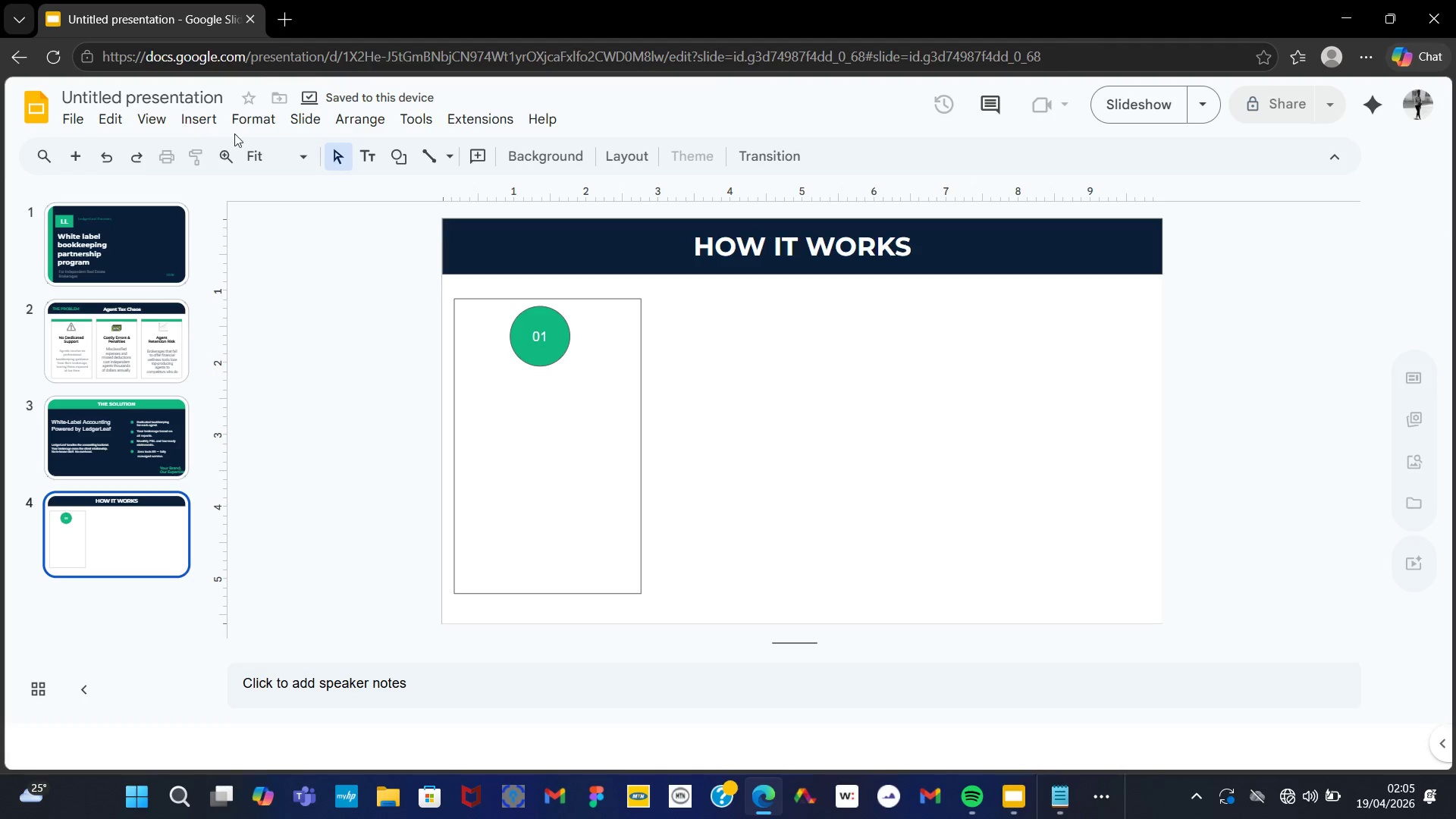 
left_click([214, 125])
 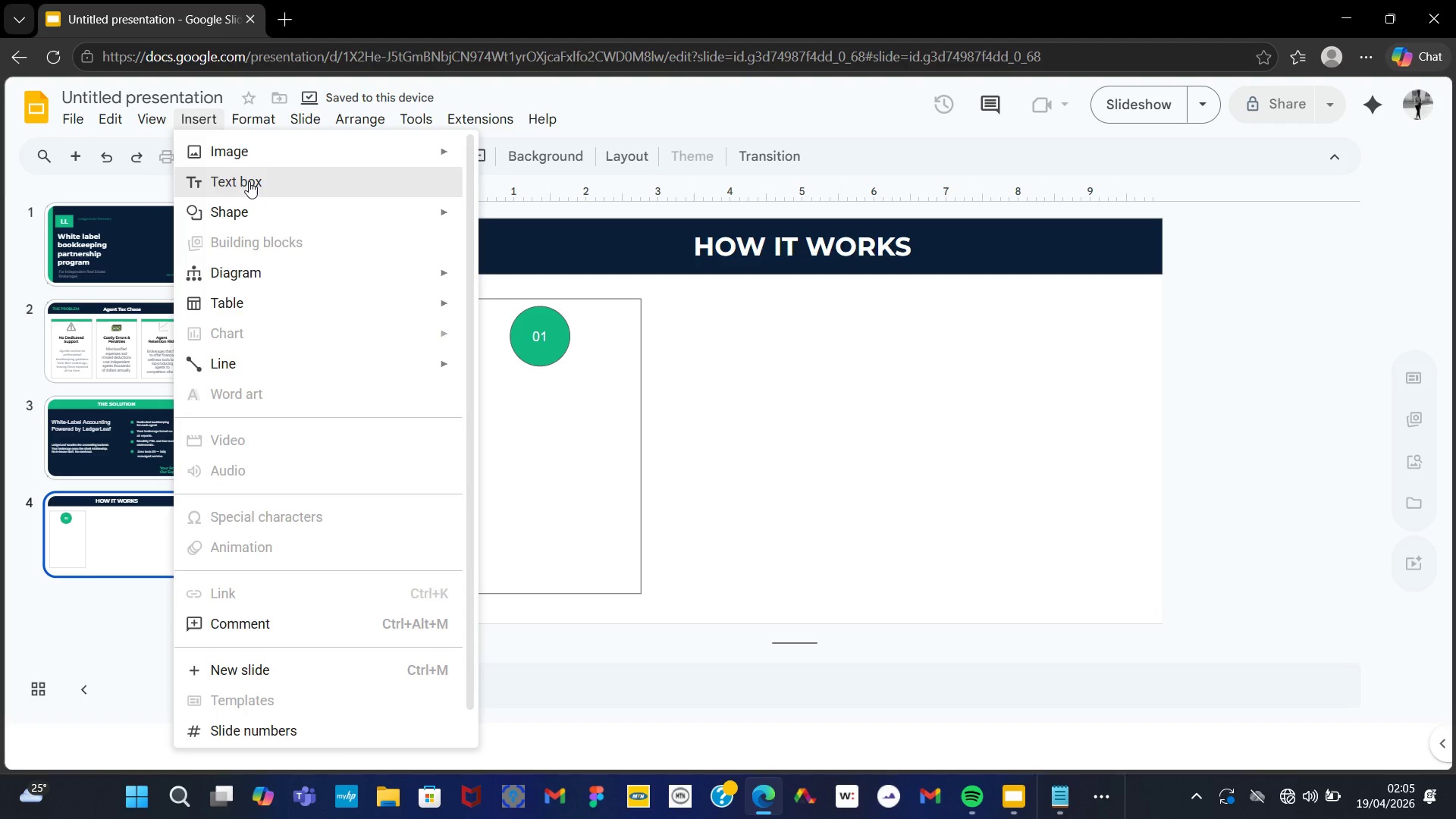 
left_click([249, 181])
 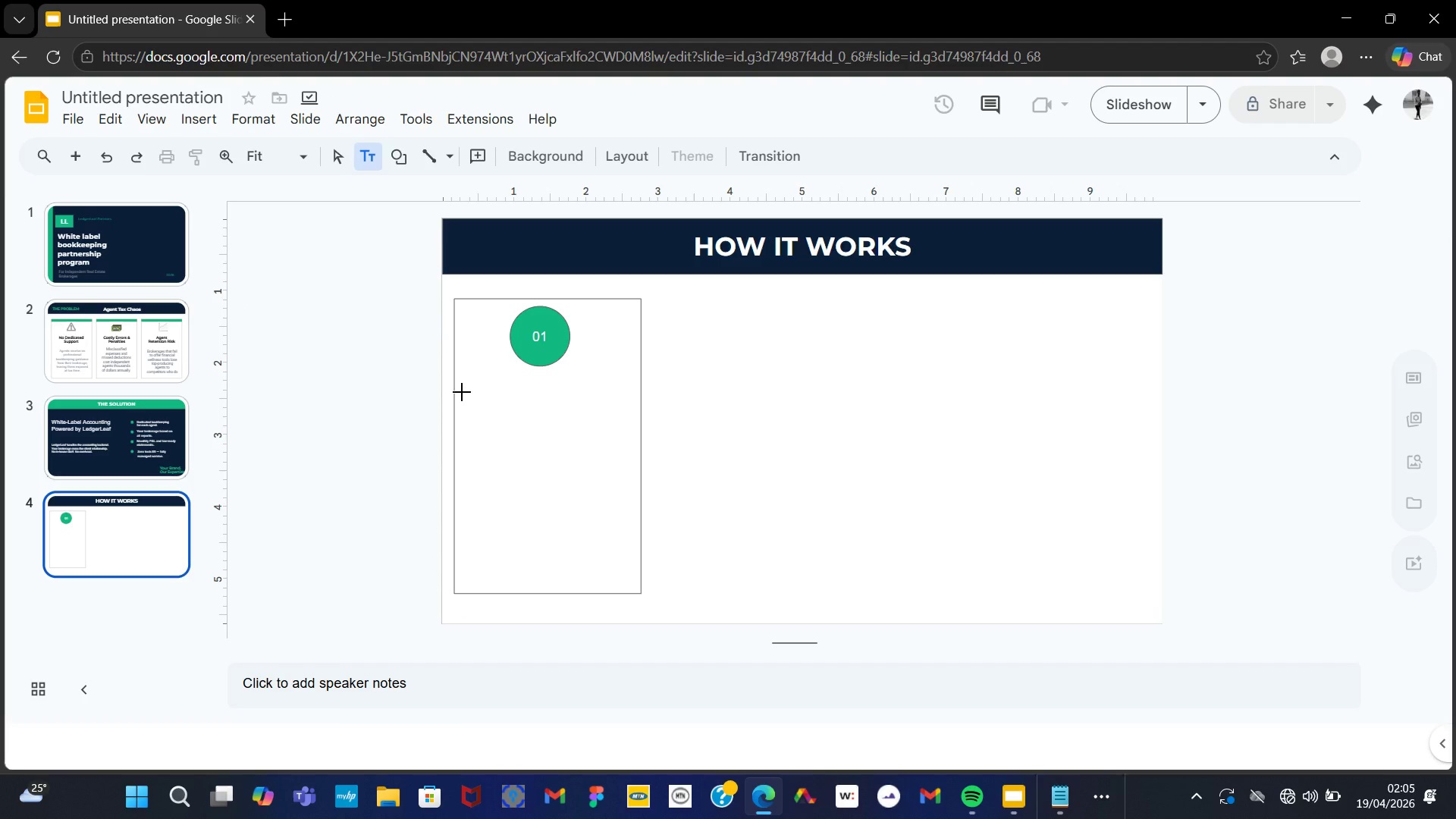 
left_click_drag(start_coordinate=[462, 391], to_coordinate=[632, 426])
 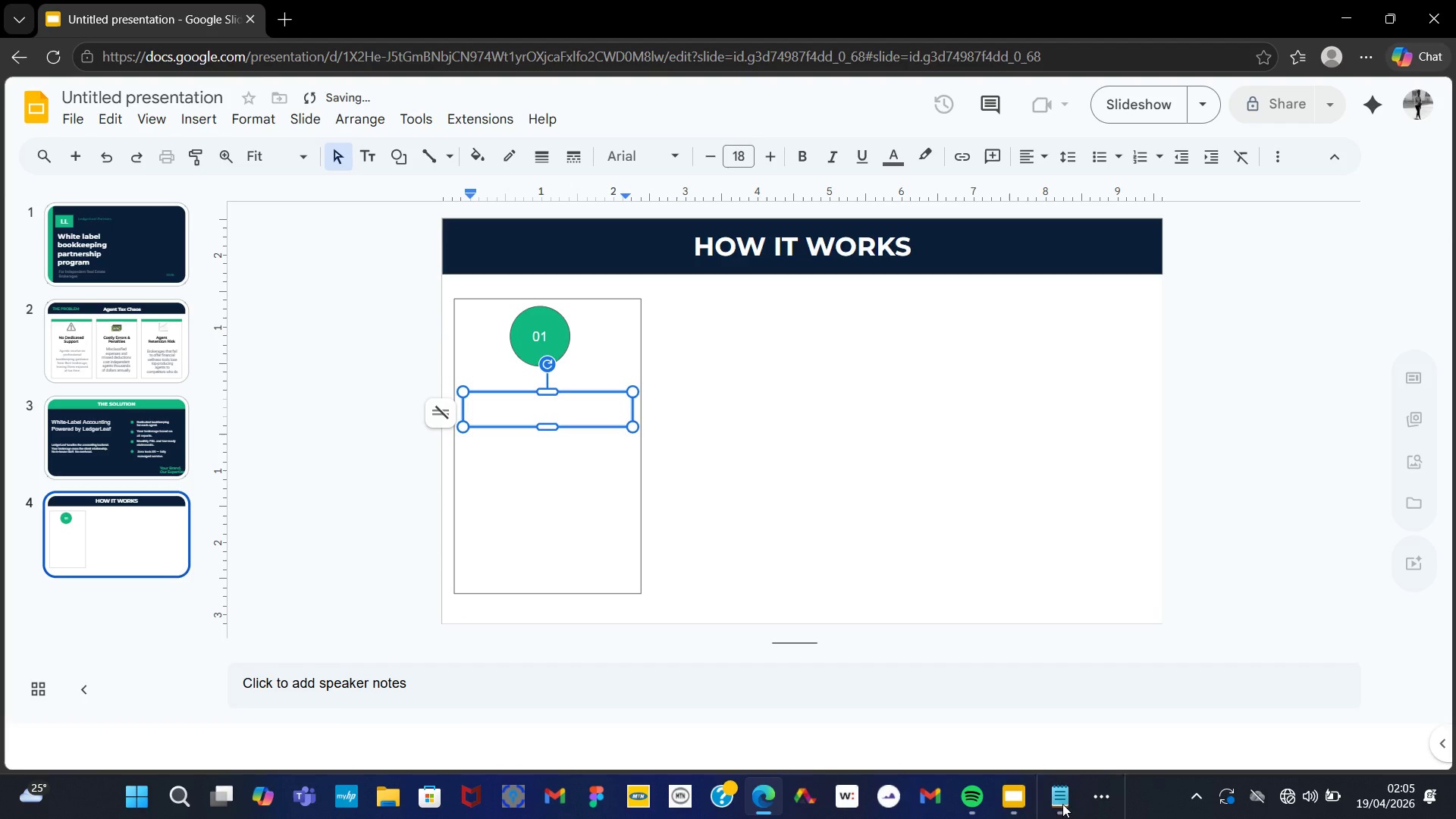 
left_click([1059, 810])
 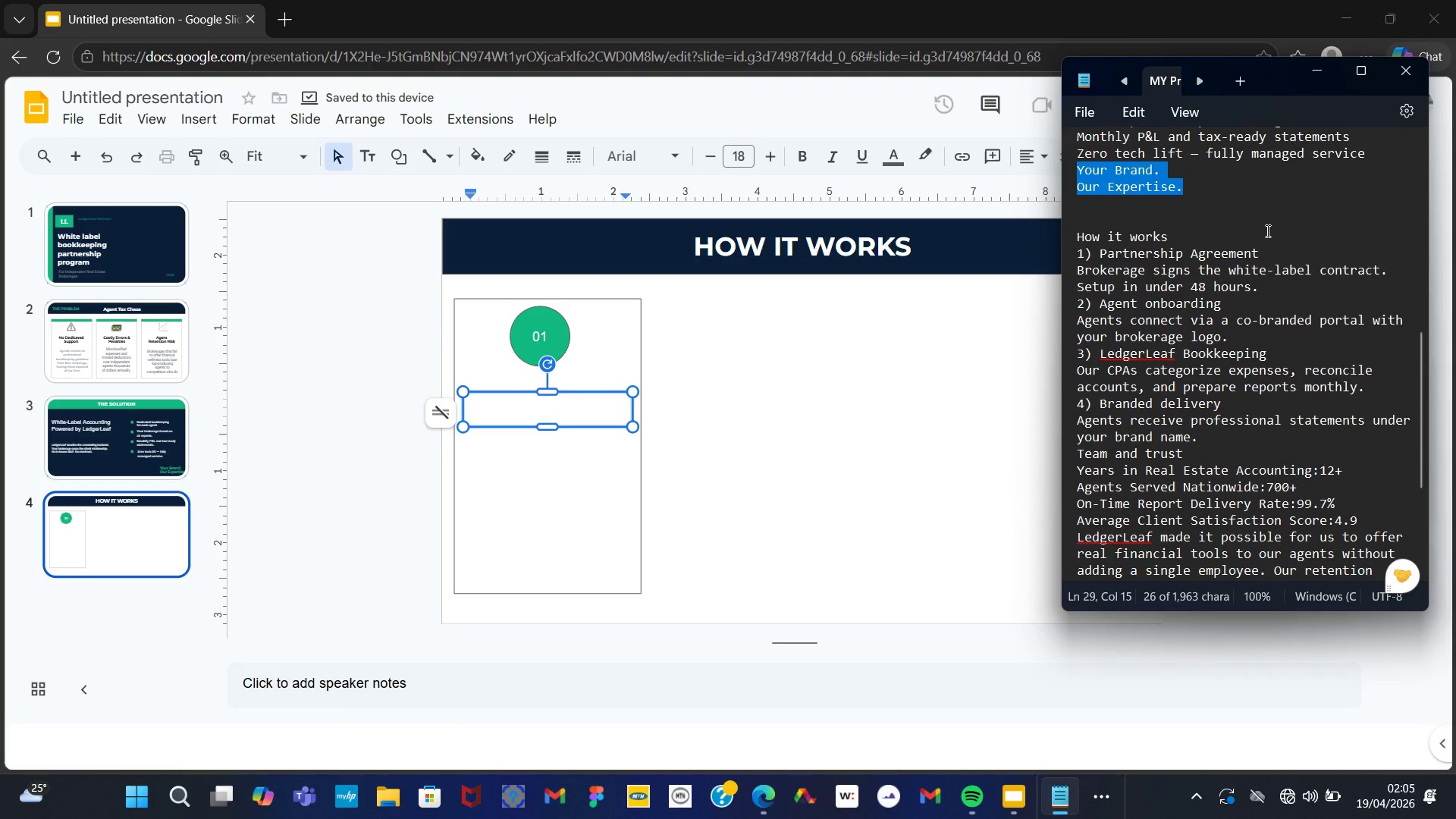 
left_click_drag(start_coordinate=[1264, 255], to_coordinate=[1100, 259])
 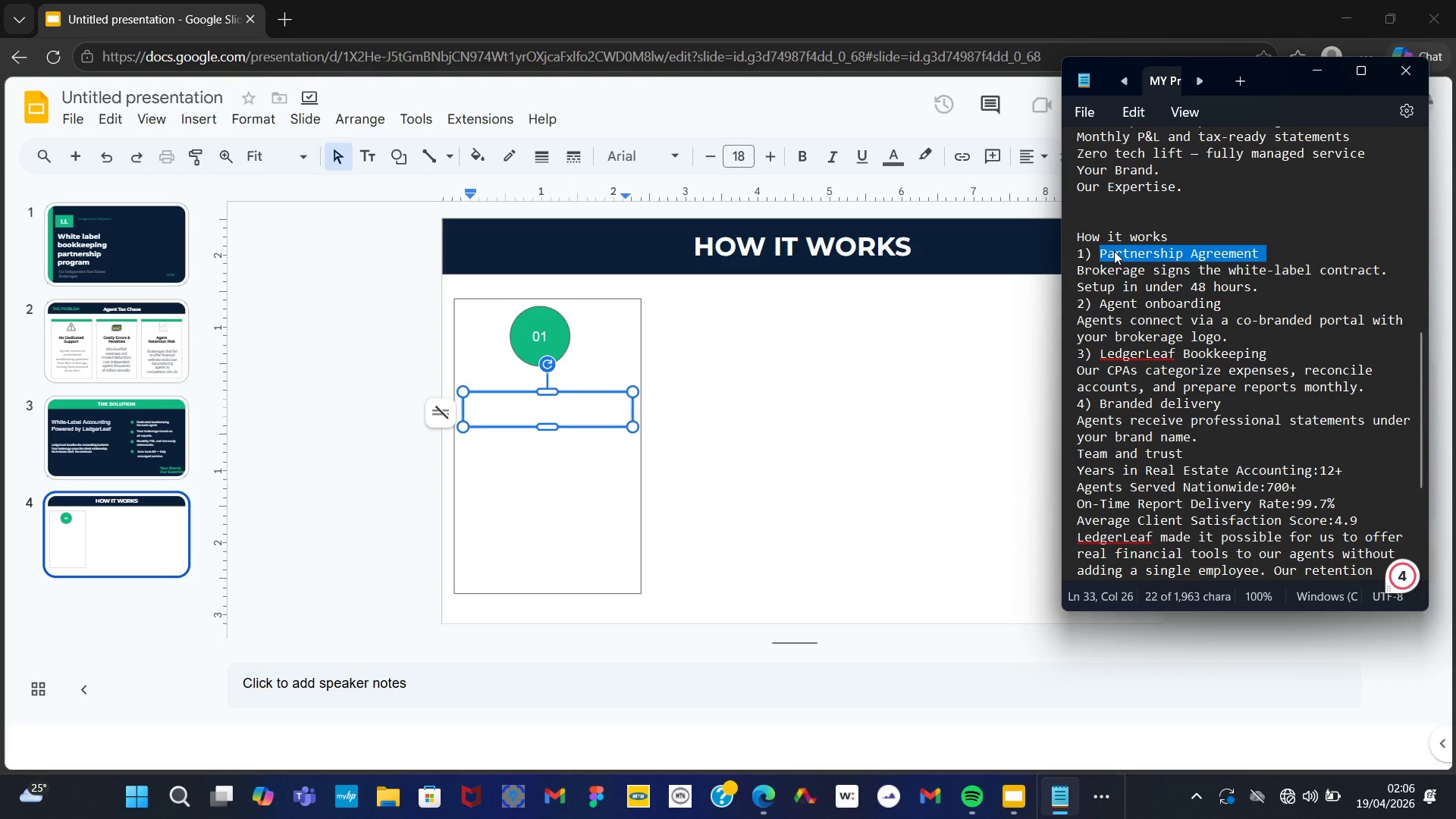 
right_click([1114, 251])
 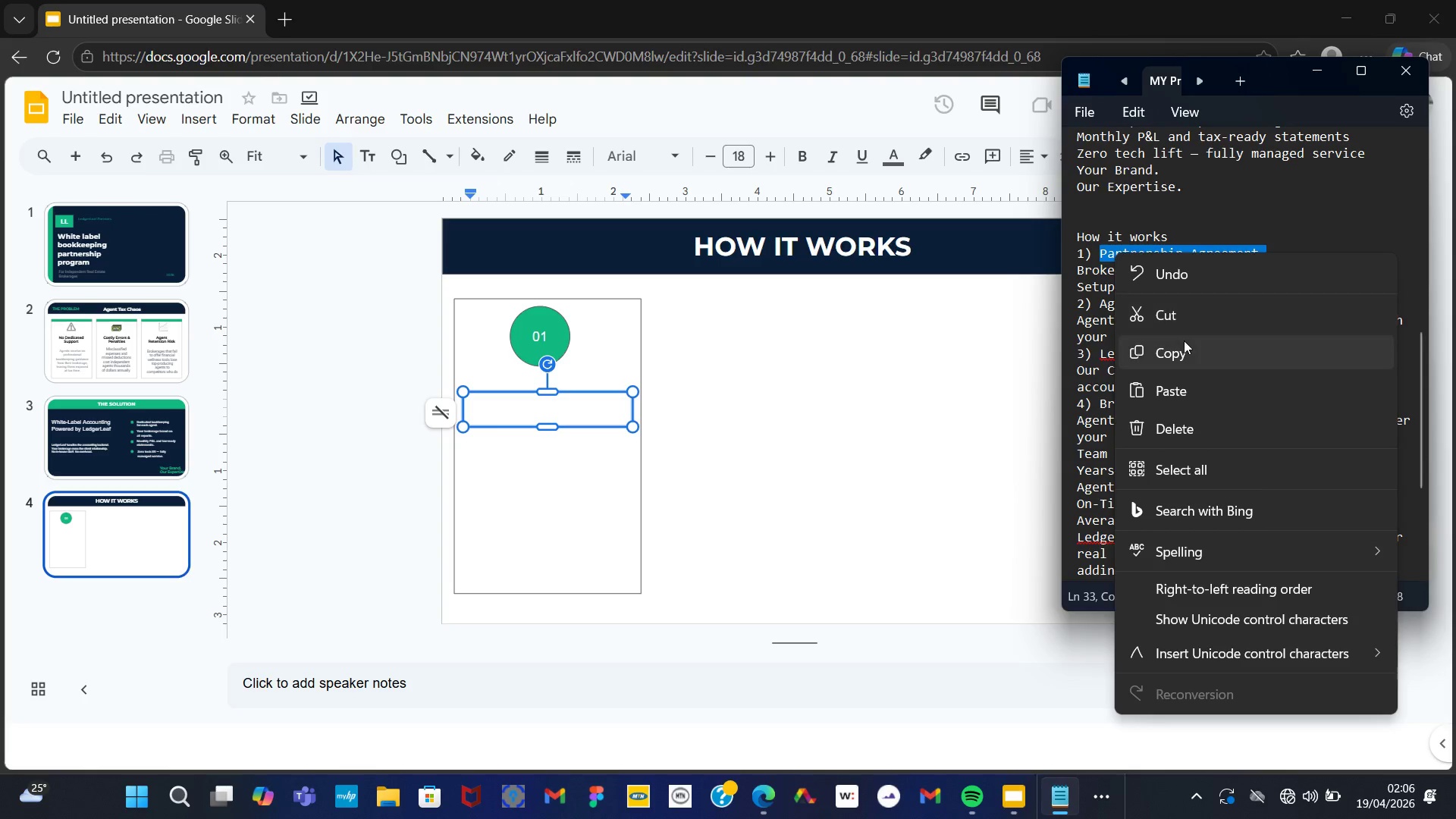 
left_click([1181, 350])
 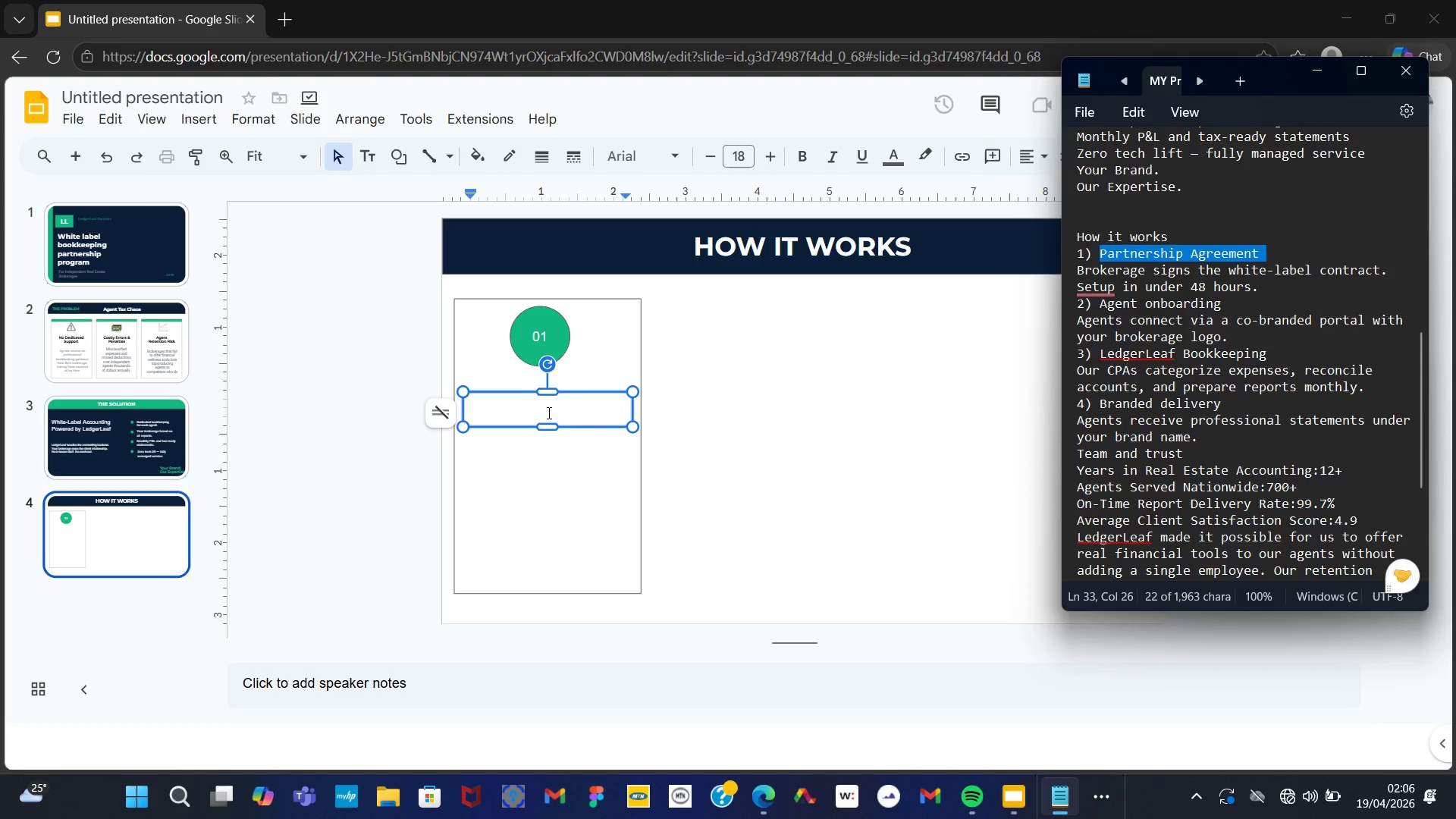 
left_click([547, 412])
 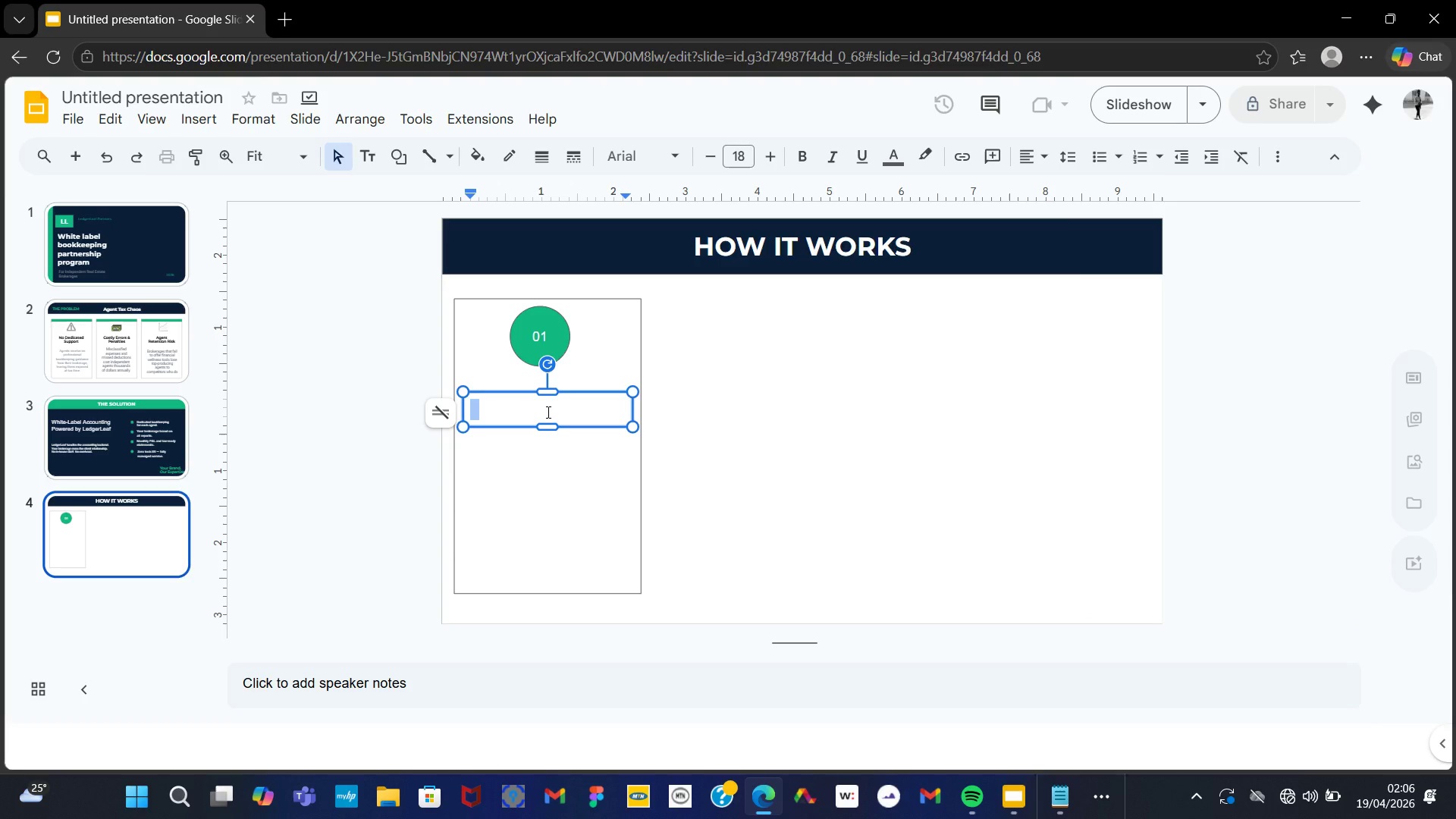 
key(Control+V)
 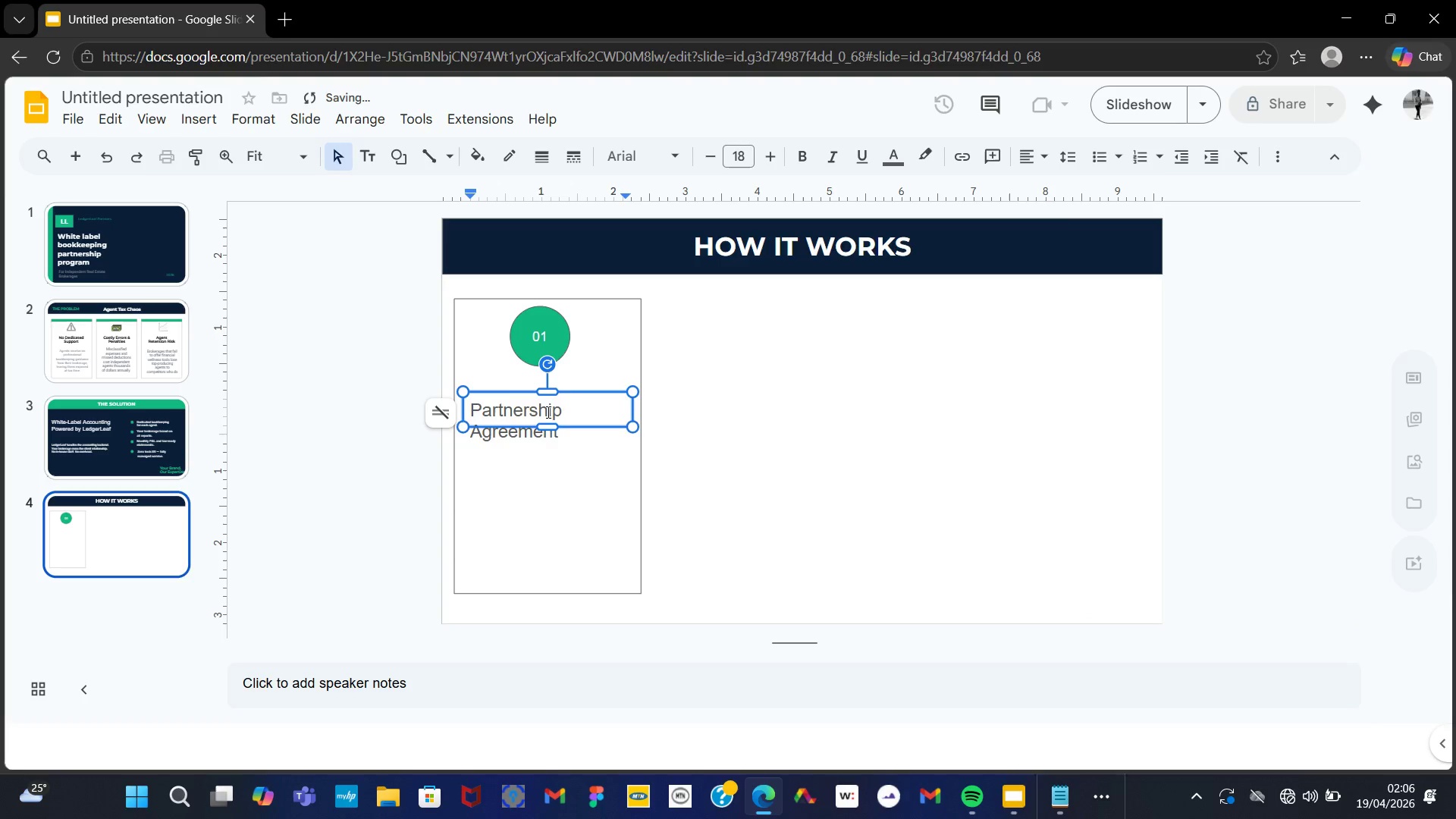 
key(Control+A)
 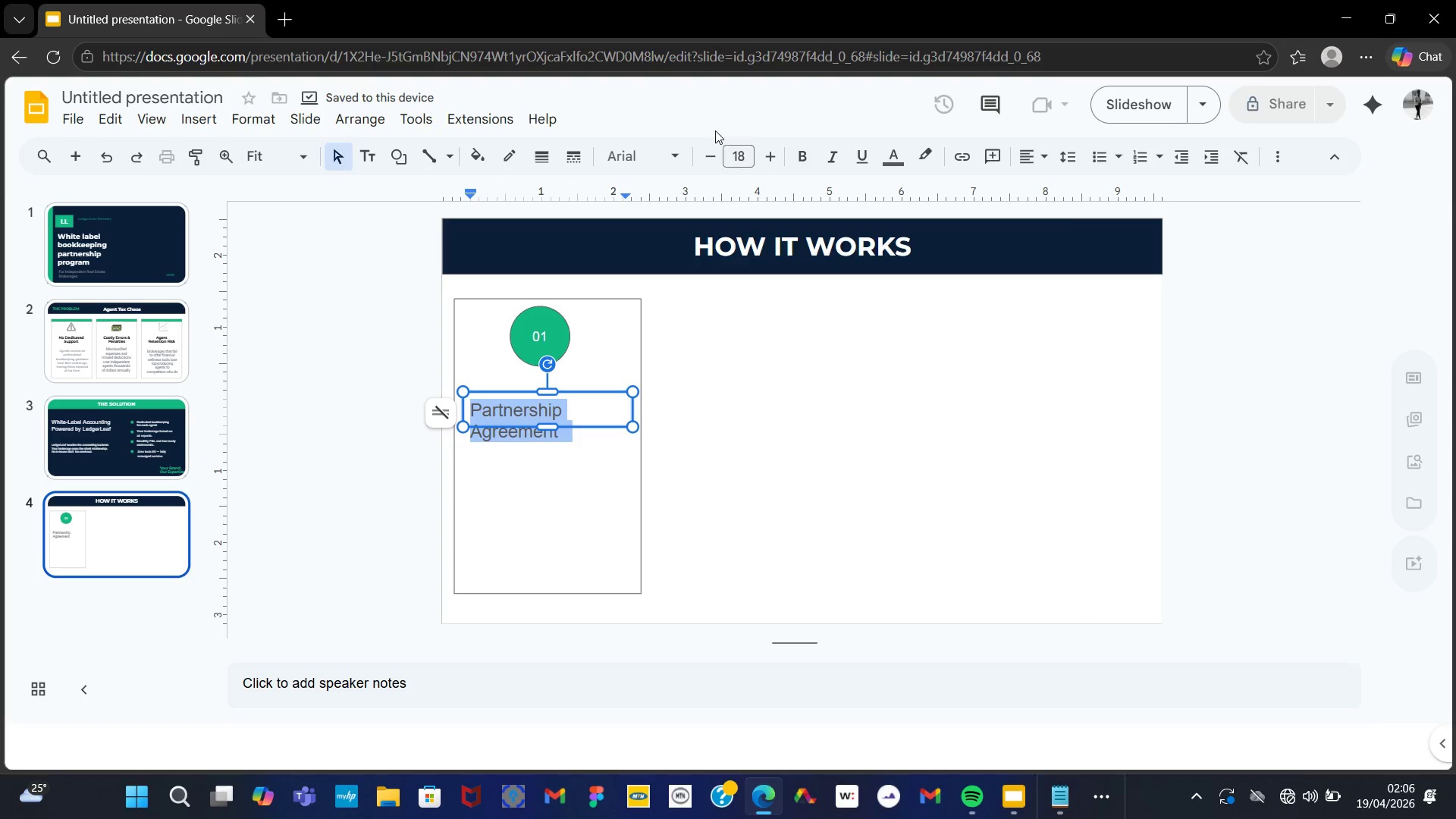 
left_click([667, 152])
 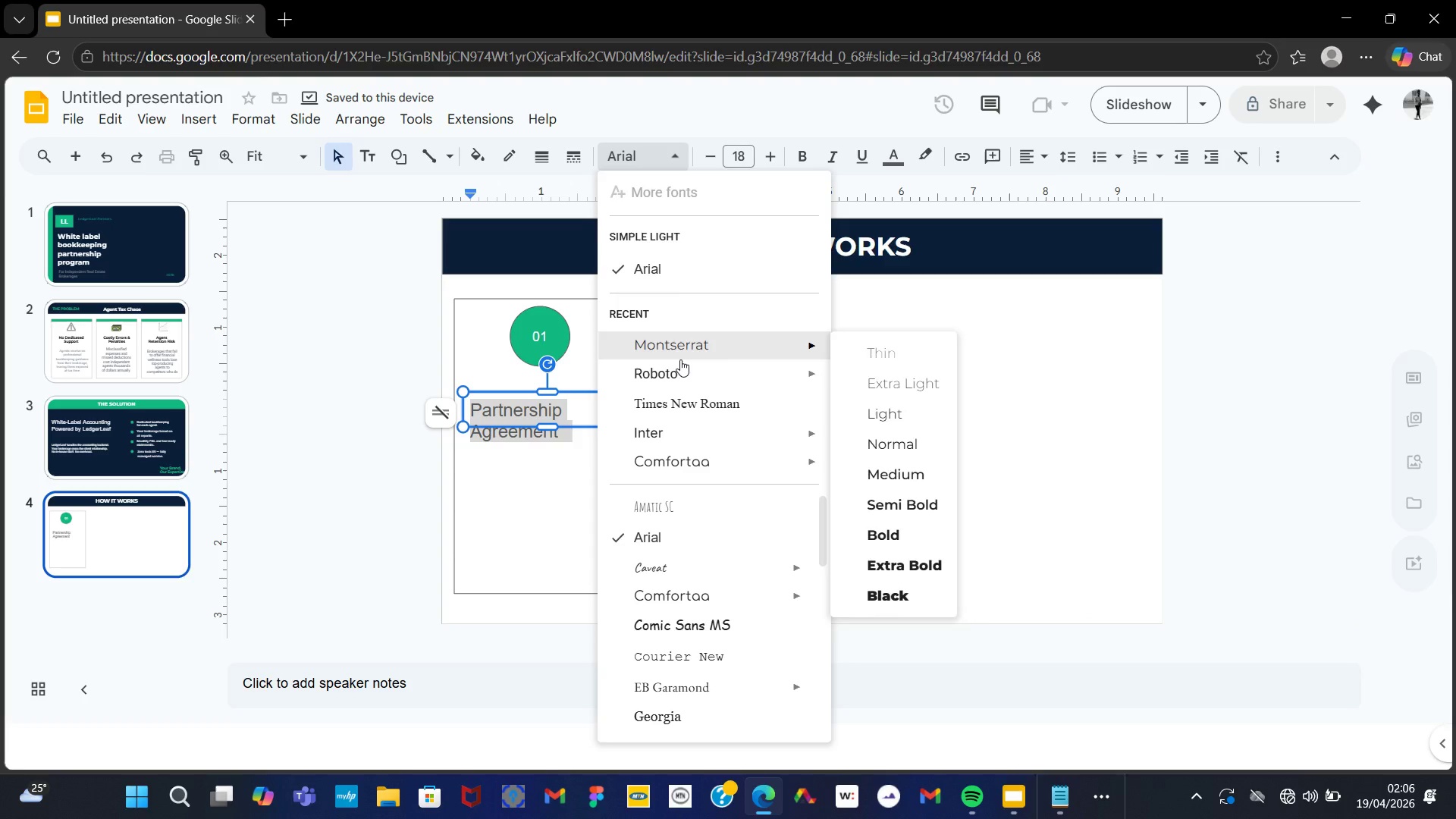 
left_click([680, 364])
 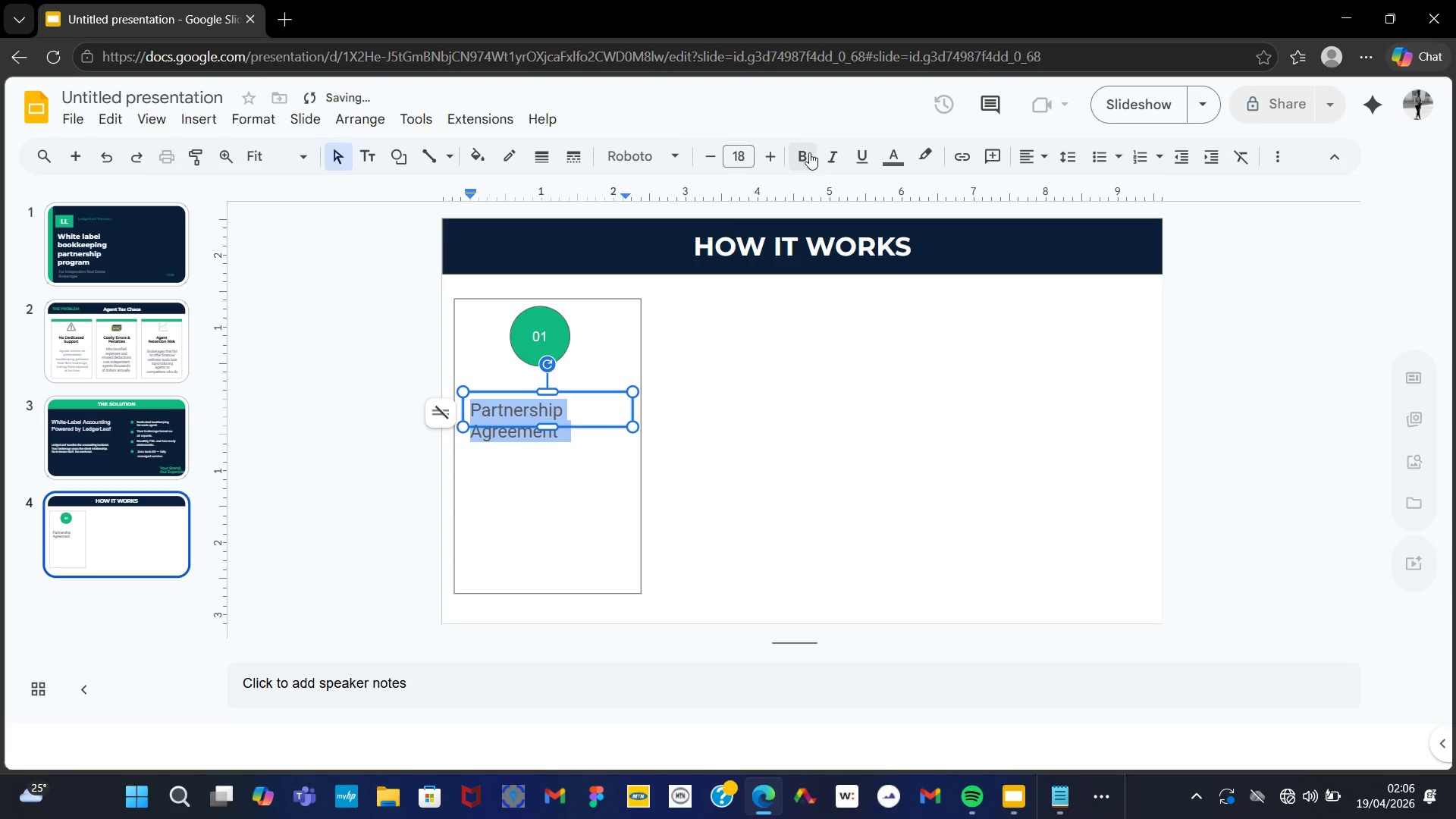 
left_click([801, 152])
 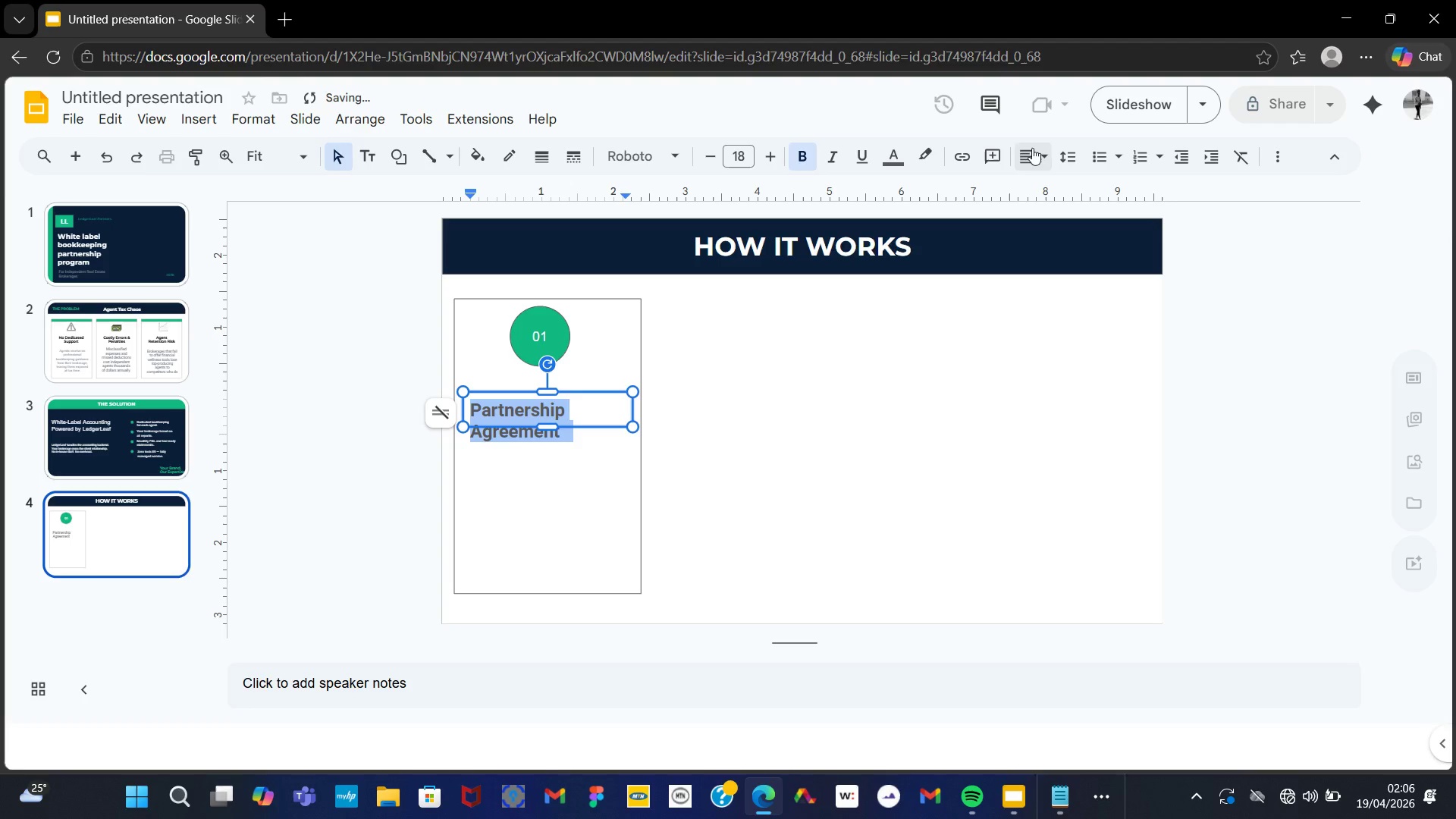 
left_click([1046, 149])
 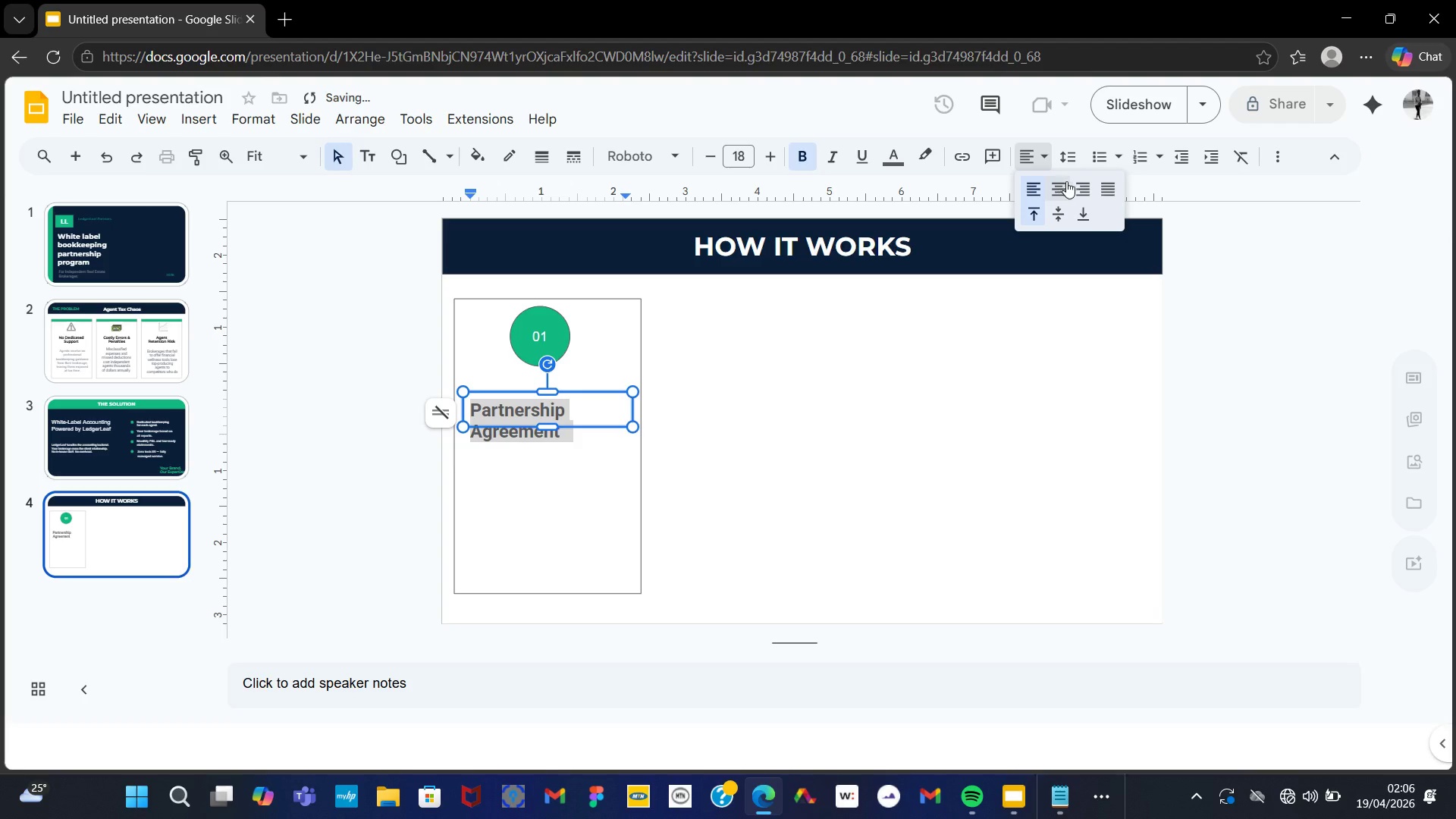 
left_click([1065, 184])
 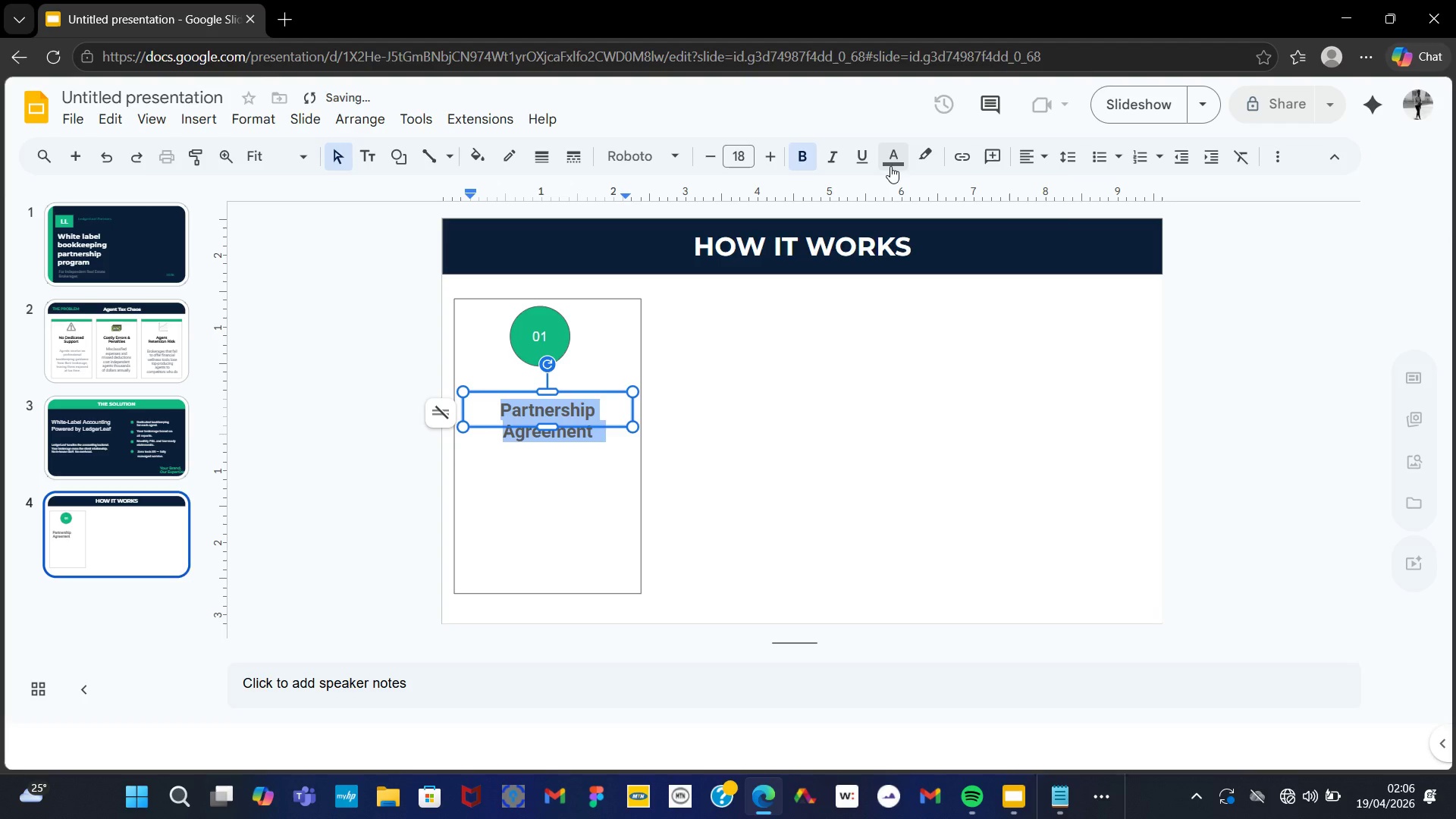 
left_click([889, 158])
 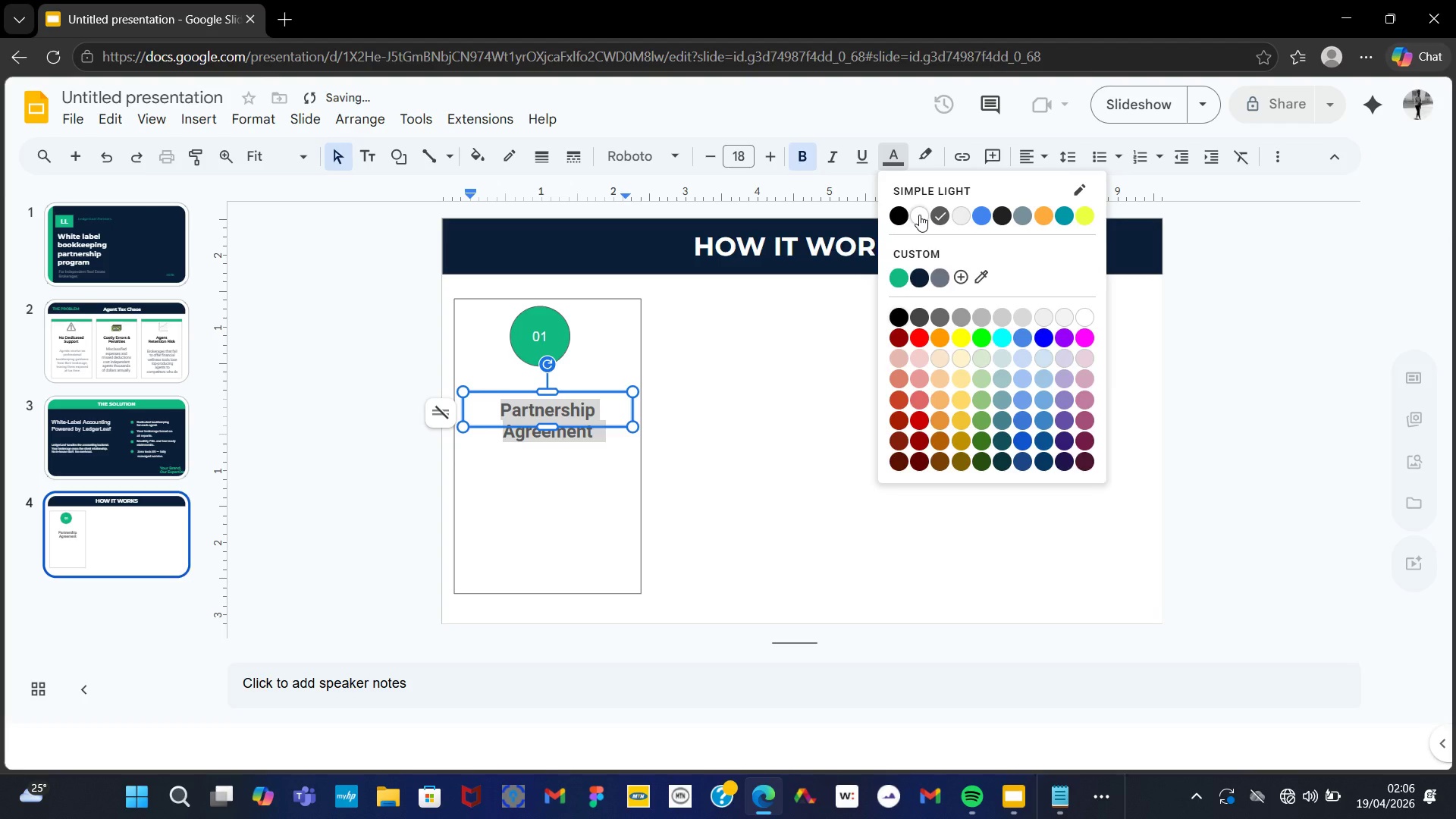 
left_click([919, 215])
 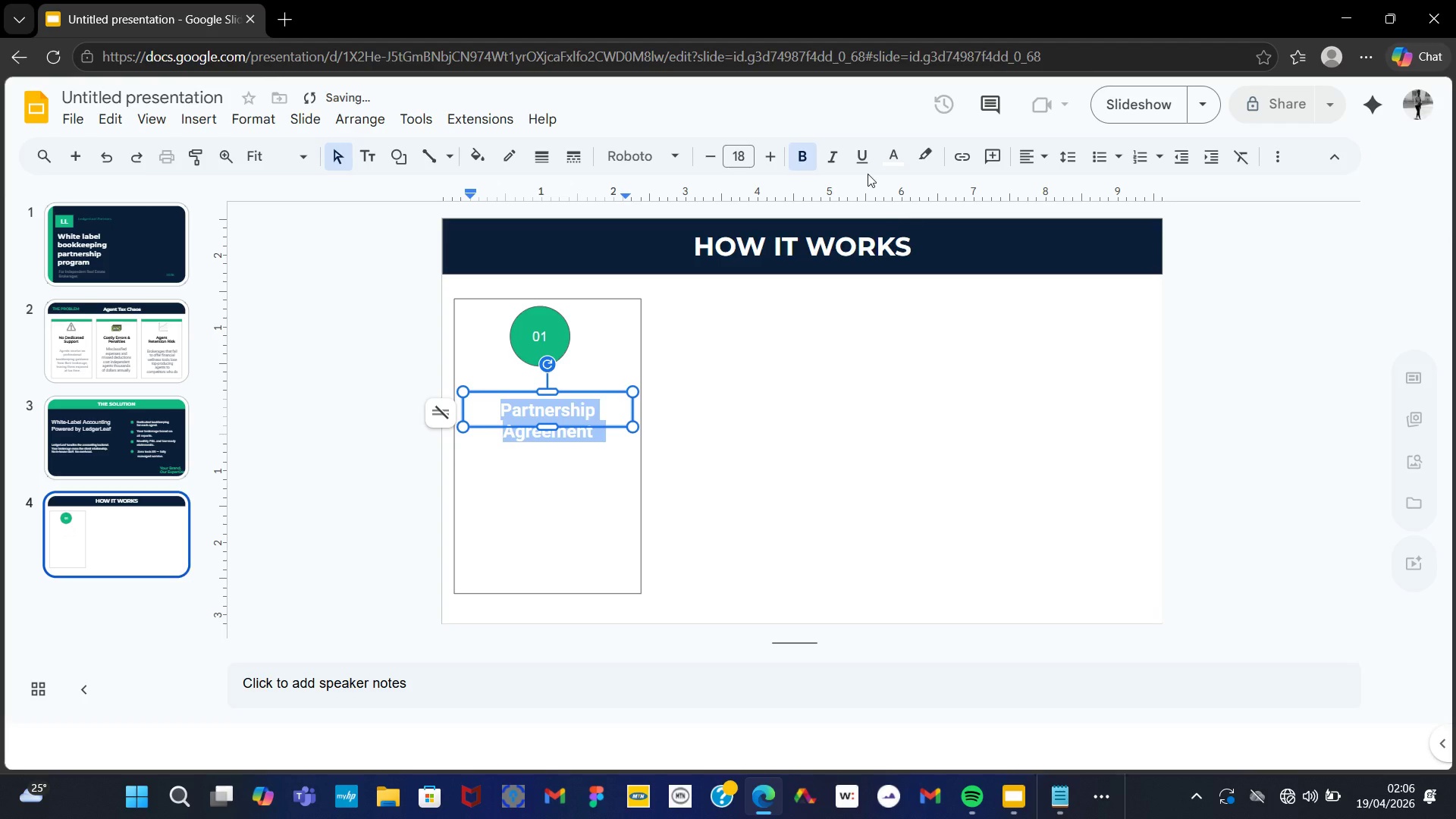 
left_click([893, 154])
 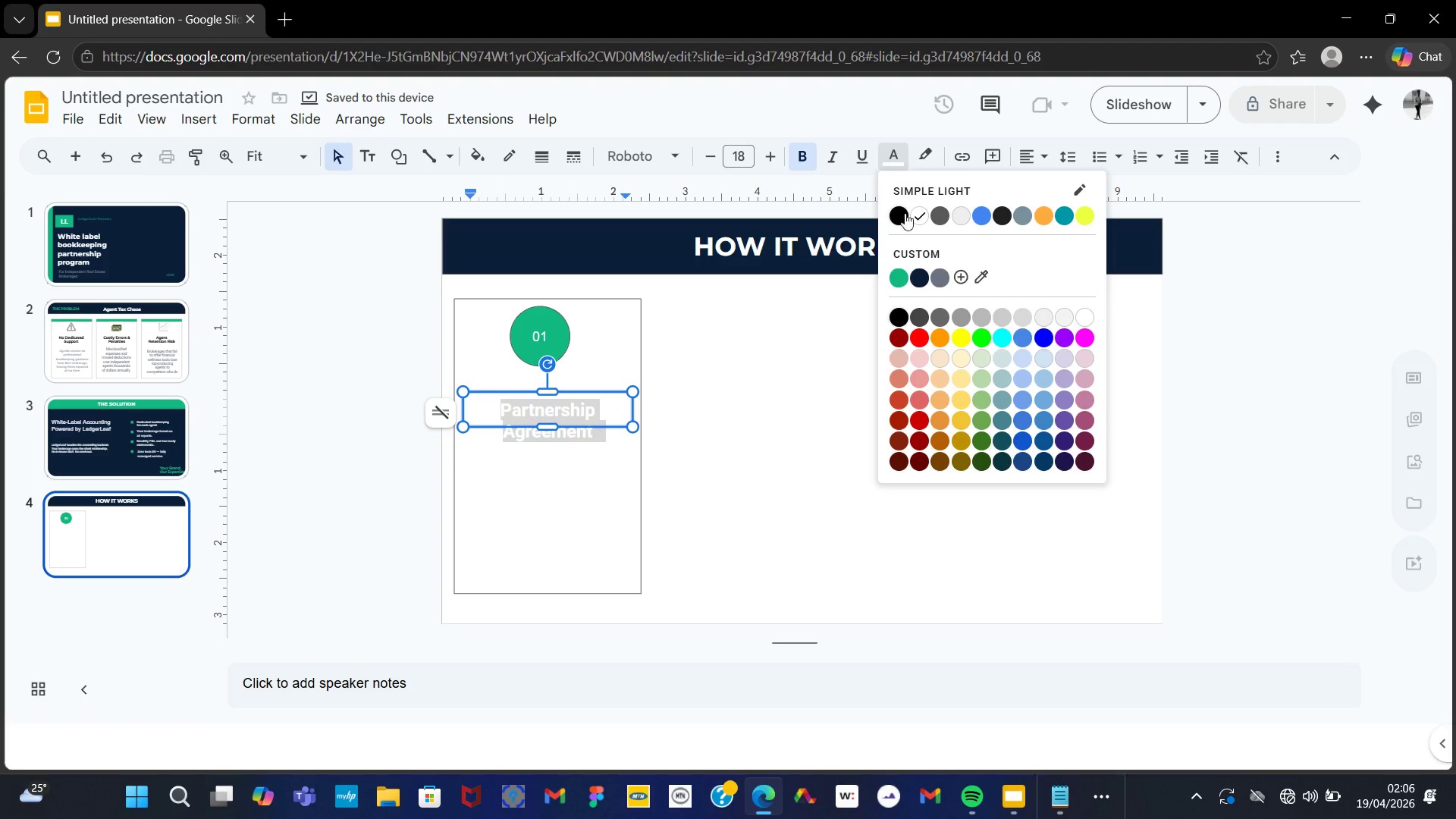 
left_click([901, 216])
 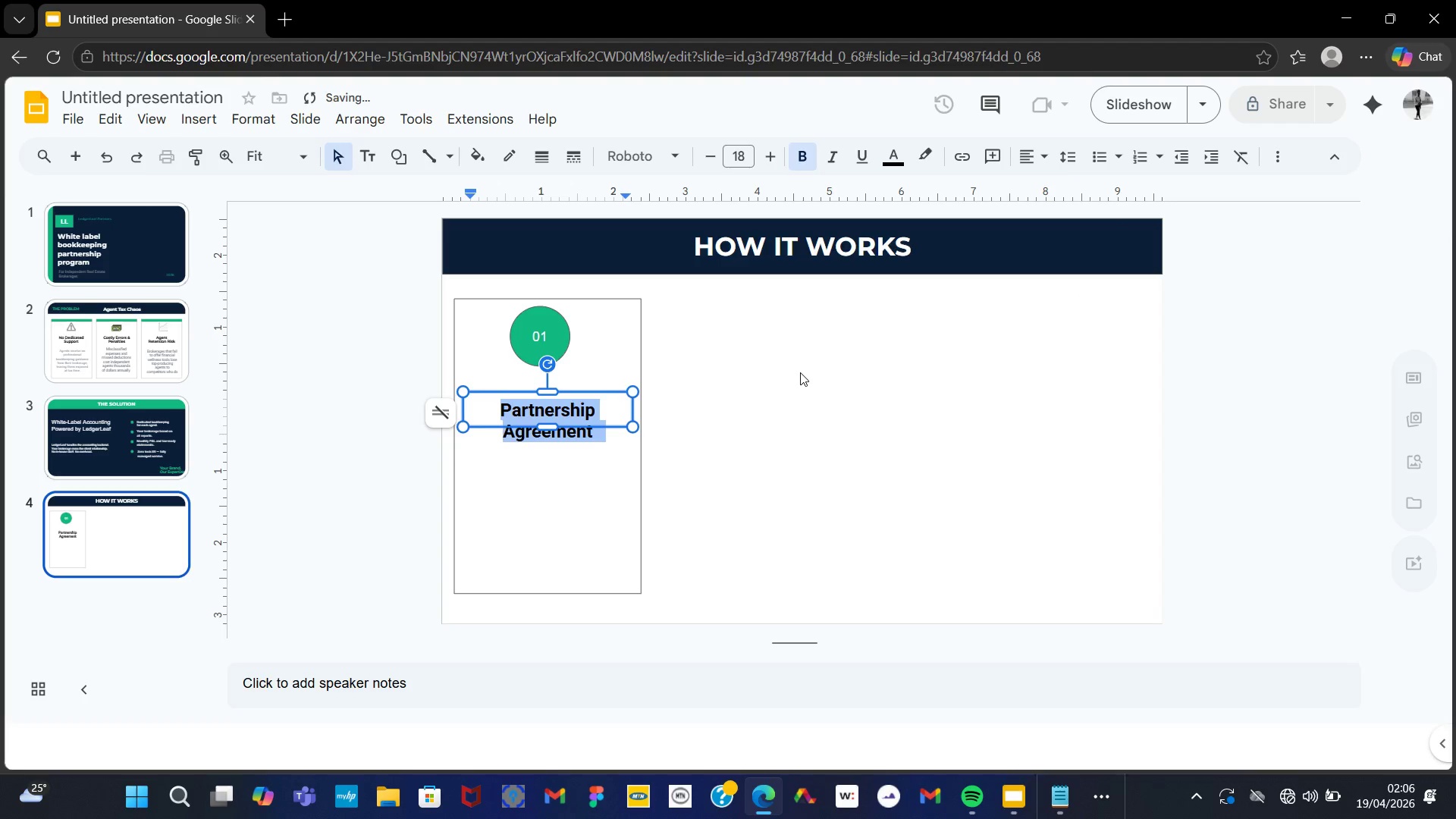 
left_click([800, 372])
 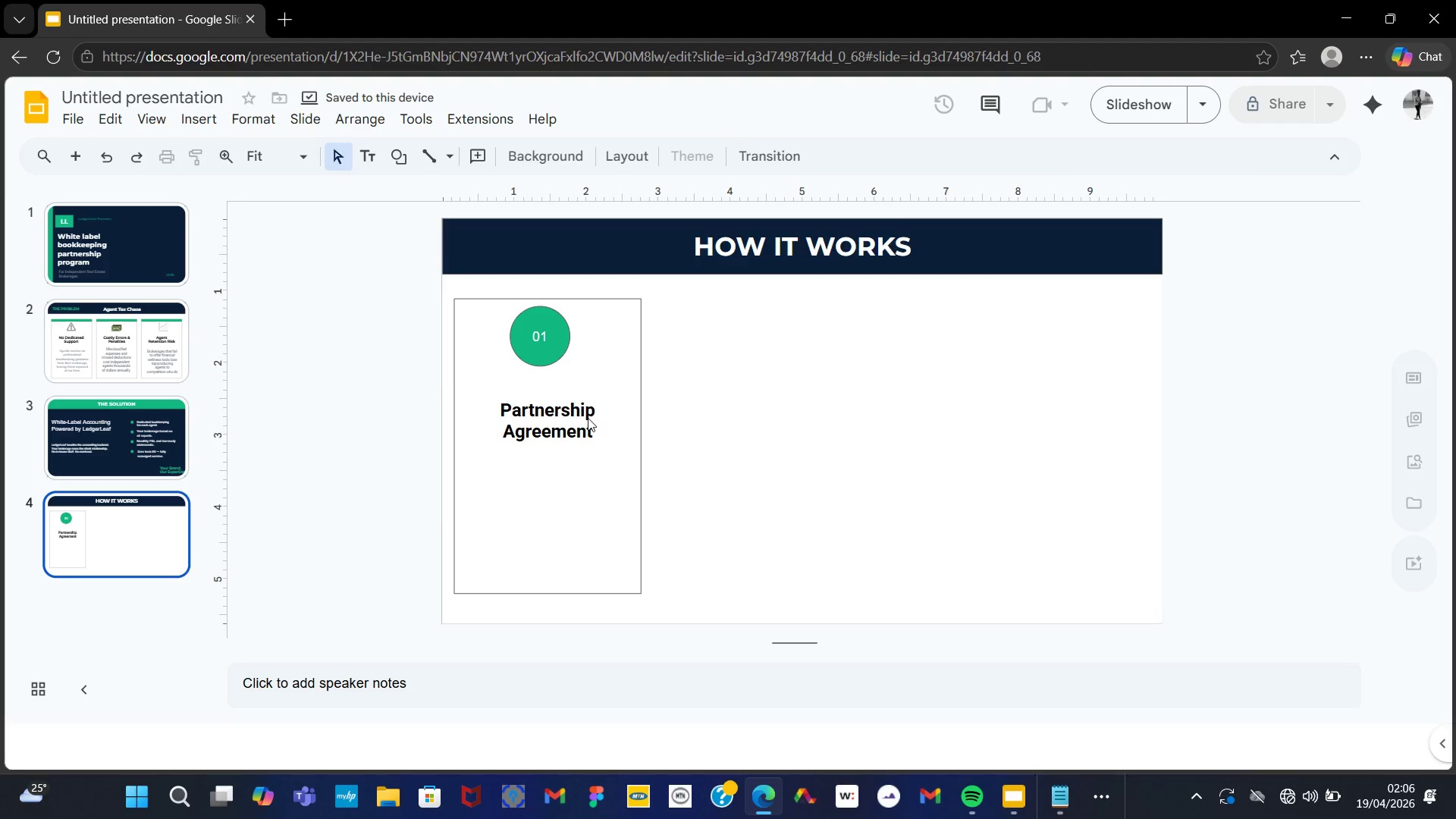 
left_click([582, 416])
 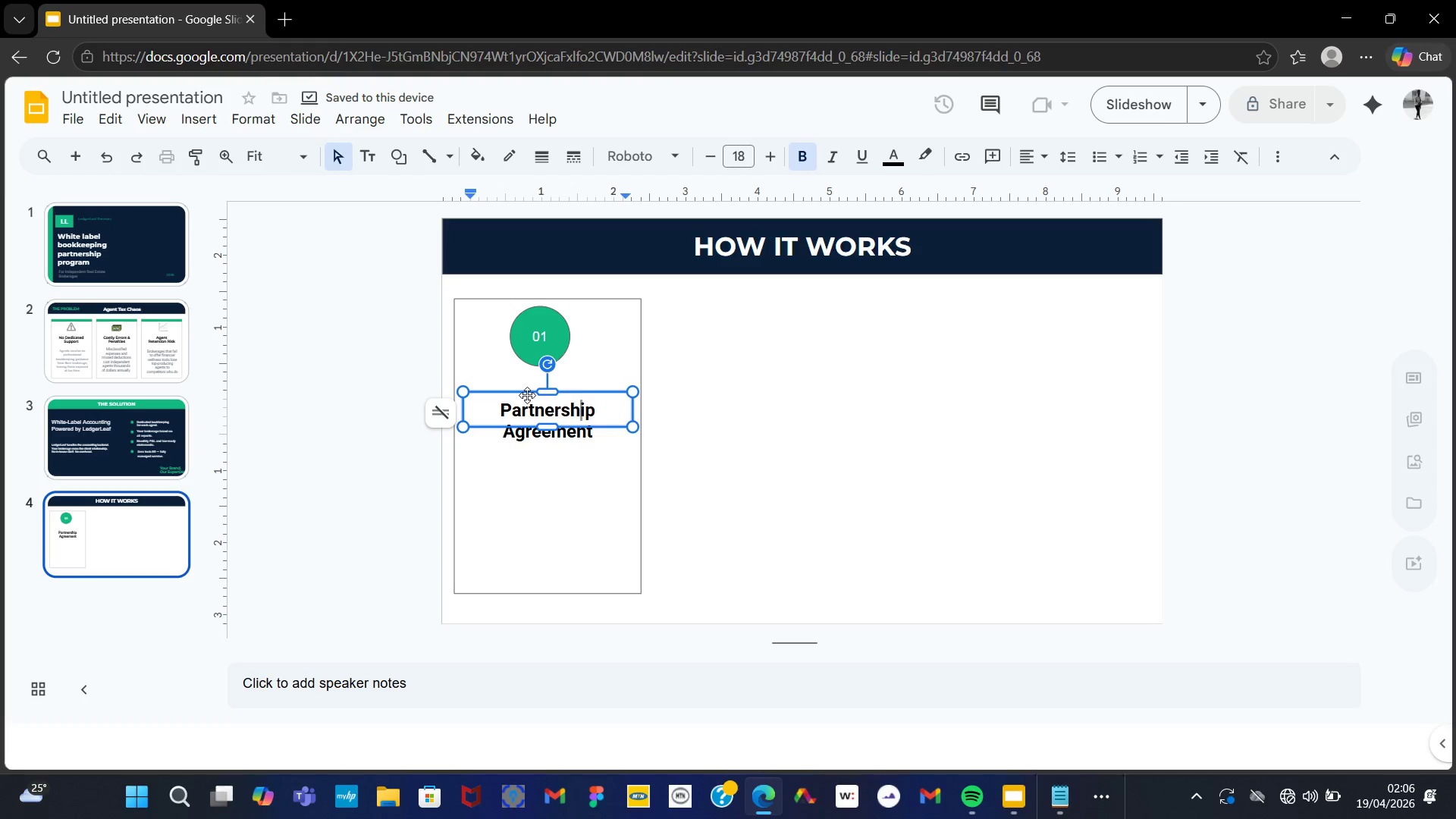 
left_click_drag(start_coordinate=[527, 394], to_coordinate=[525, 383])
 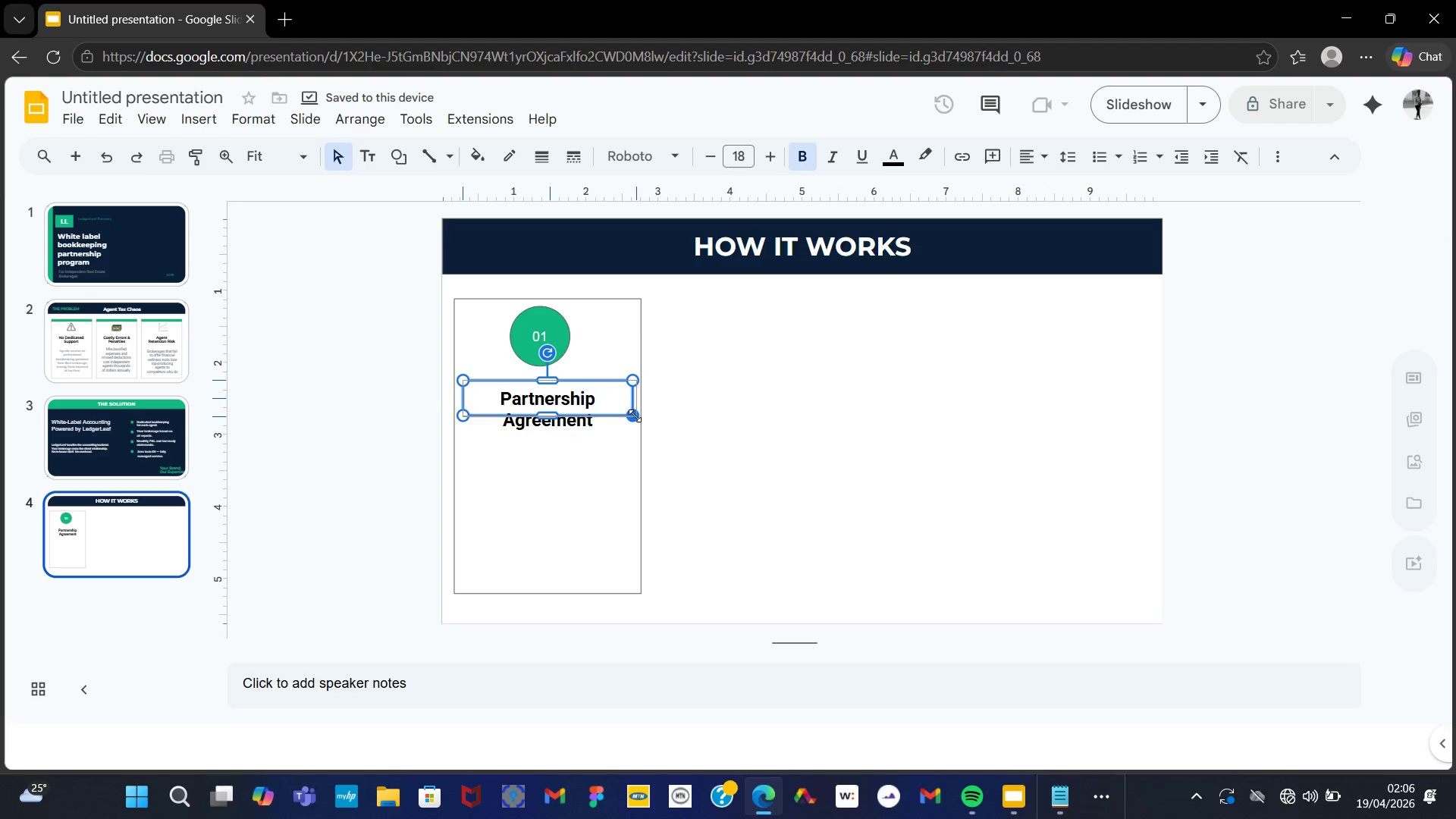 
left_click([748, 413])
 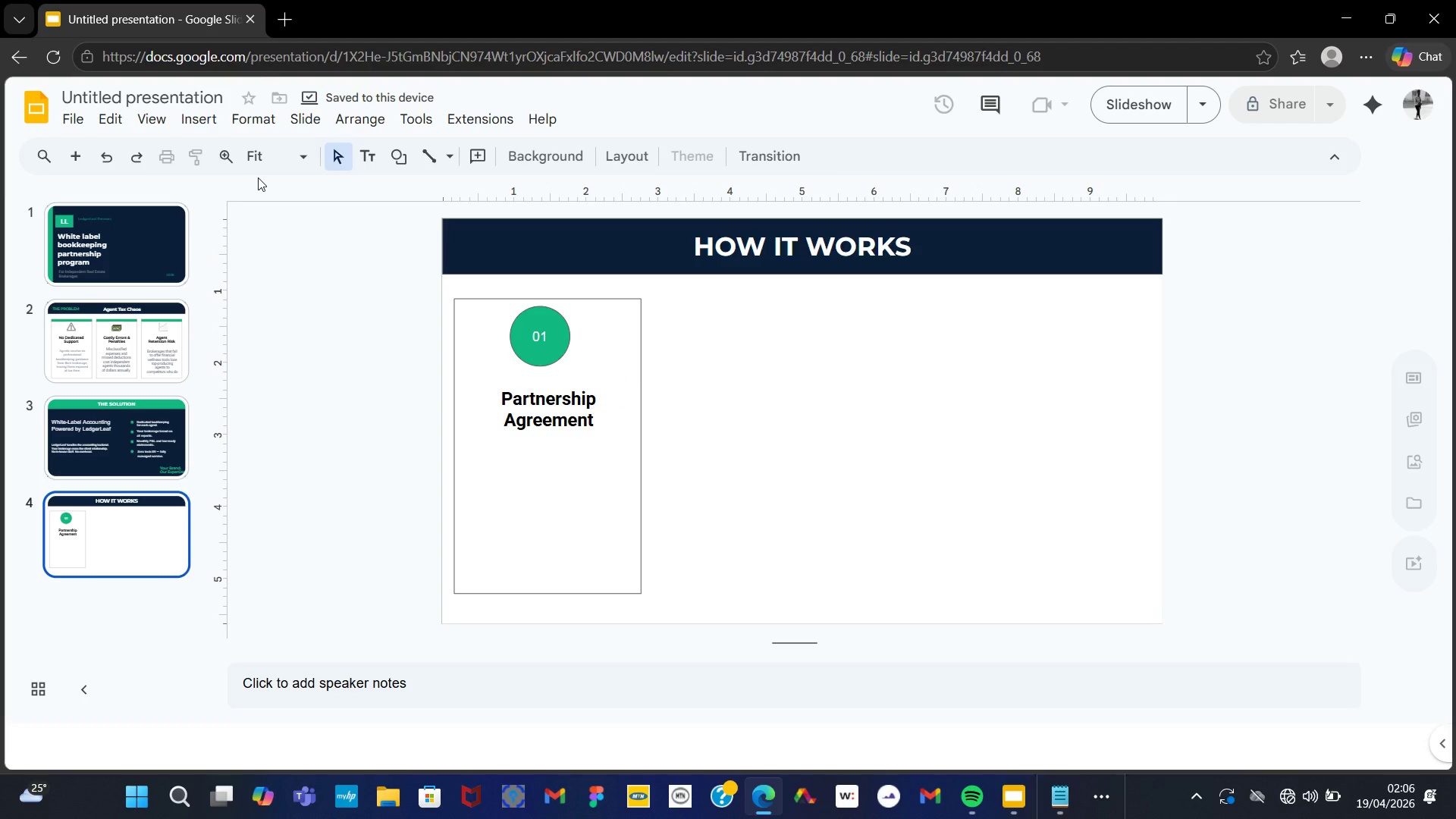 
left_click([179, 118])
 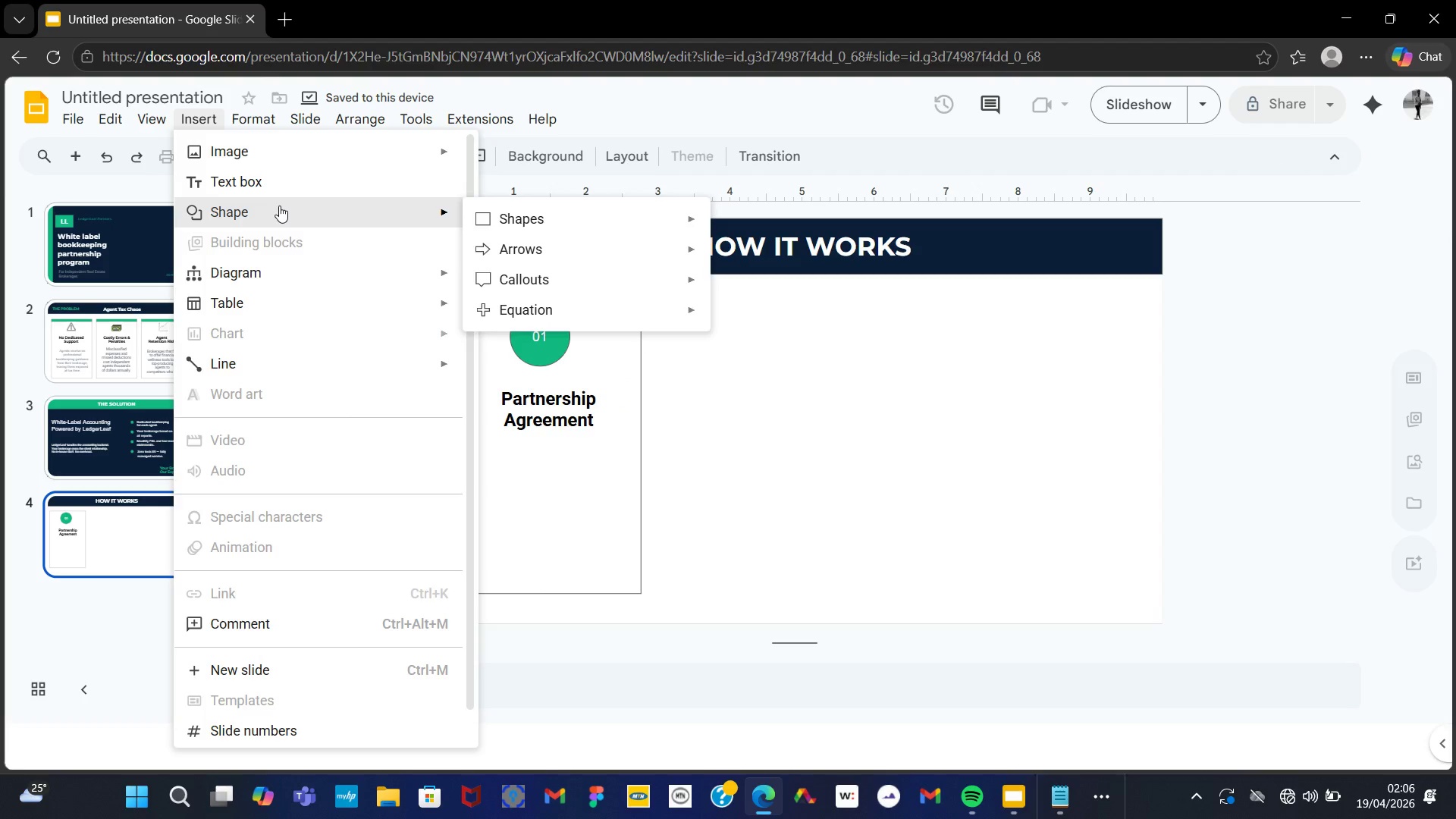 
left_click([279, 202])
 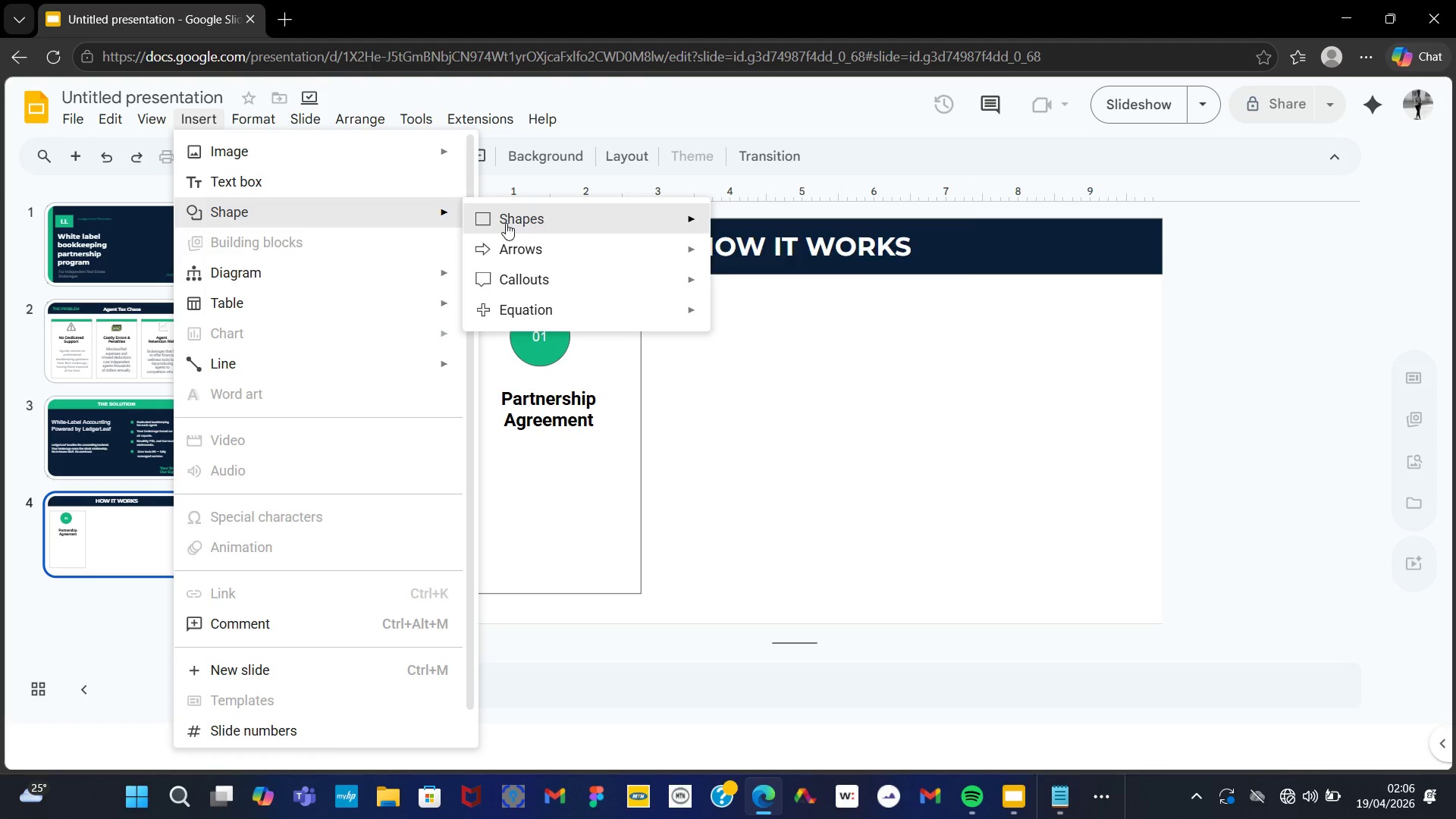 
left_click([507, 222])
 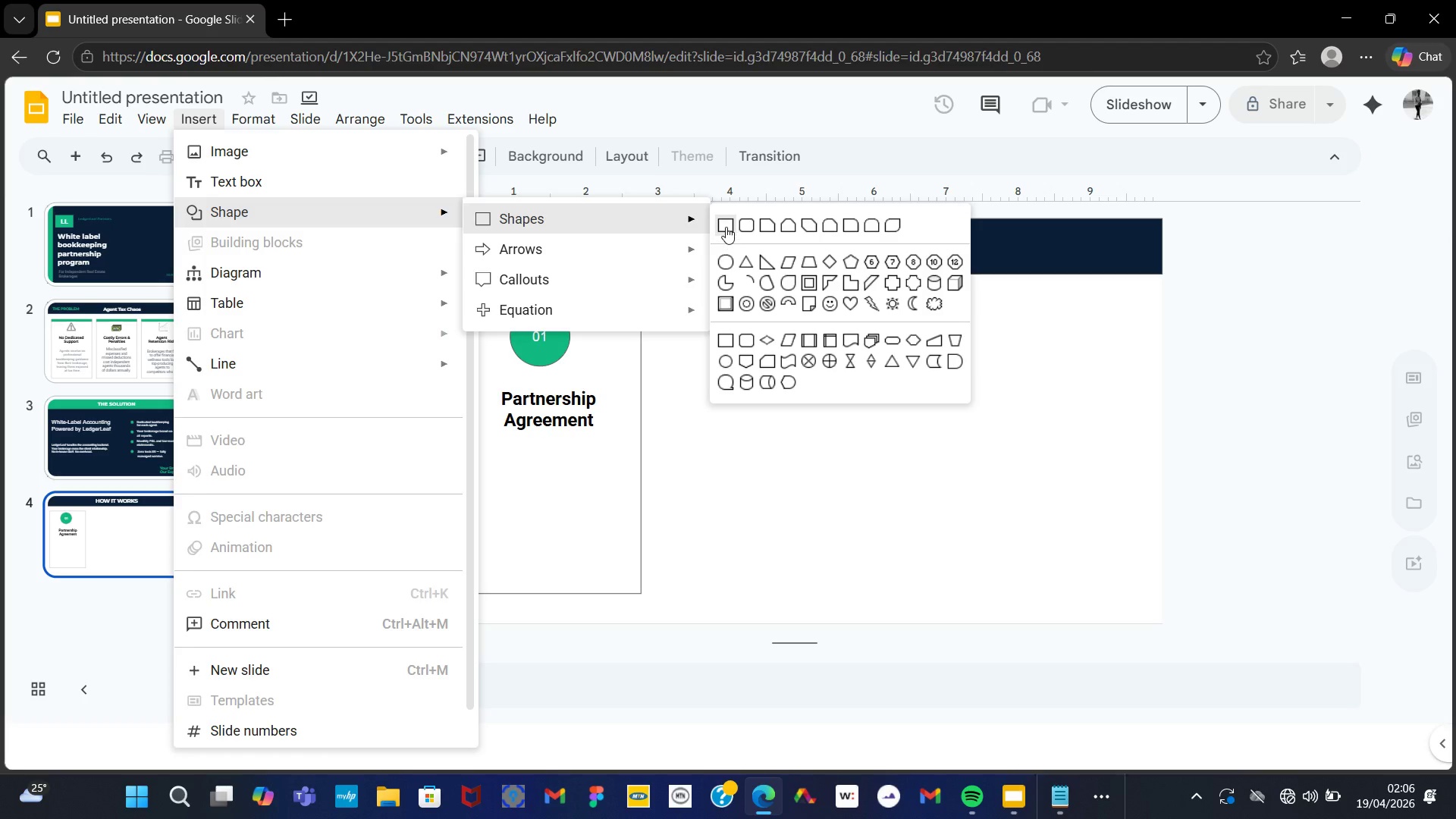 
left_click([726, 226])
 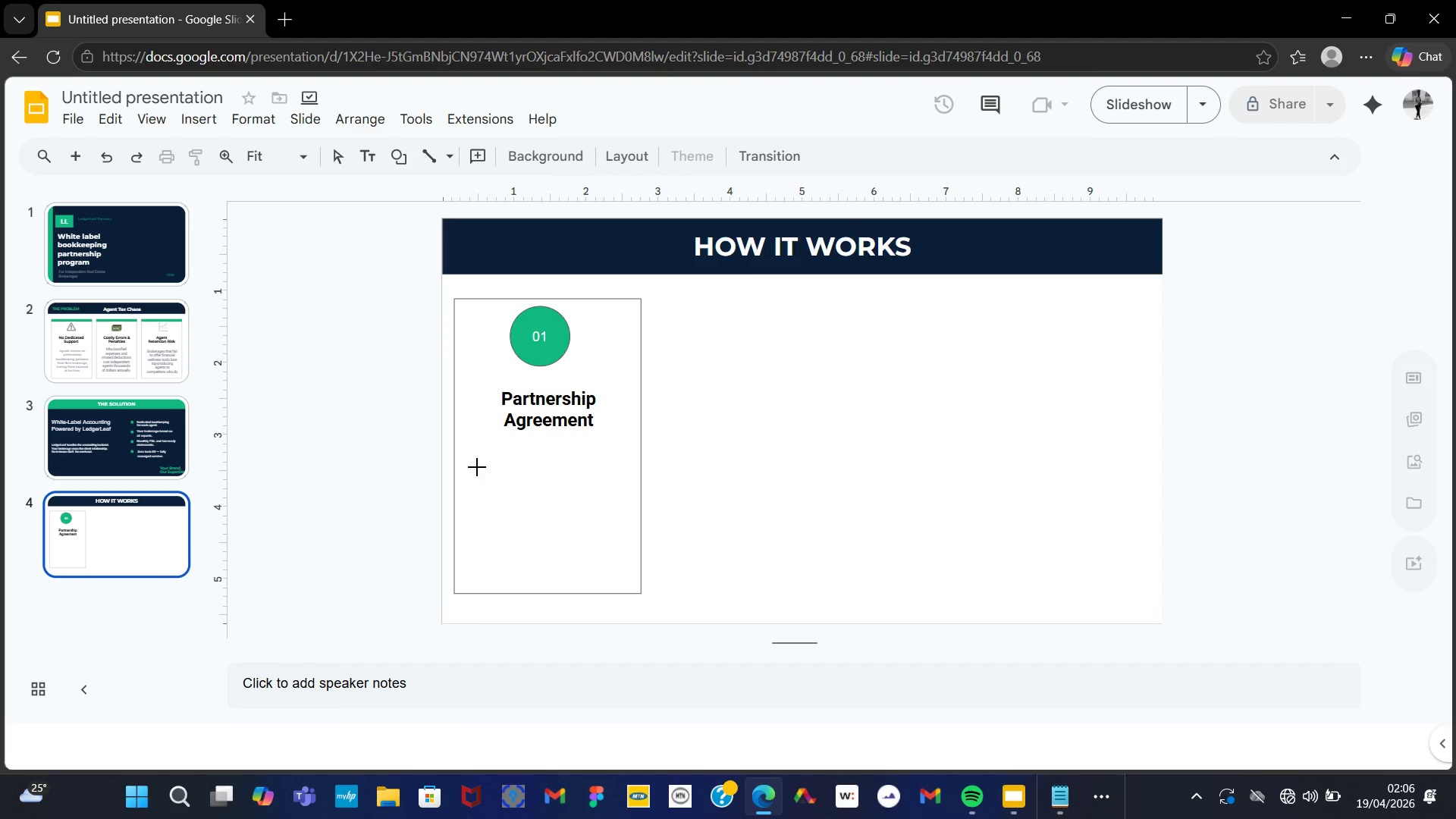 
left_click_drag(start_coordinate=[478, 466], to_coordinate=[618, 556])
 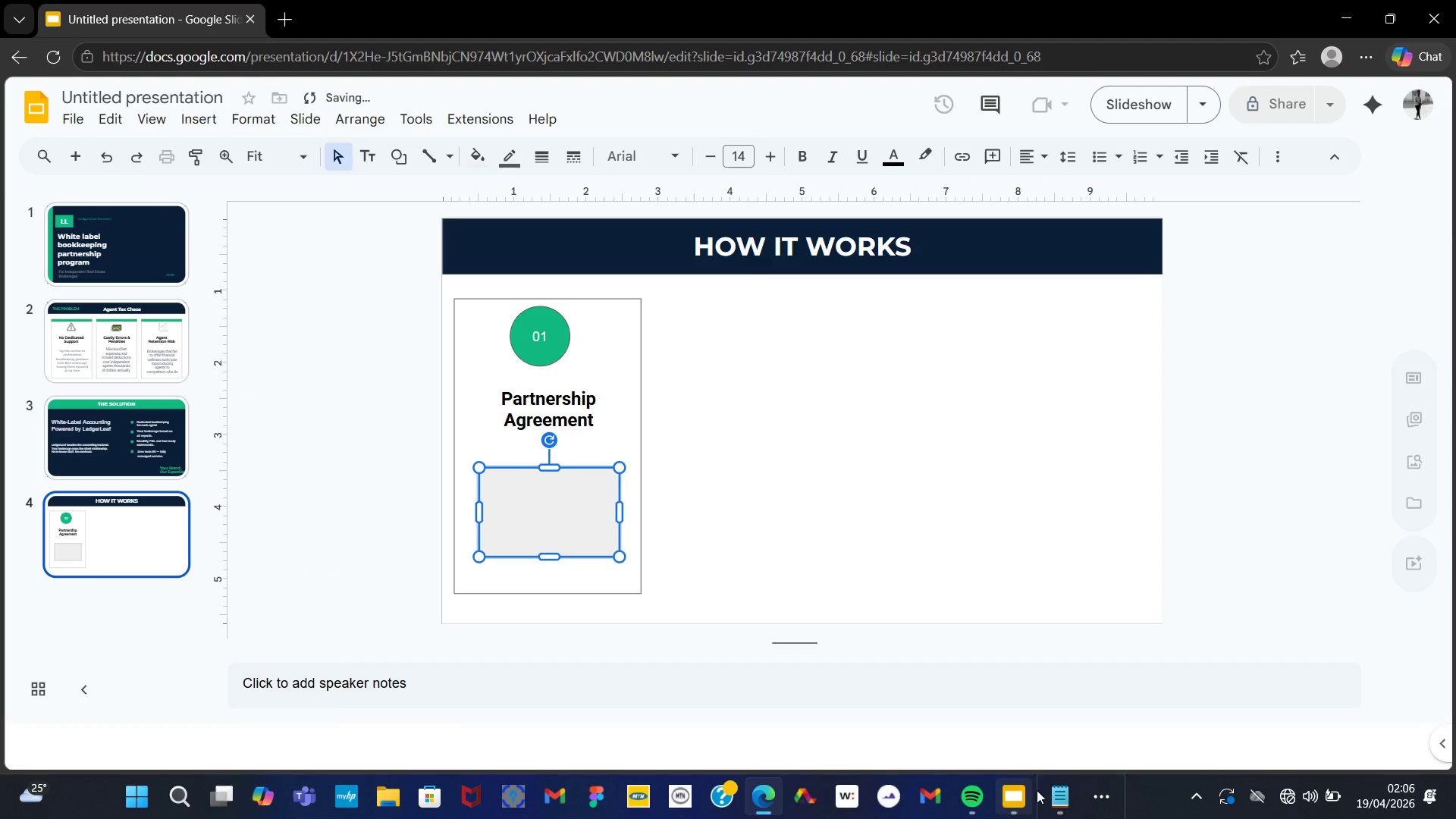 
left_click([1040, 790])
 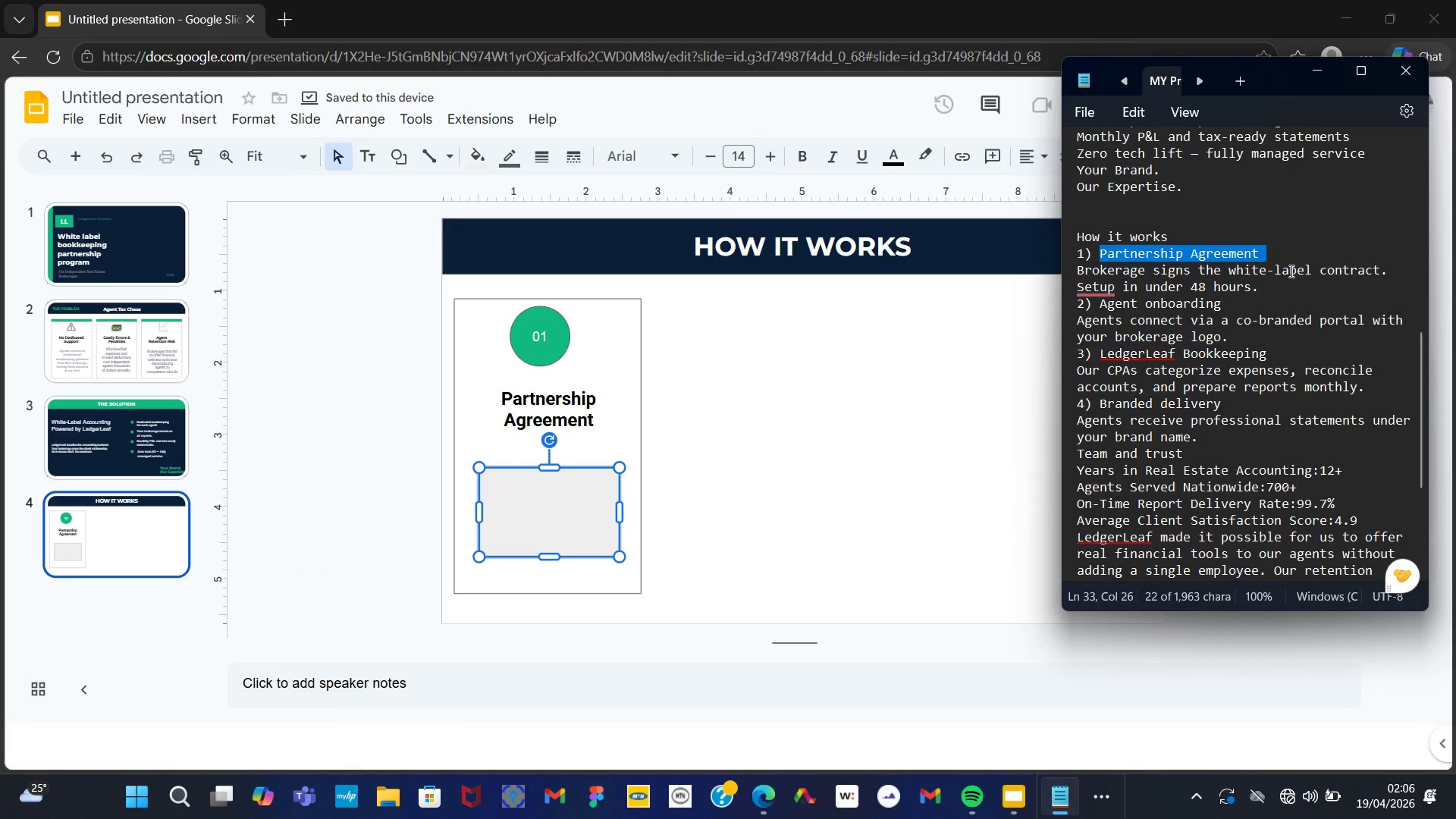 
left_click_drag(start_coordinate=[1282, 281], to_coordinate=[1075, 271])
 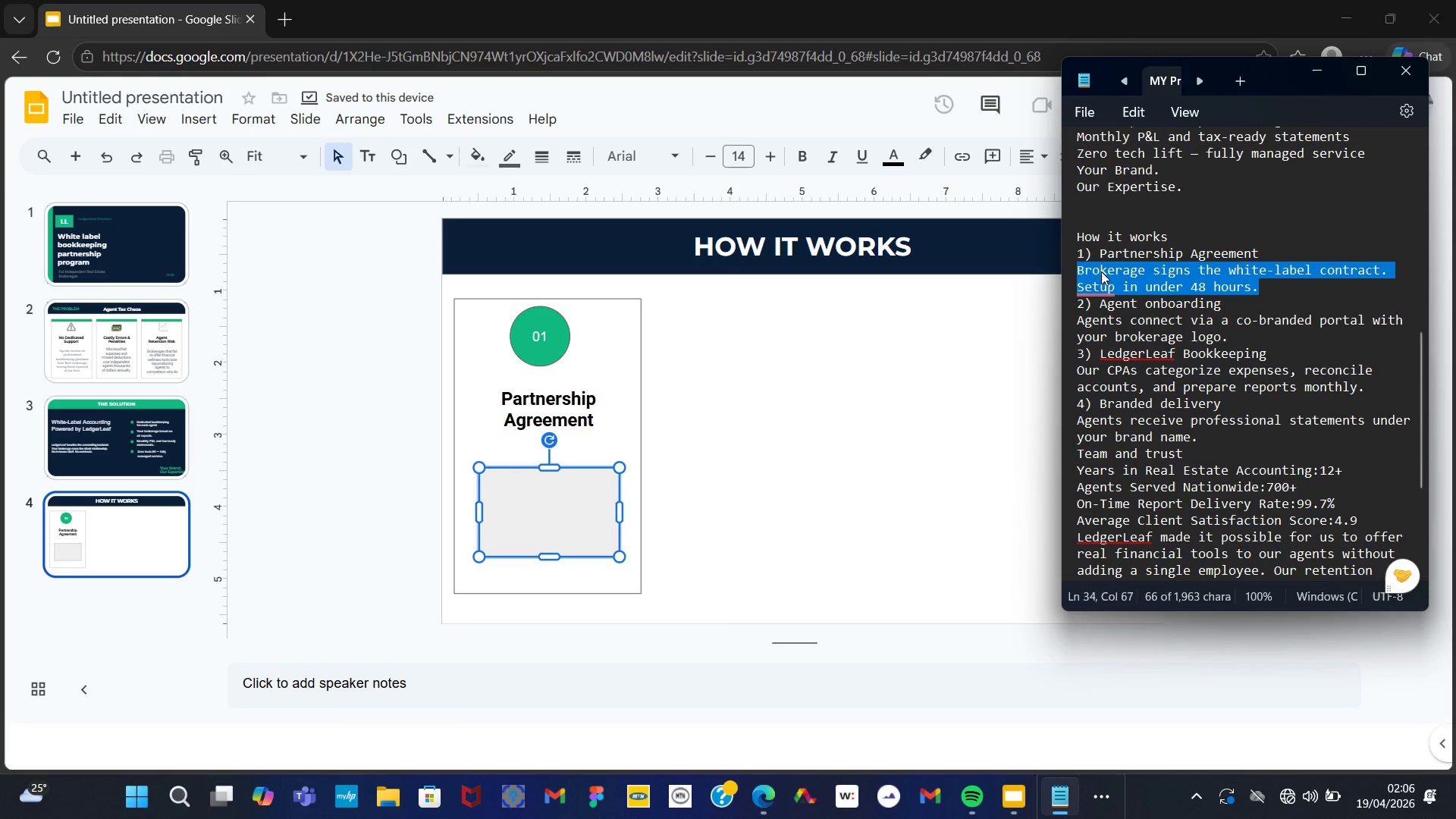 
right_click([1101, 271])
 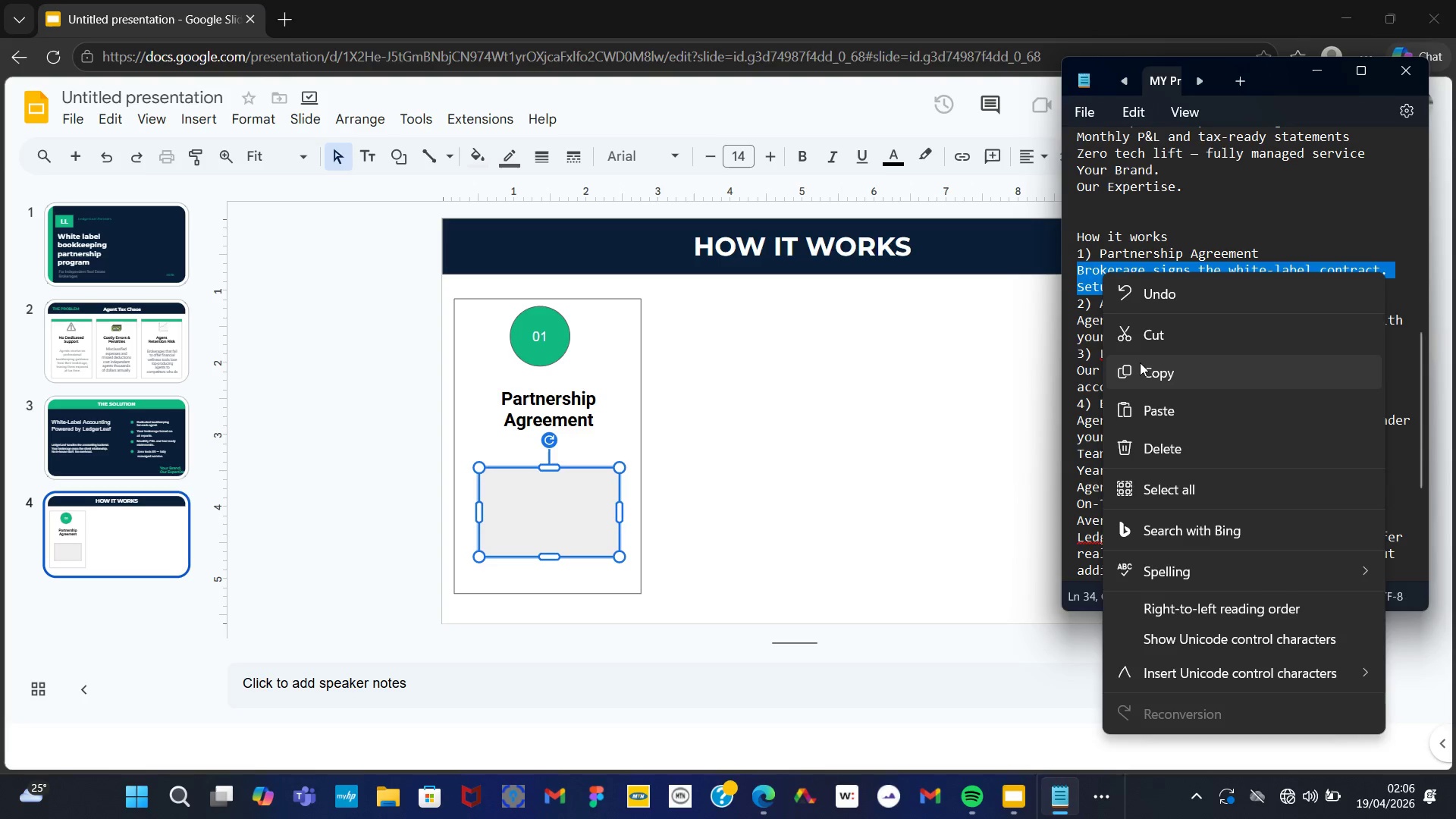 
left_click([1140, 367])
 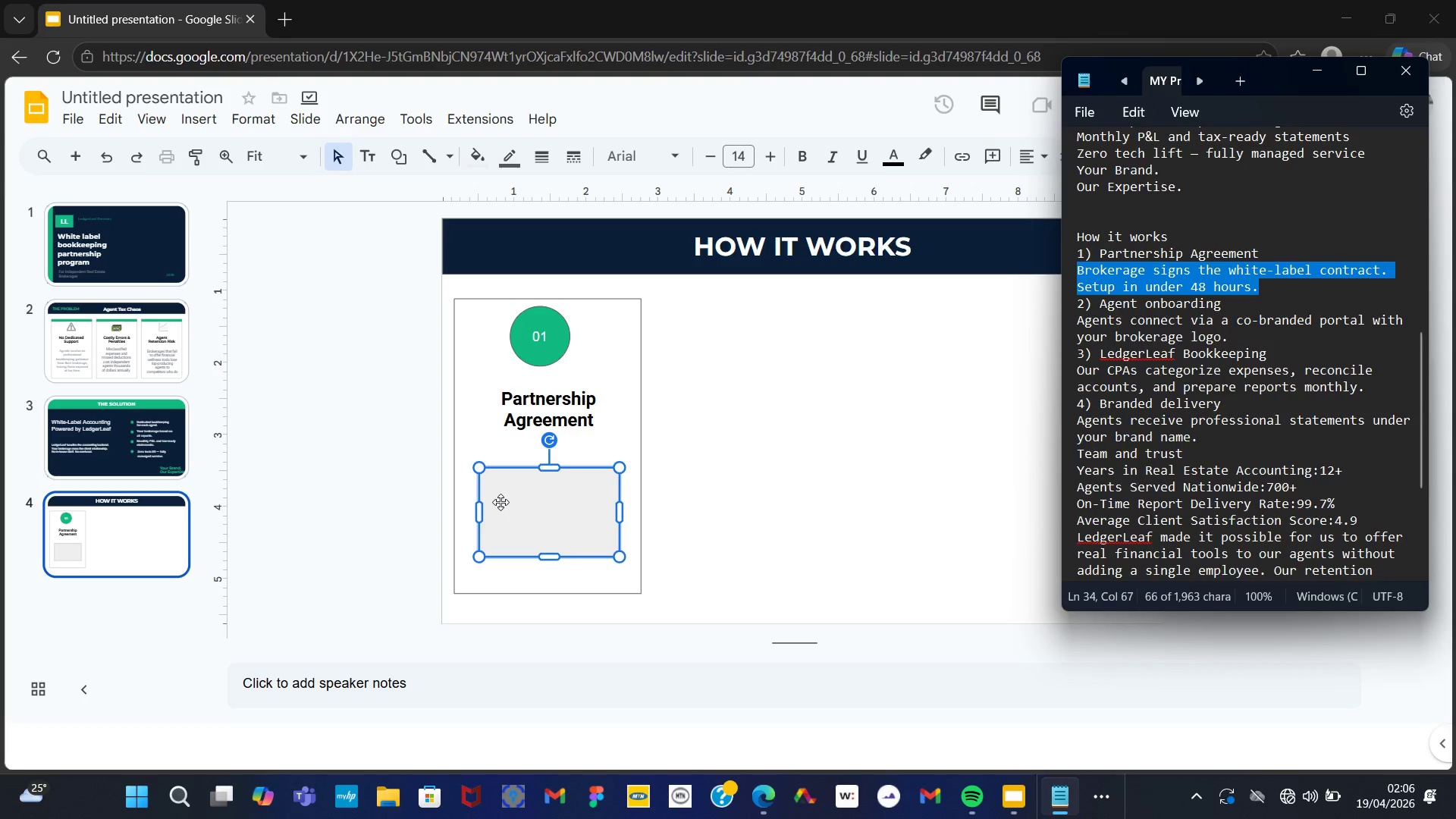 
left_click([503, 502])
 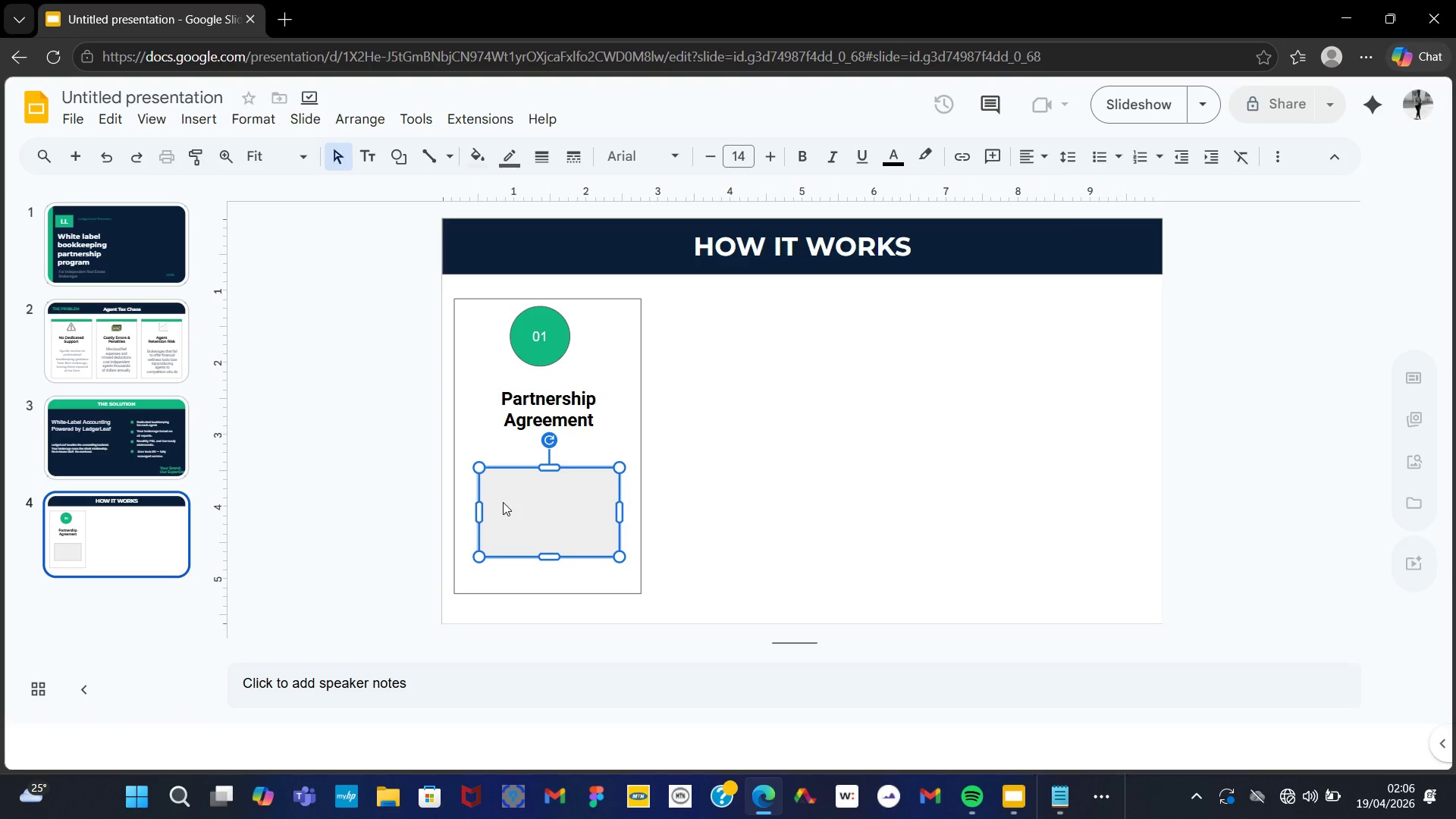 
left_click([503, 502])
 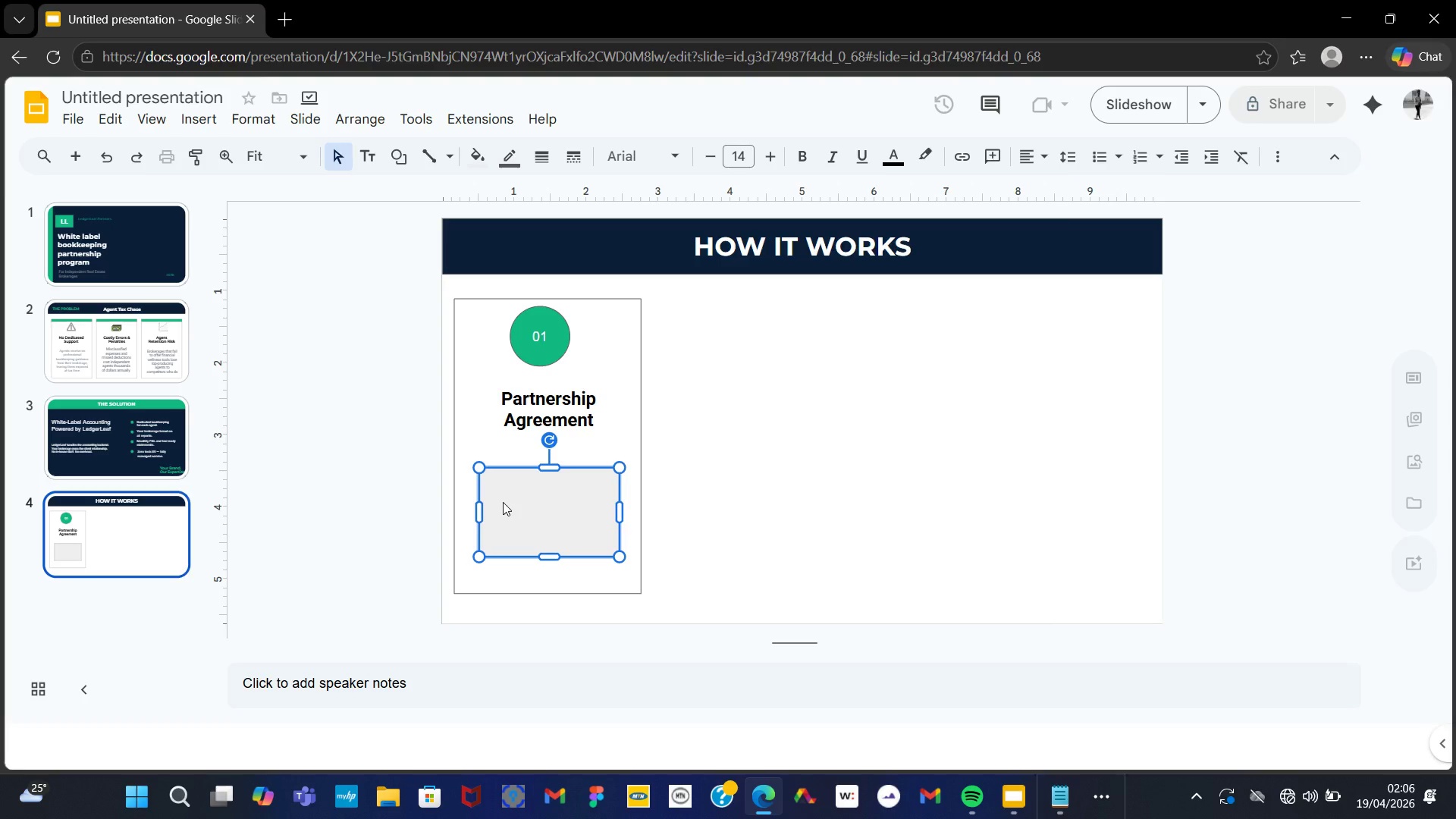 
key(Control+V)
 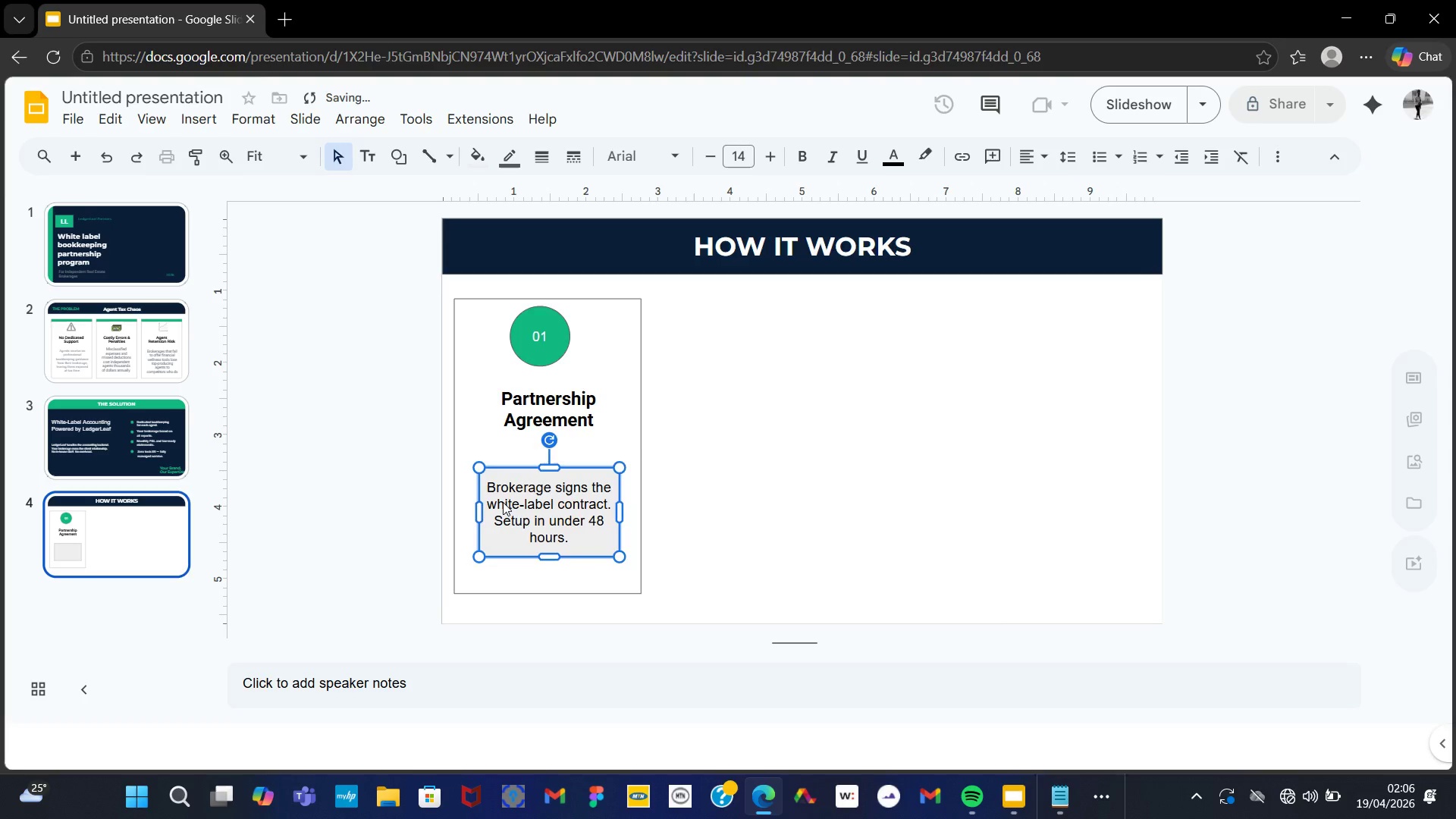 
hold_key(key=A, duration=2.91)
 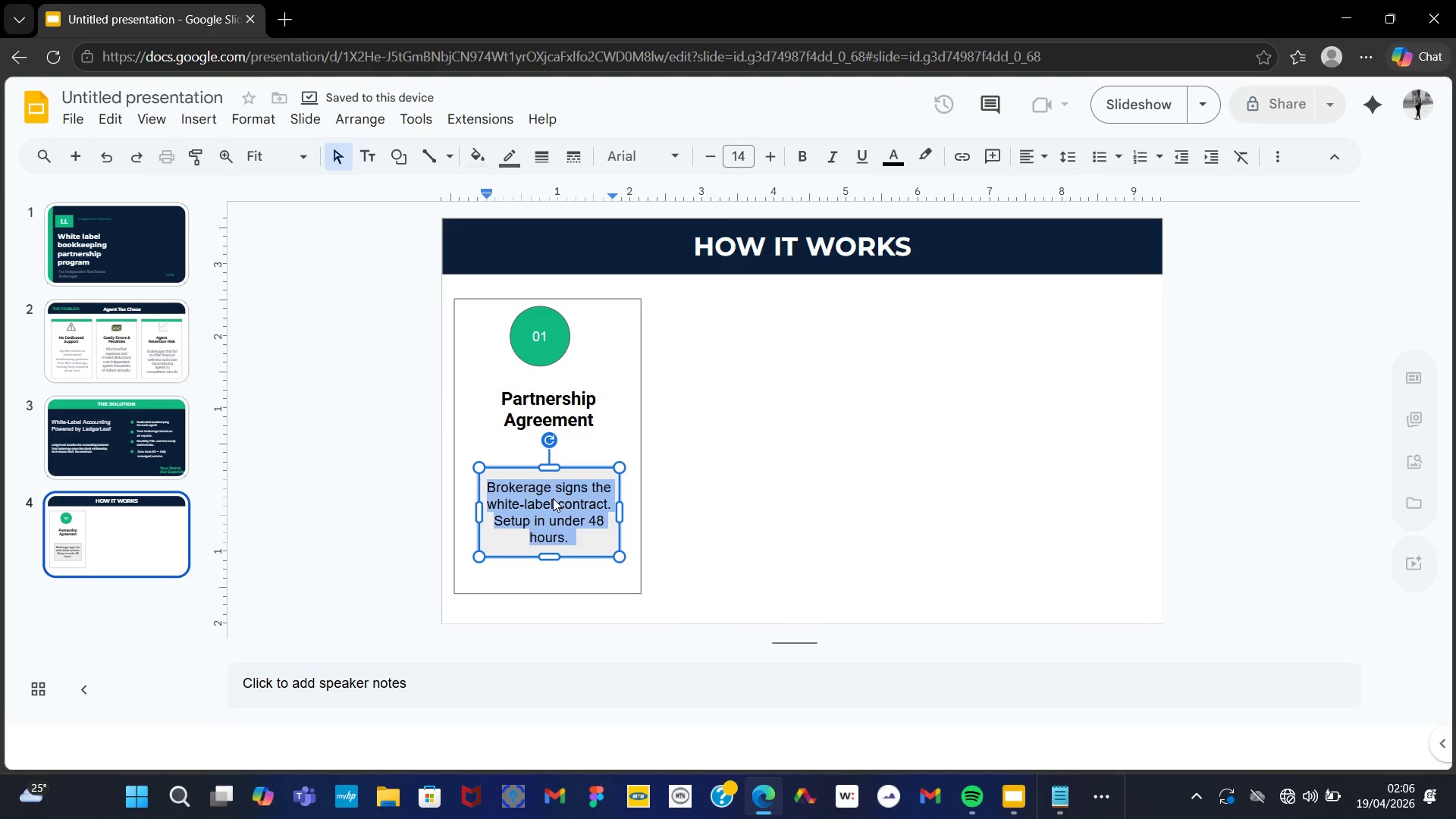 
left_click([748, 489])
 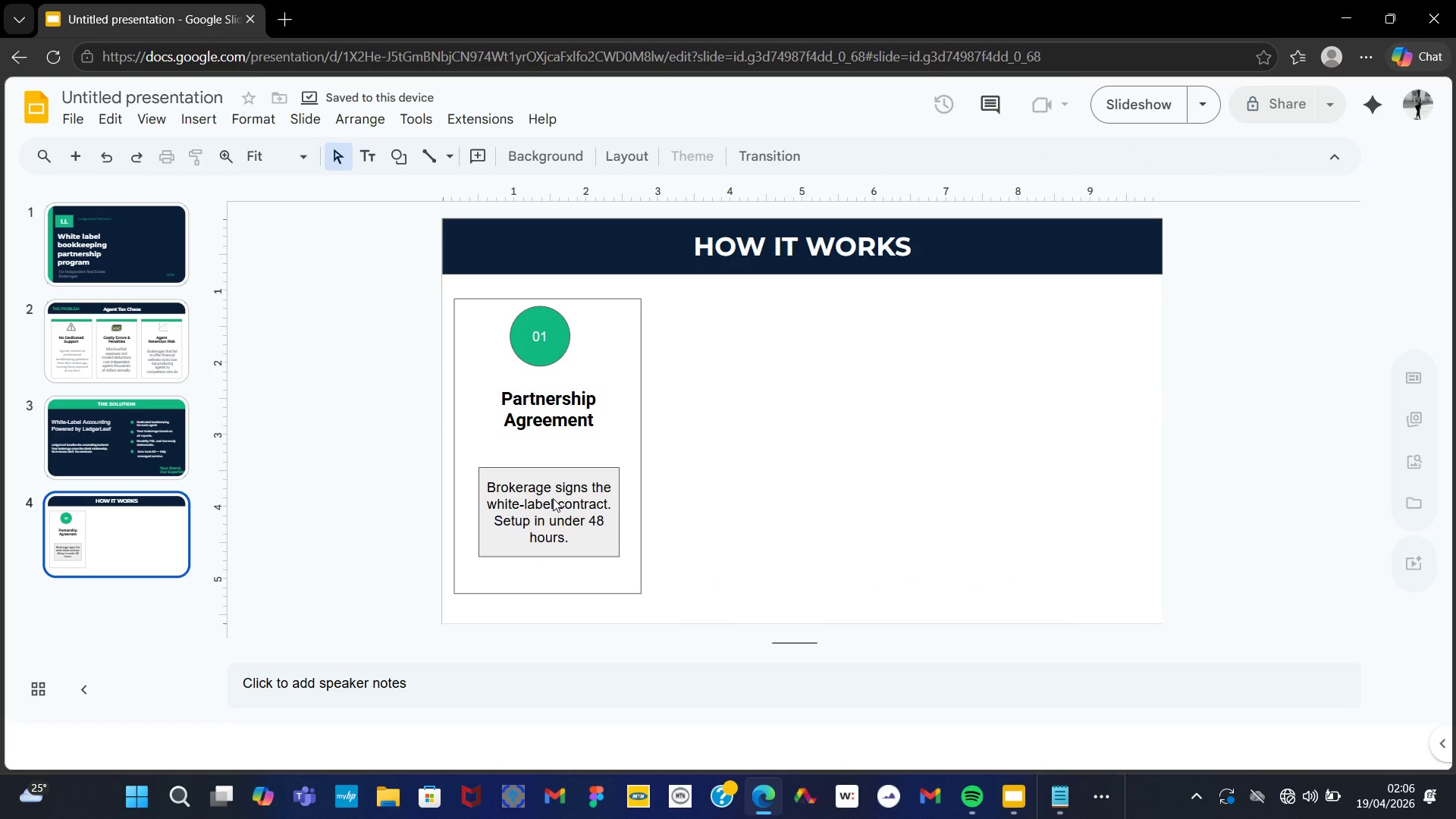 
left_click([553, 498])
 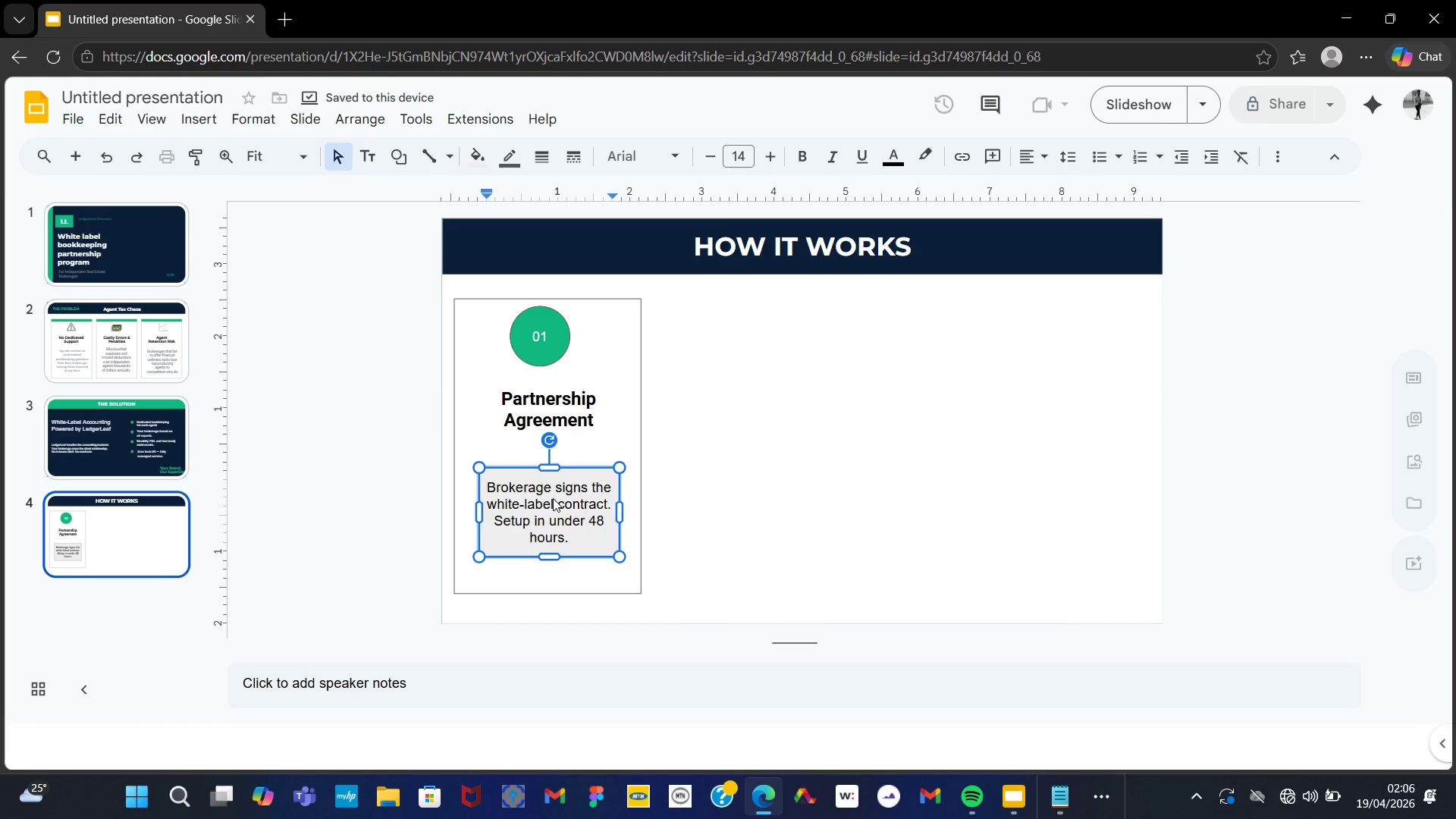 
hold_key(key=ControlLeft, duration=0.62)
 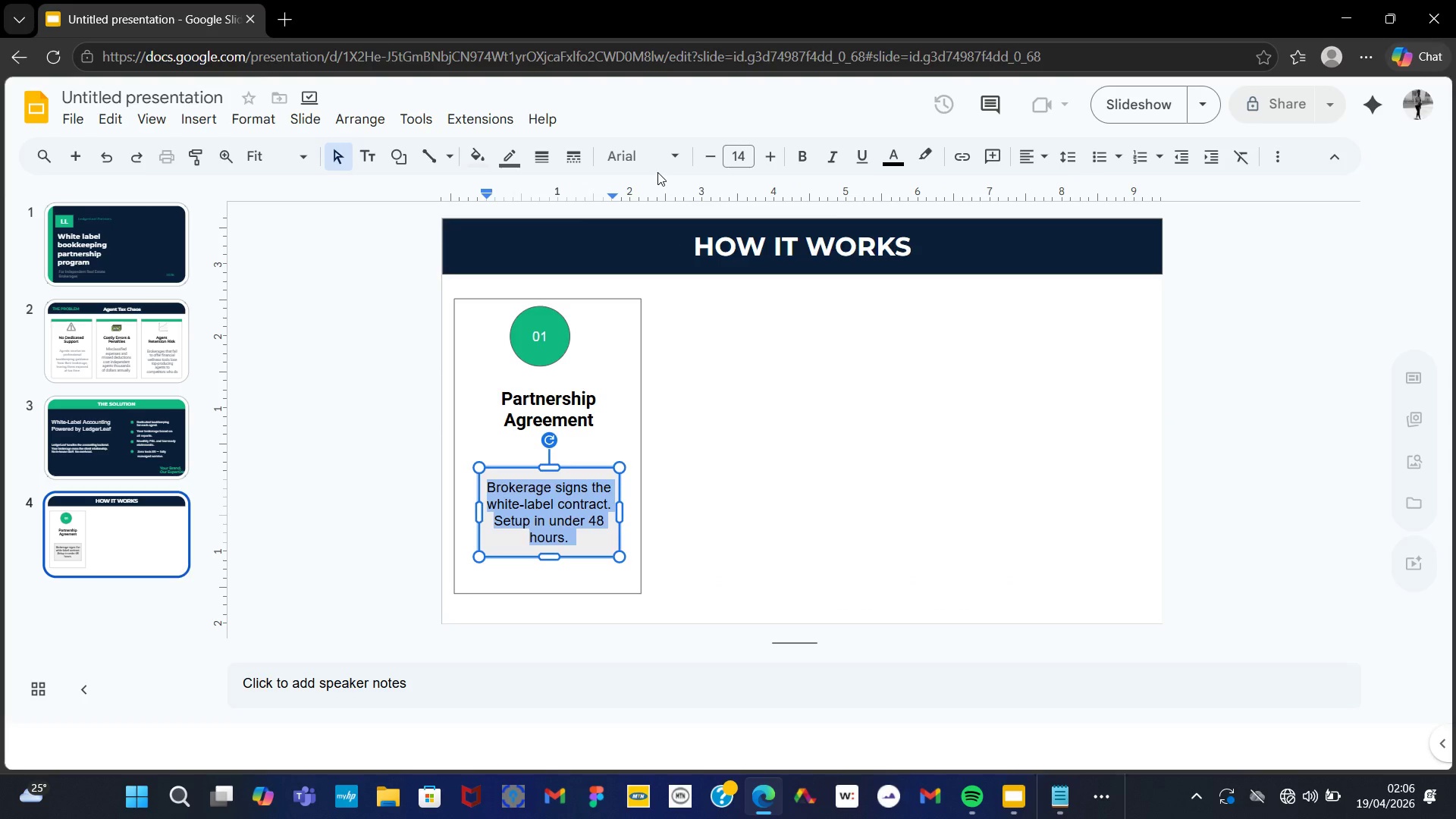 
left_click([668, 147])
 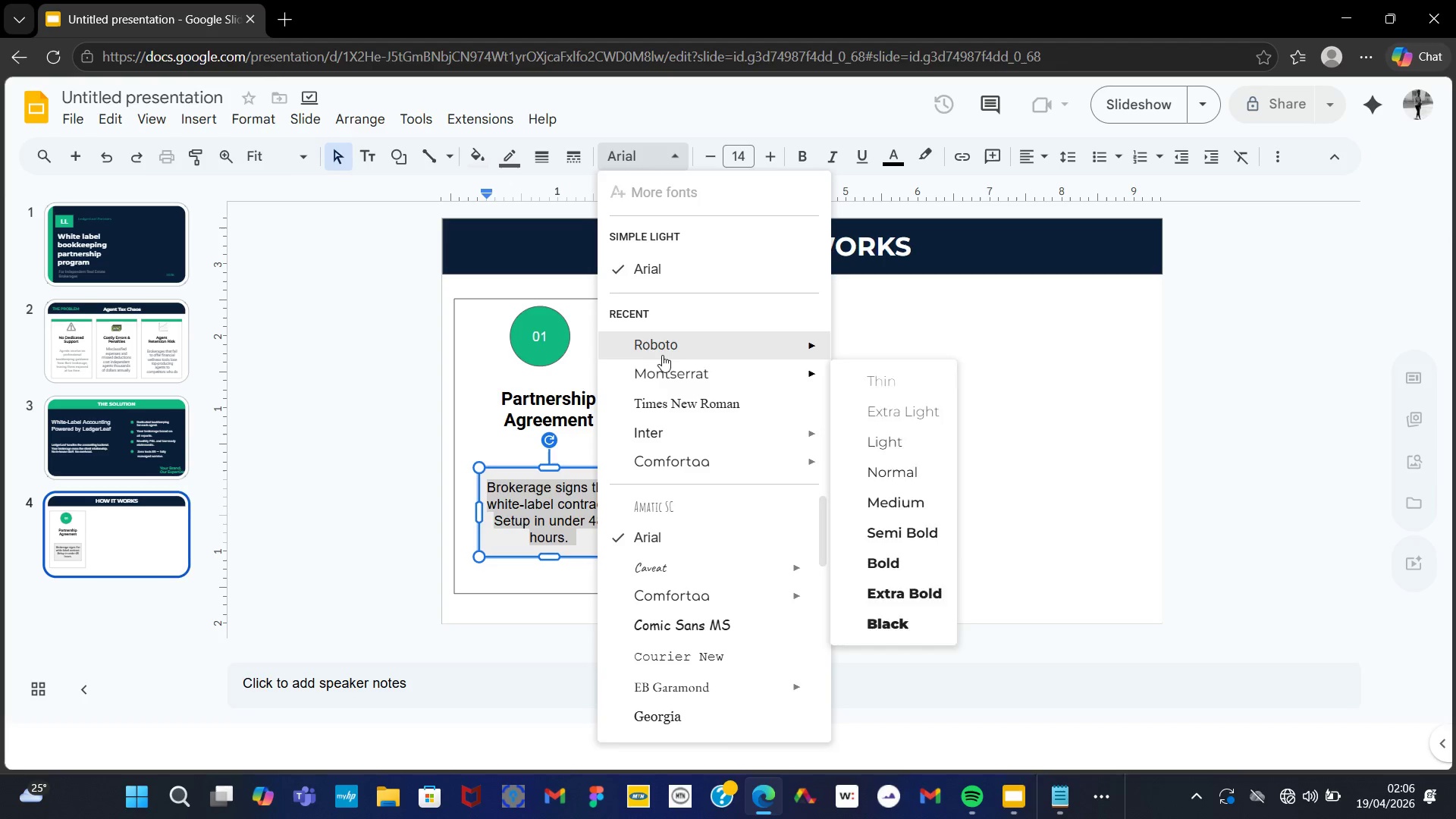 
left_click([660, 352])
 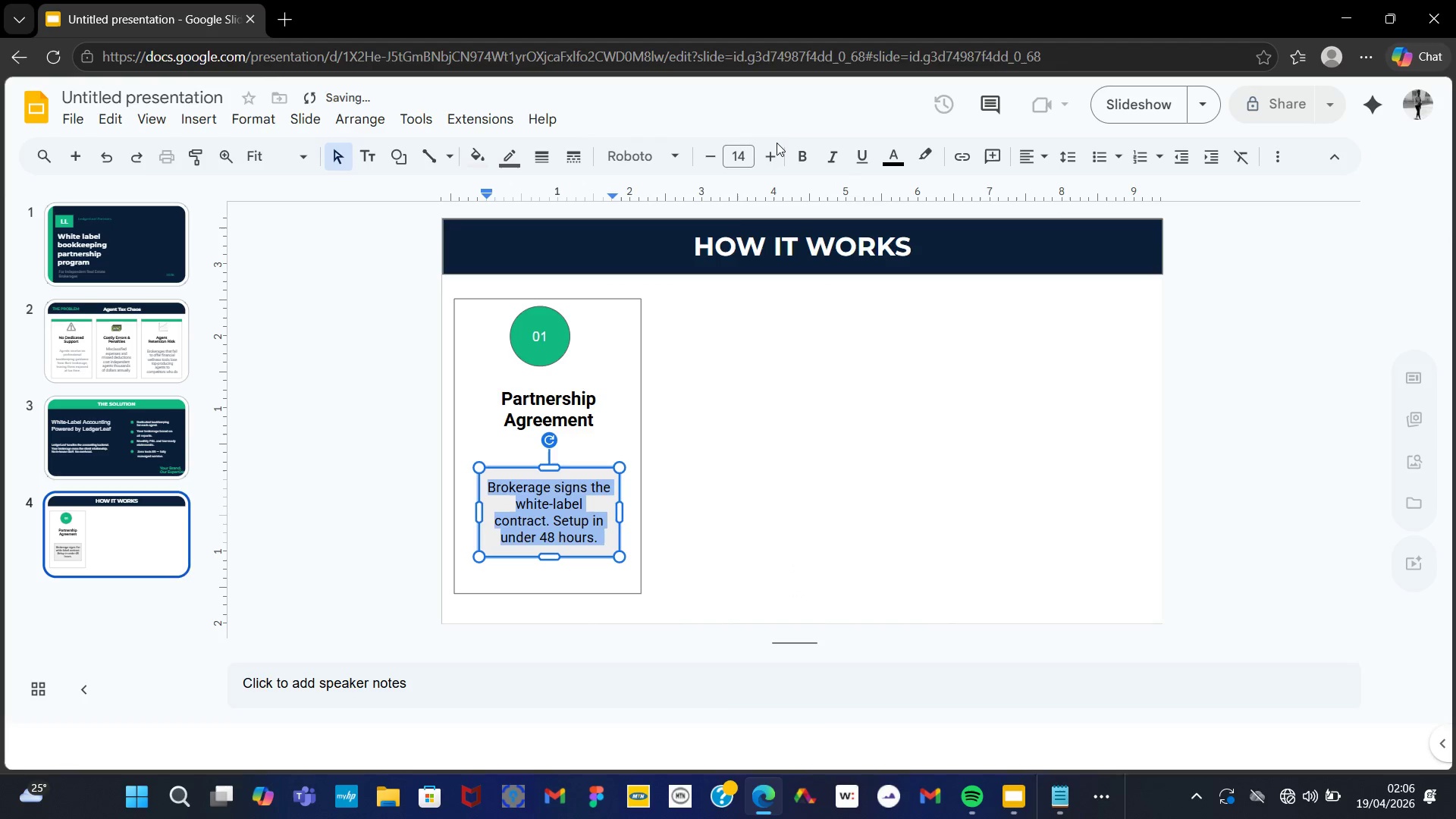 
left_click([777, 145])
 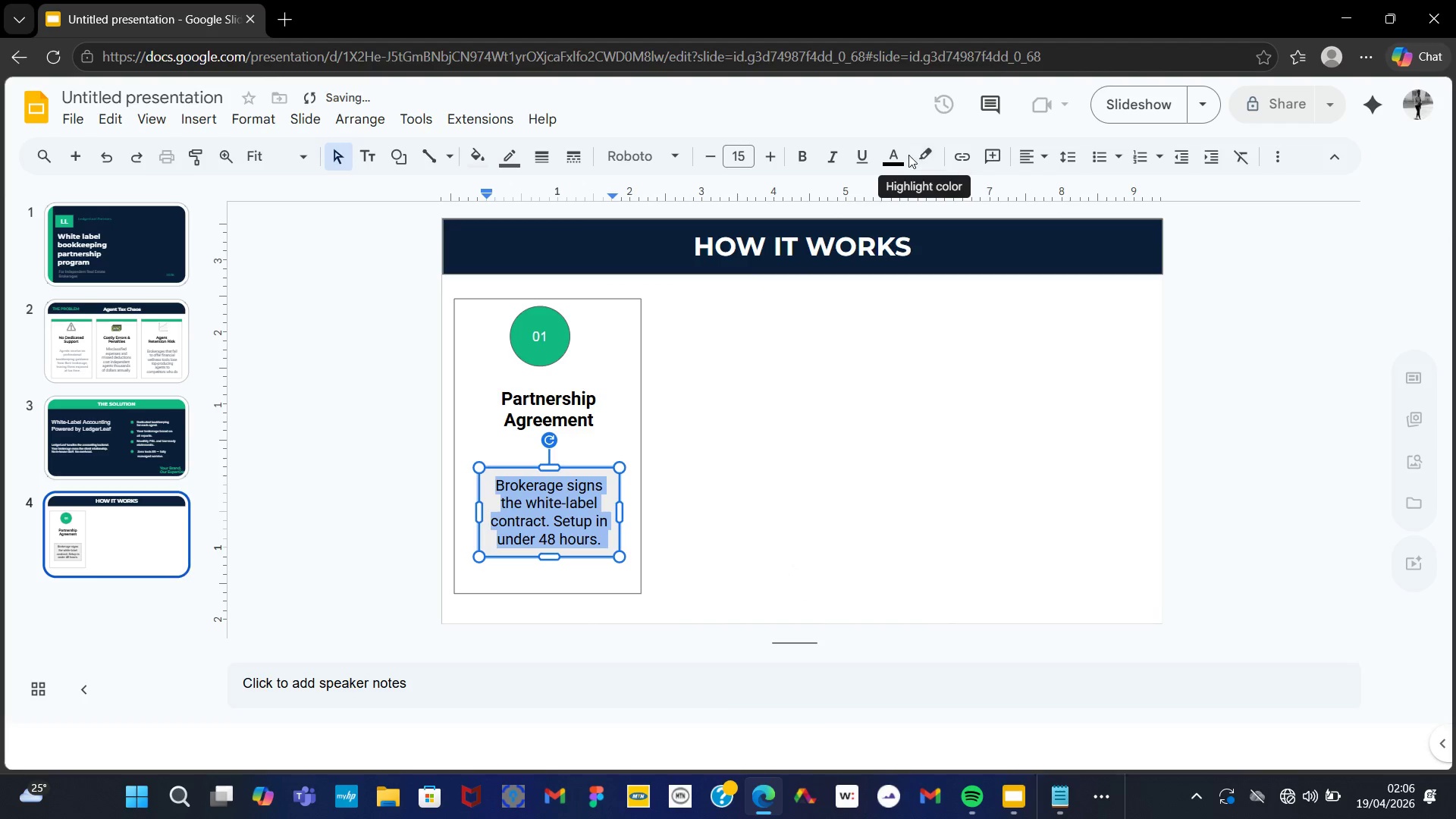 
left_click([903, 157])
 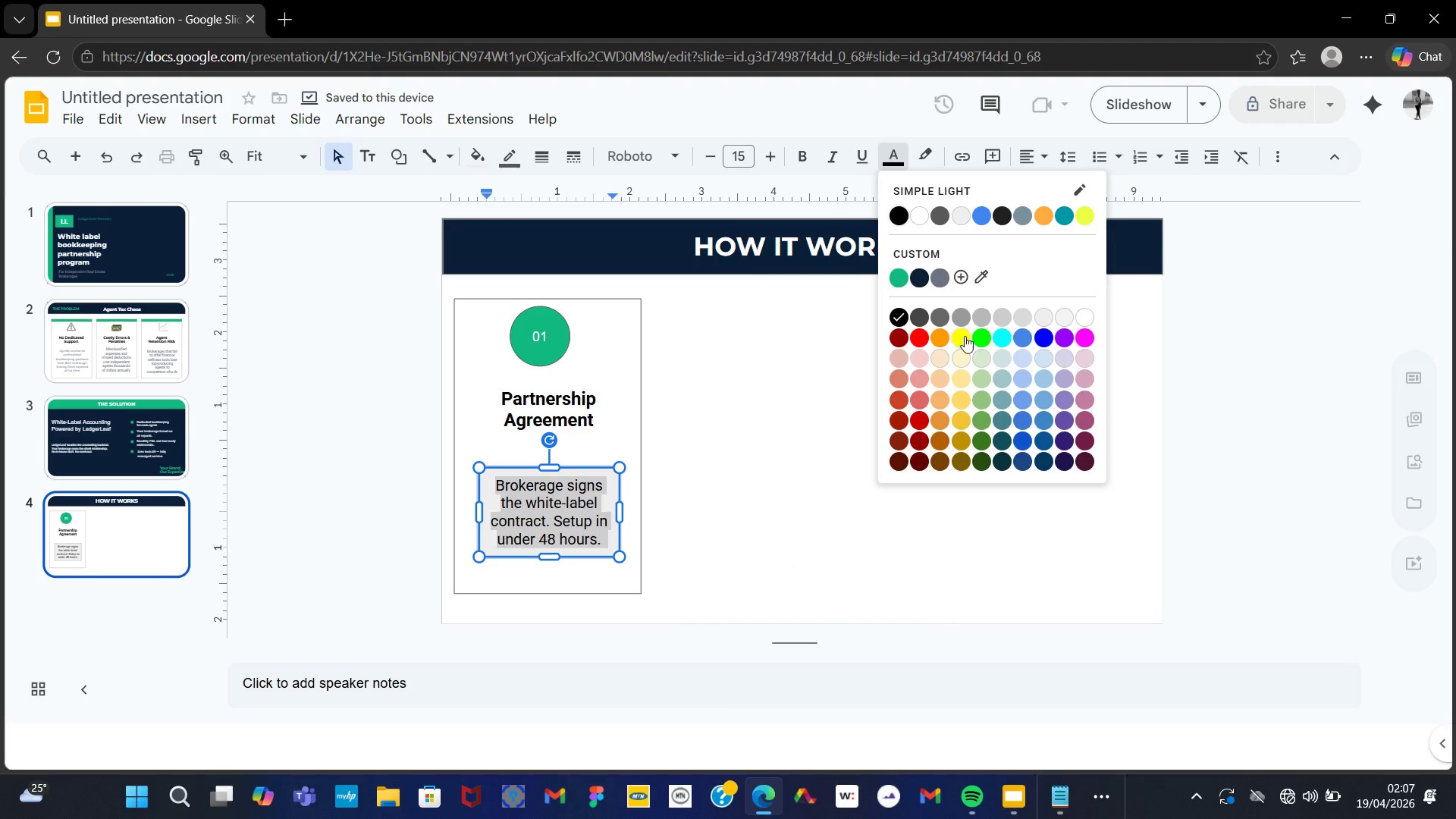 
left_click([949, 322])
 